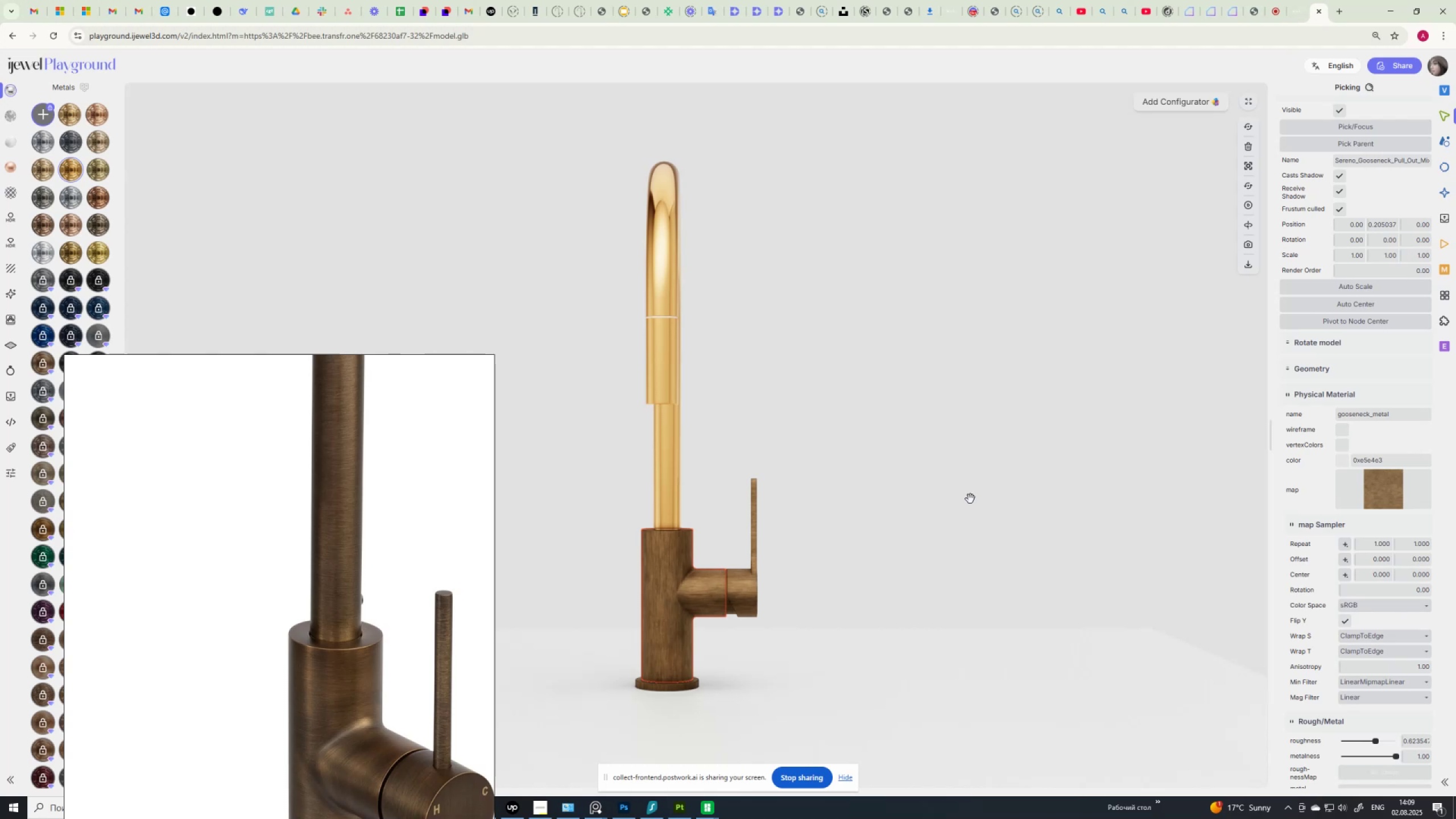 
wait(7.91)
 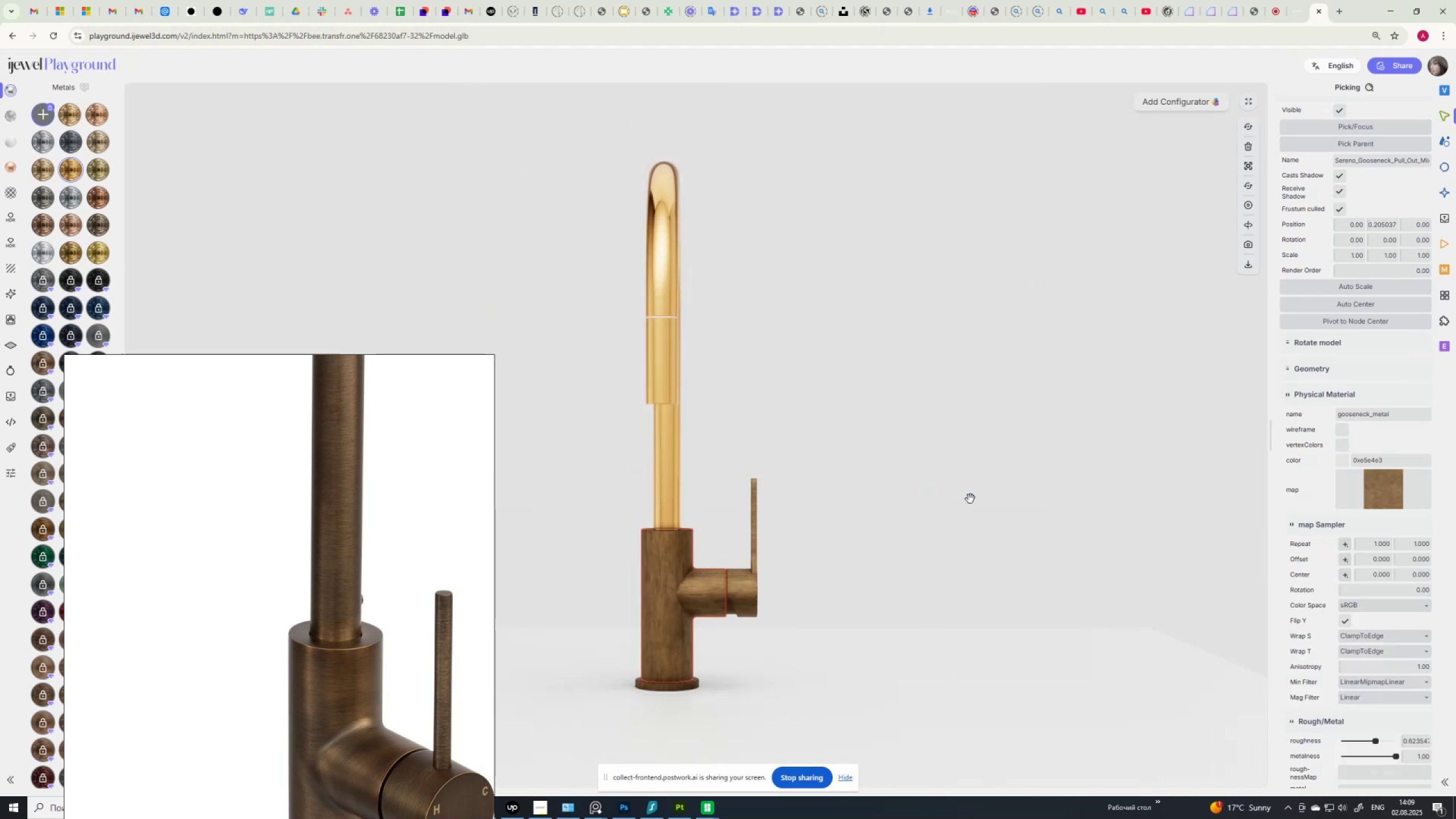 
left_click([1448, 218])
 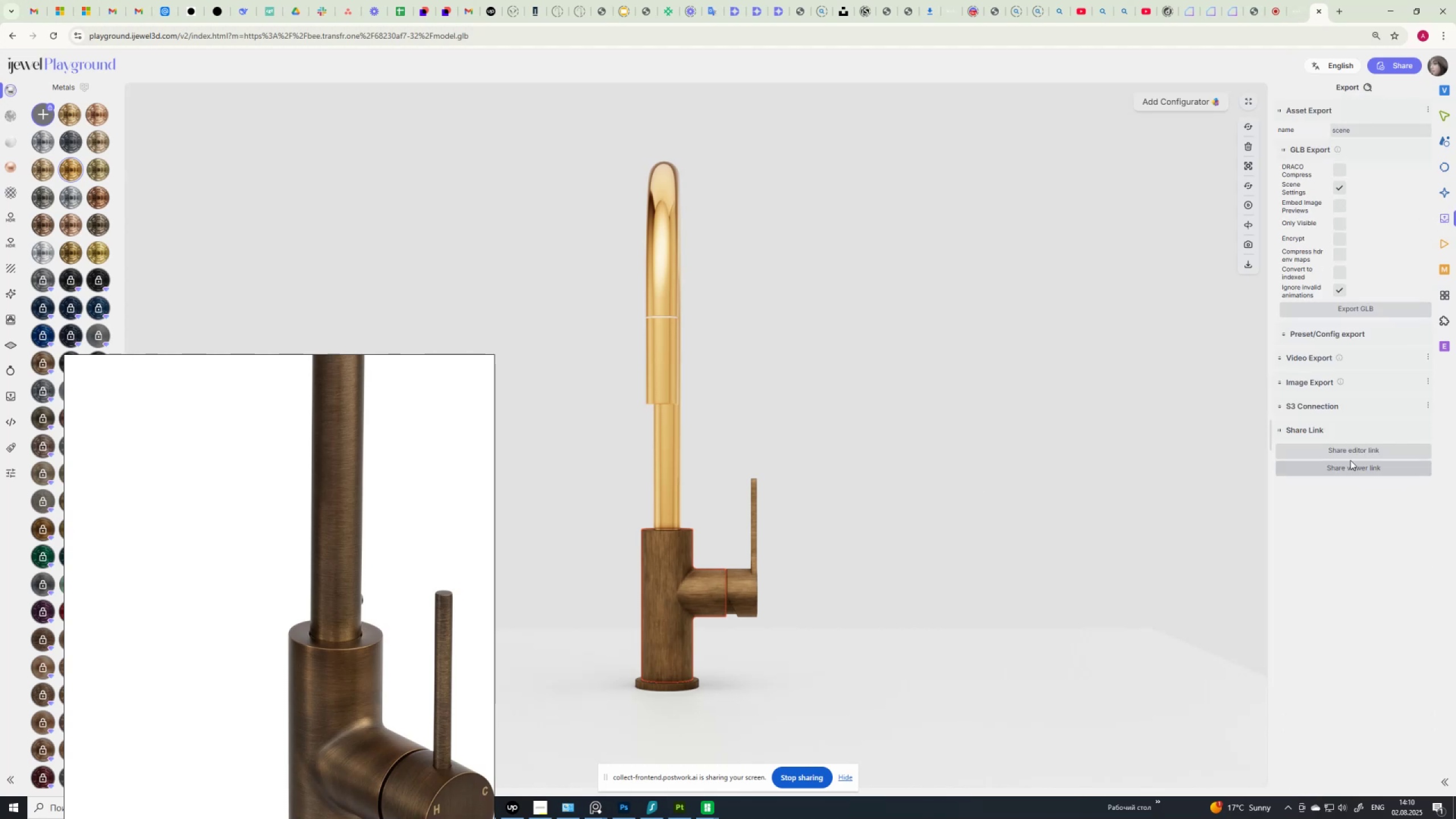 
left_click([1356, 446])
 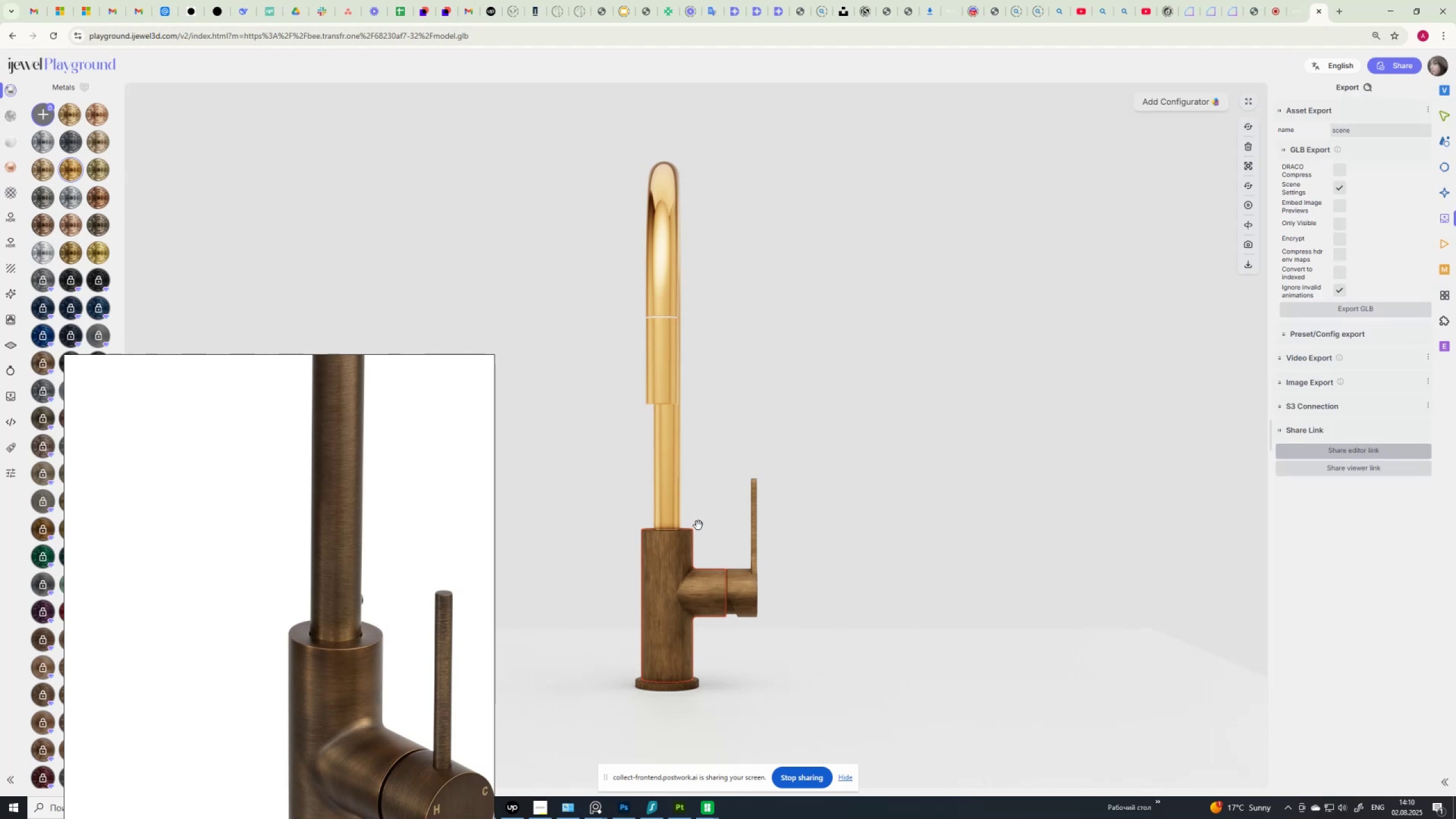 
wait(9.12)
 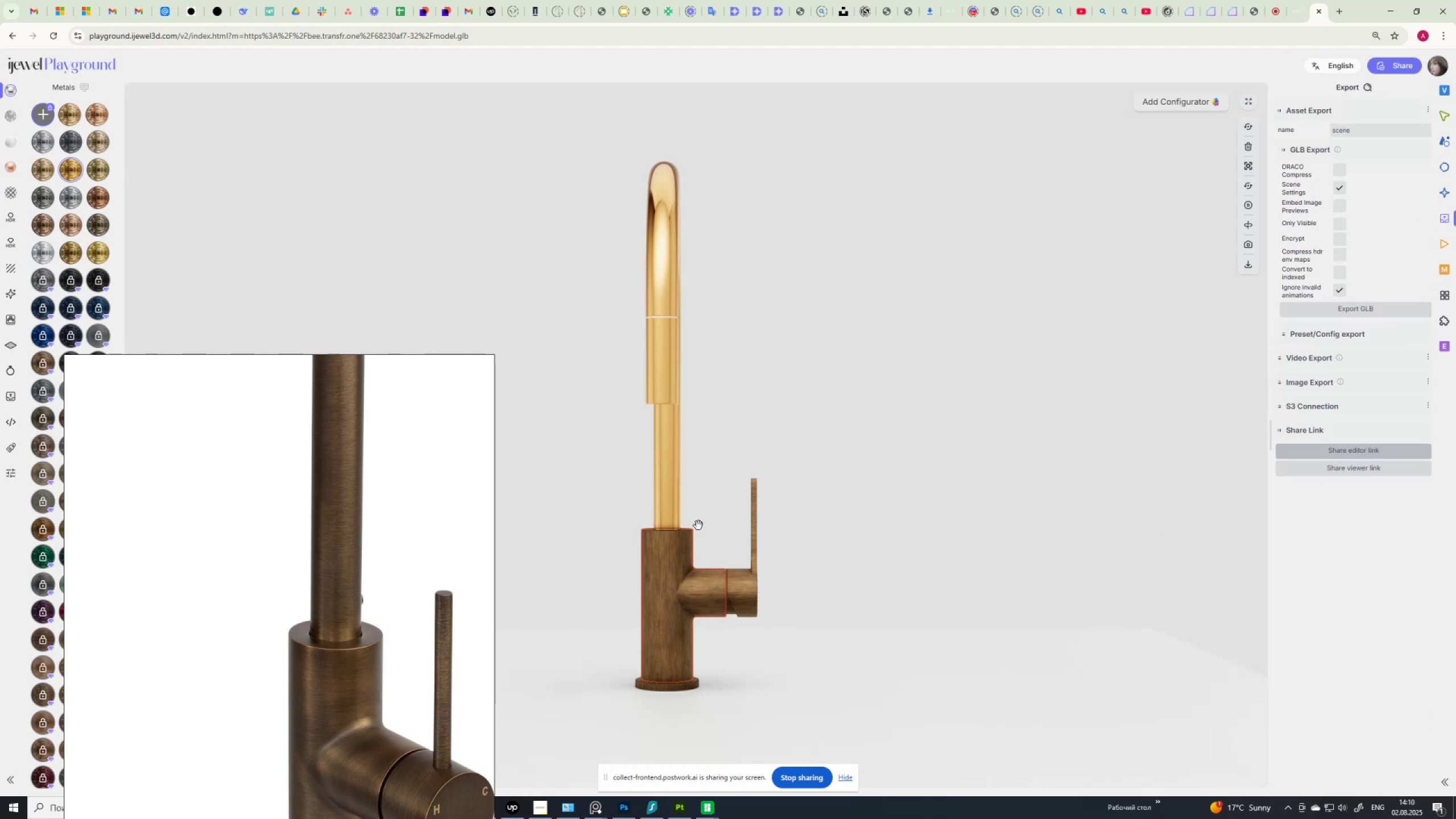 
left_click([704, 474])
 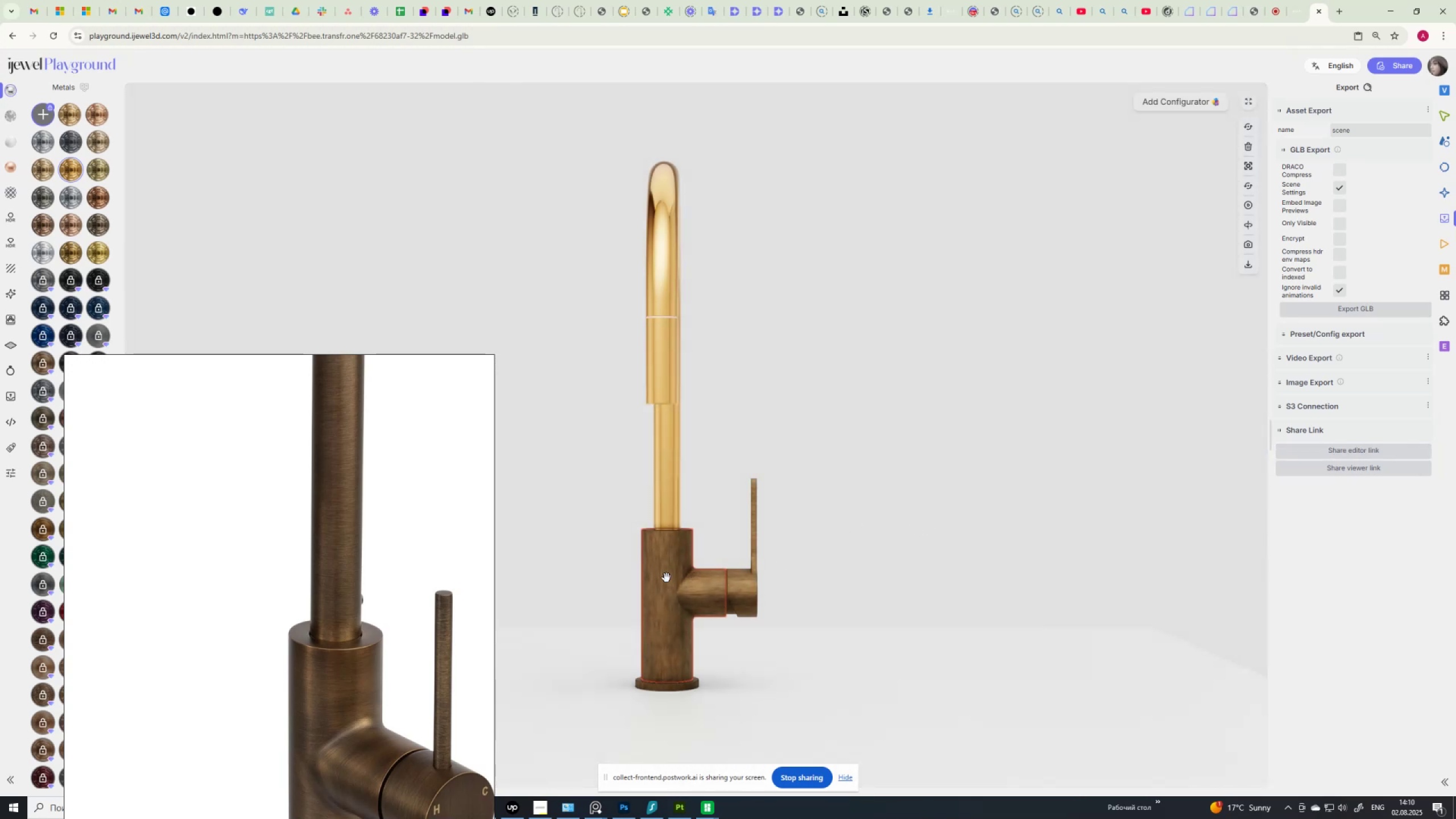 
left_click([667, 577])
 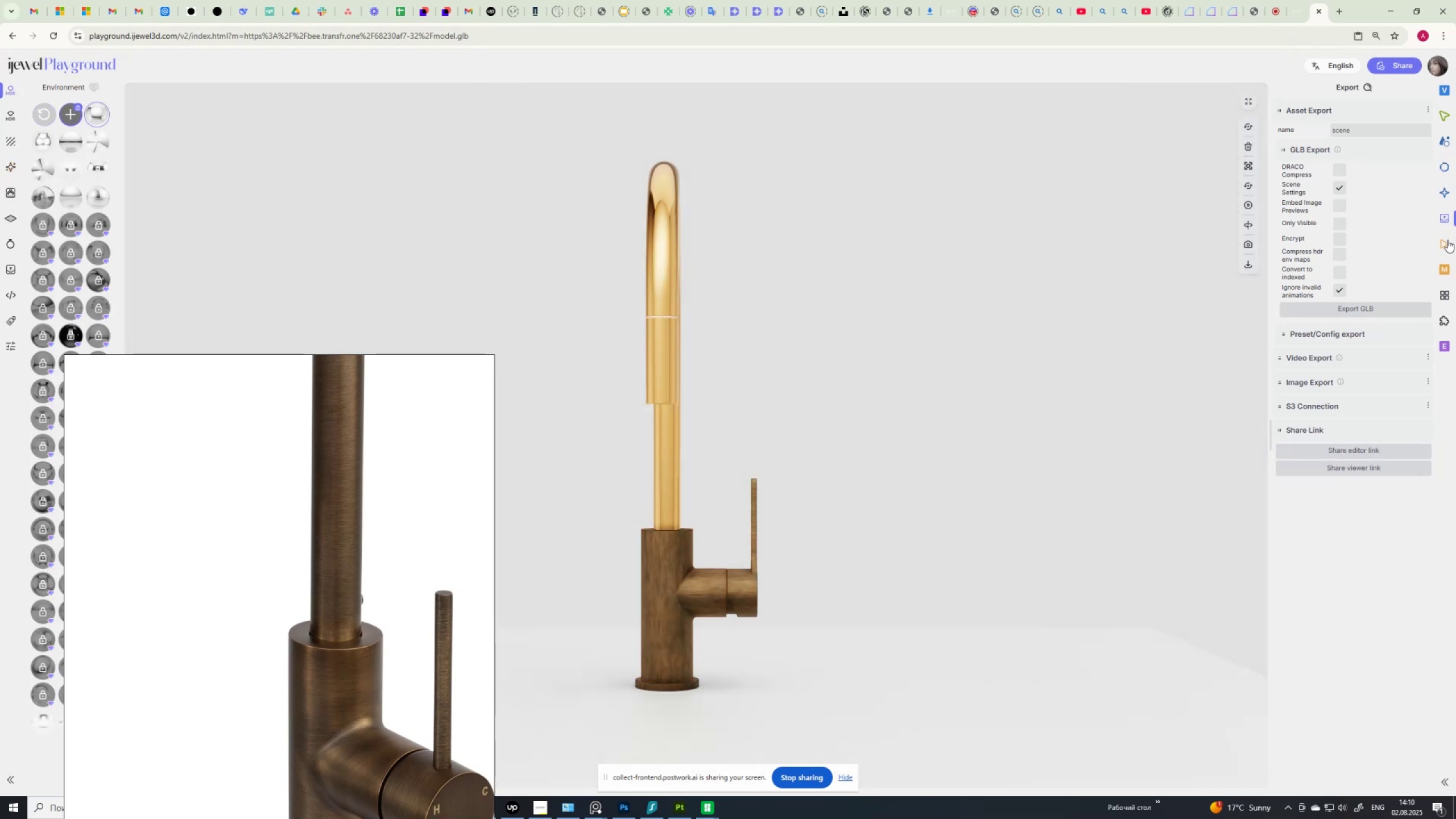 
left_click([1445, 116])
 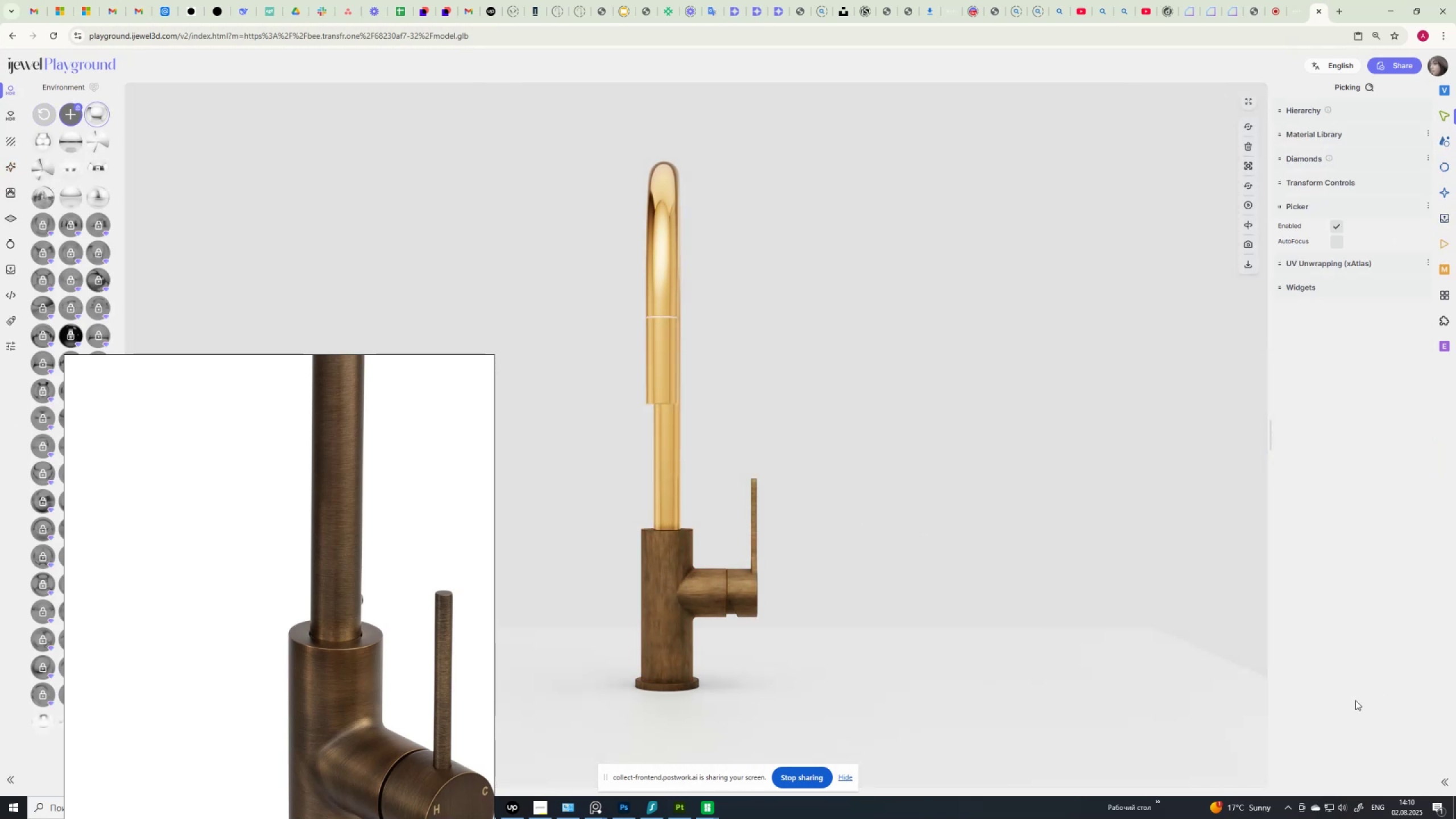 
scroll: coordinate [1345, 693], scroll_direction: down, amount: 5.0
 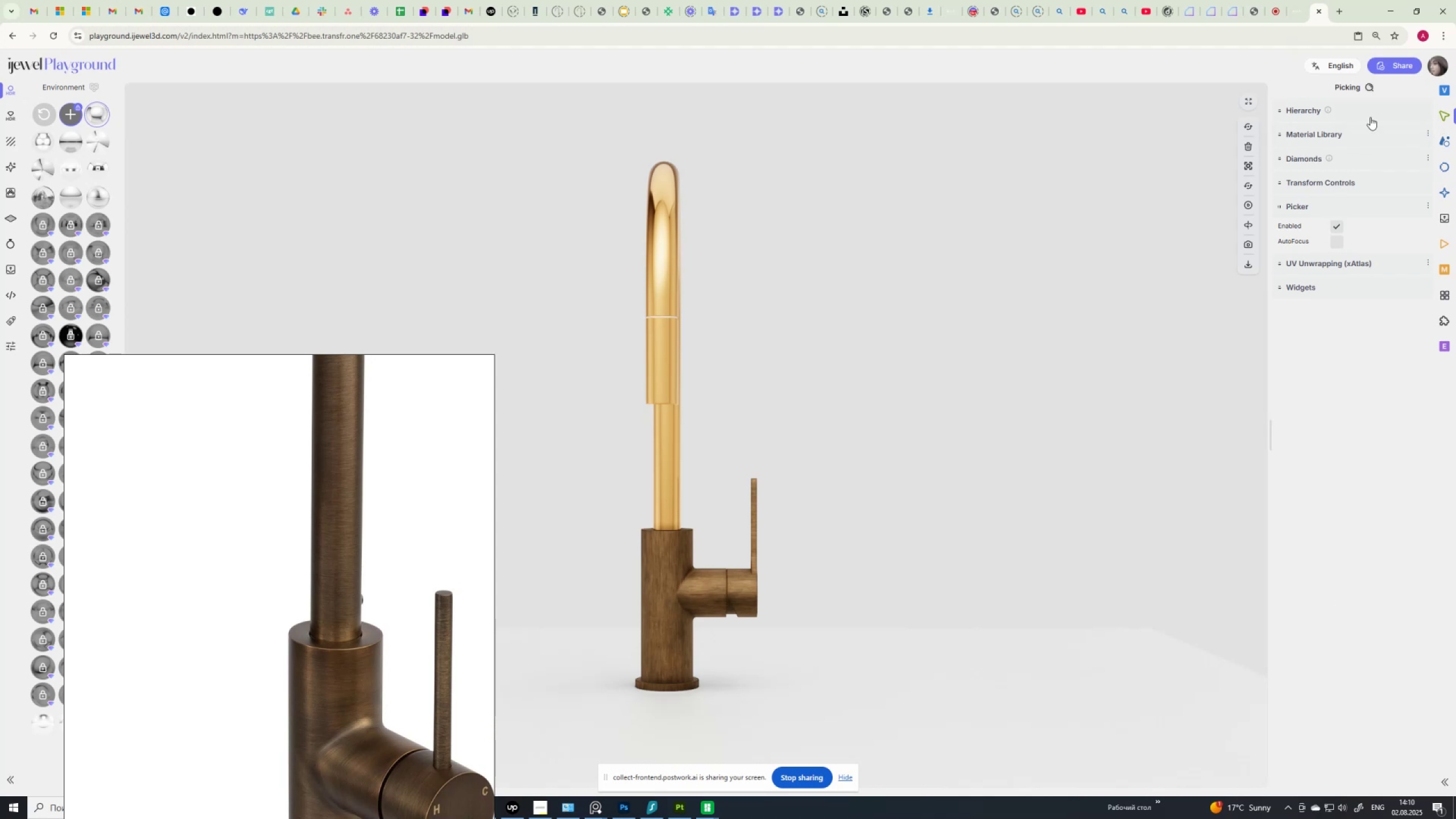 
left_click([1300, 107])
 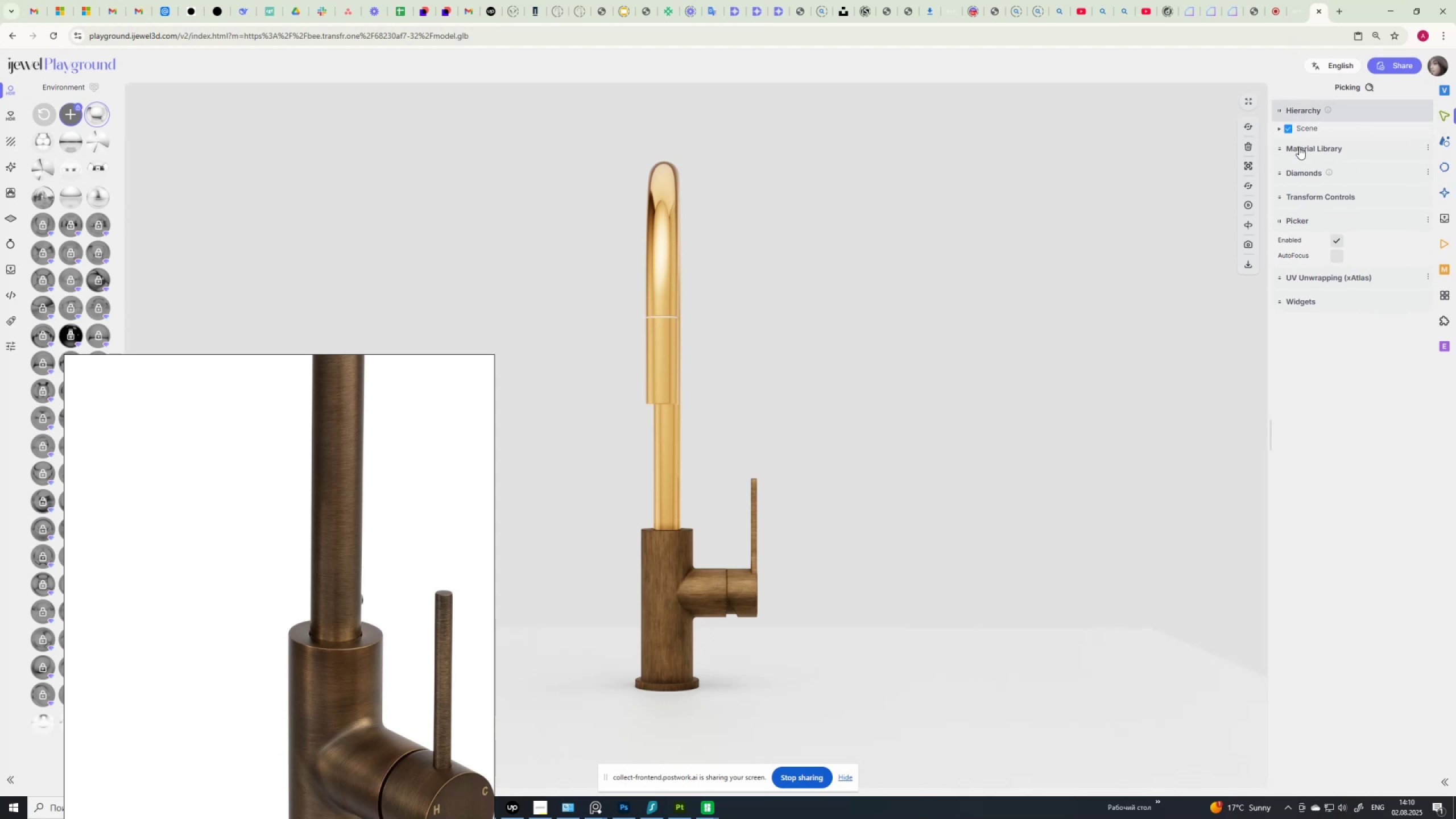 
left_click([1299, 147])
 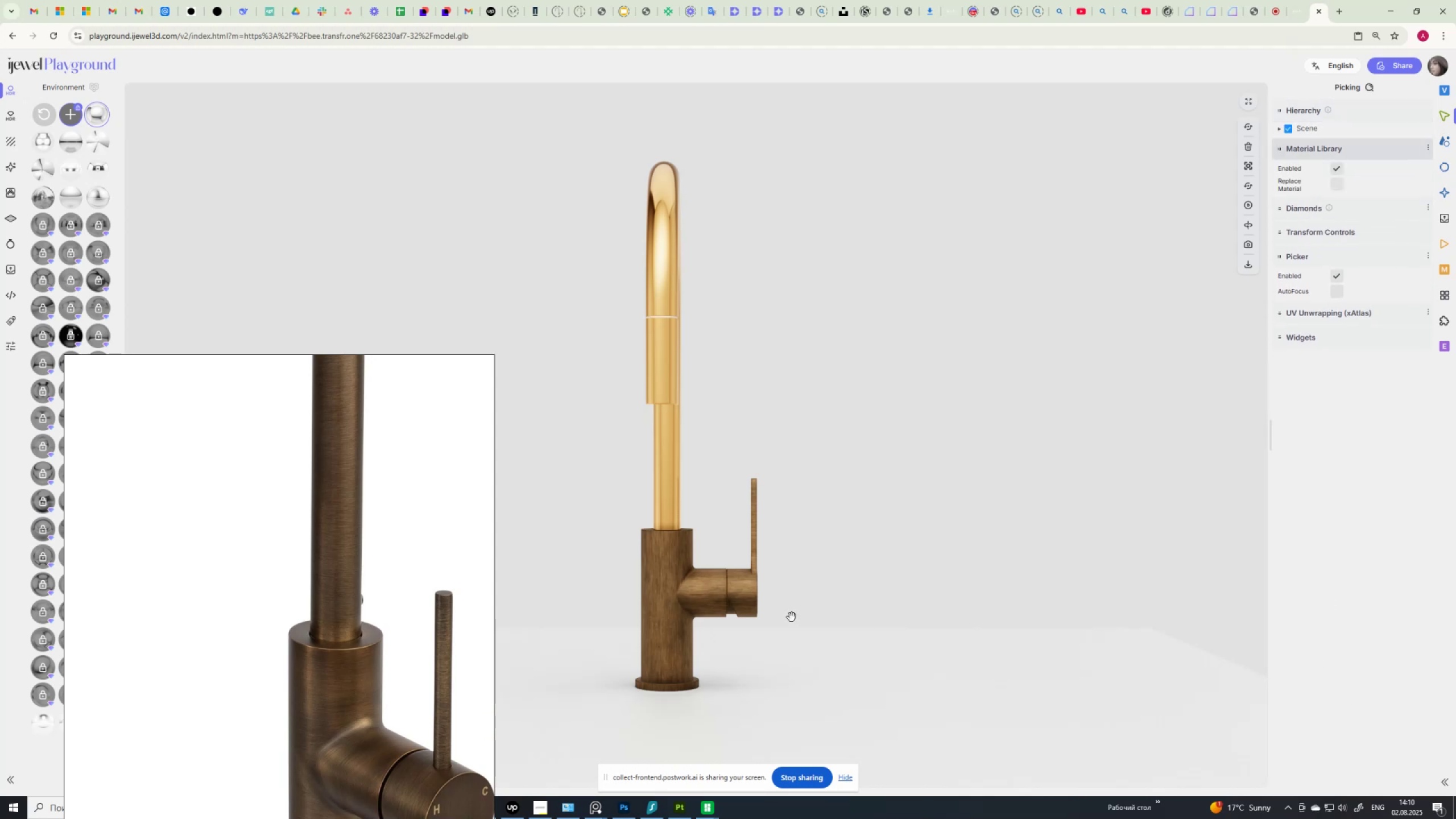 
left_click([696, 606])
 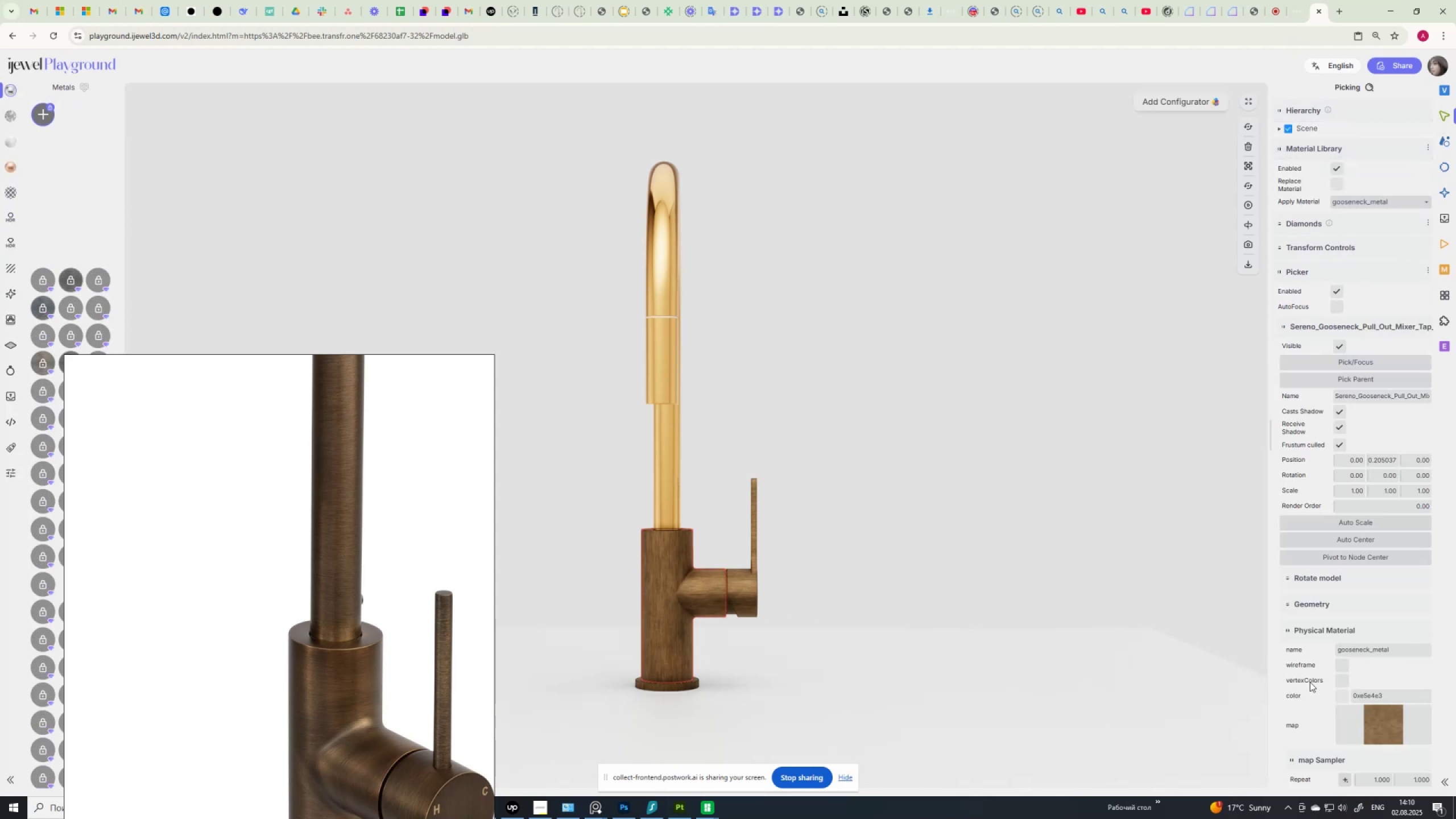 
scroll: coordinate [1331, 701], scroll_direction: down, amount: 6.0
 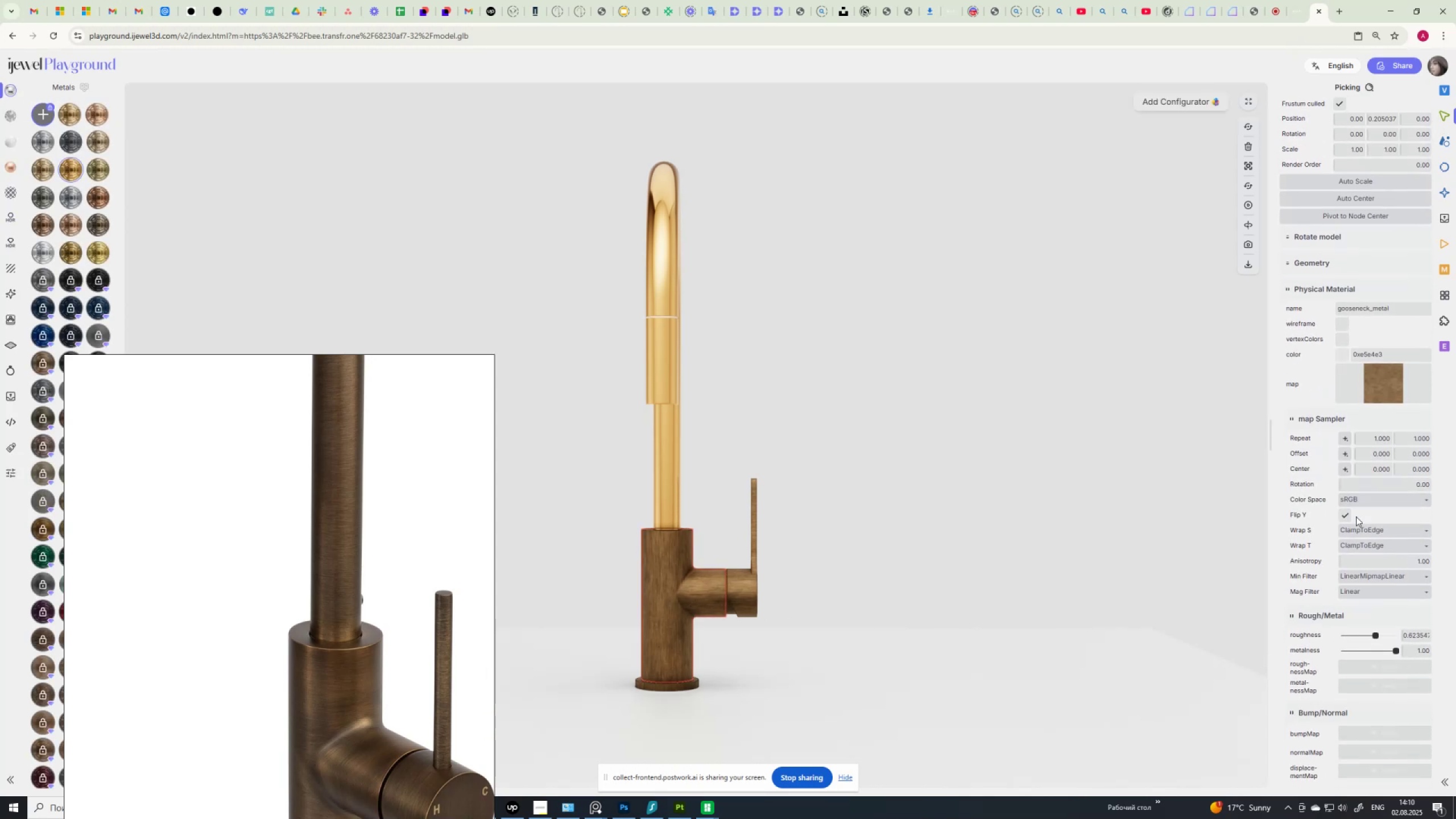 
left_click([1357, 530])
 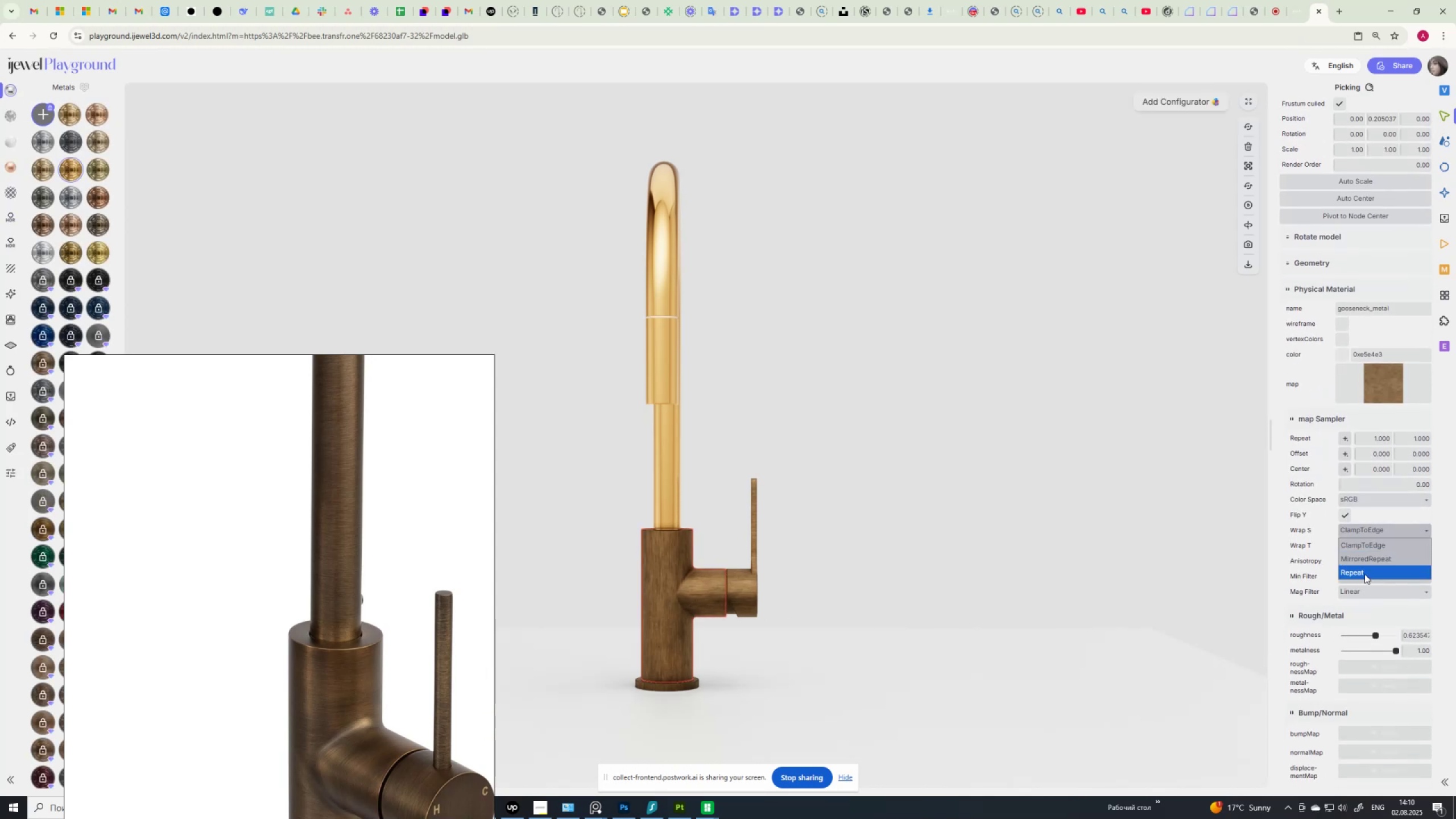 
left_click([1364, 572])
 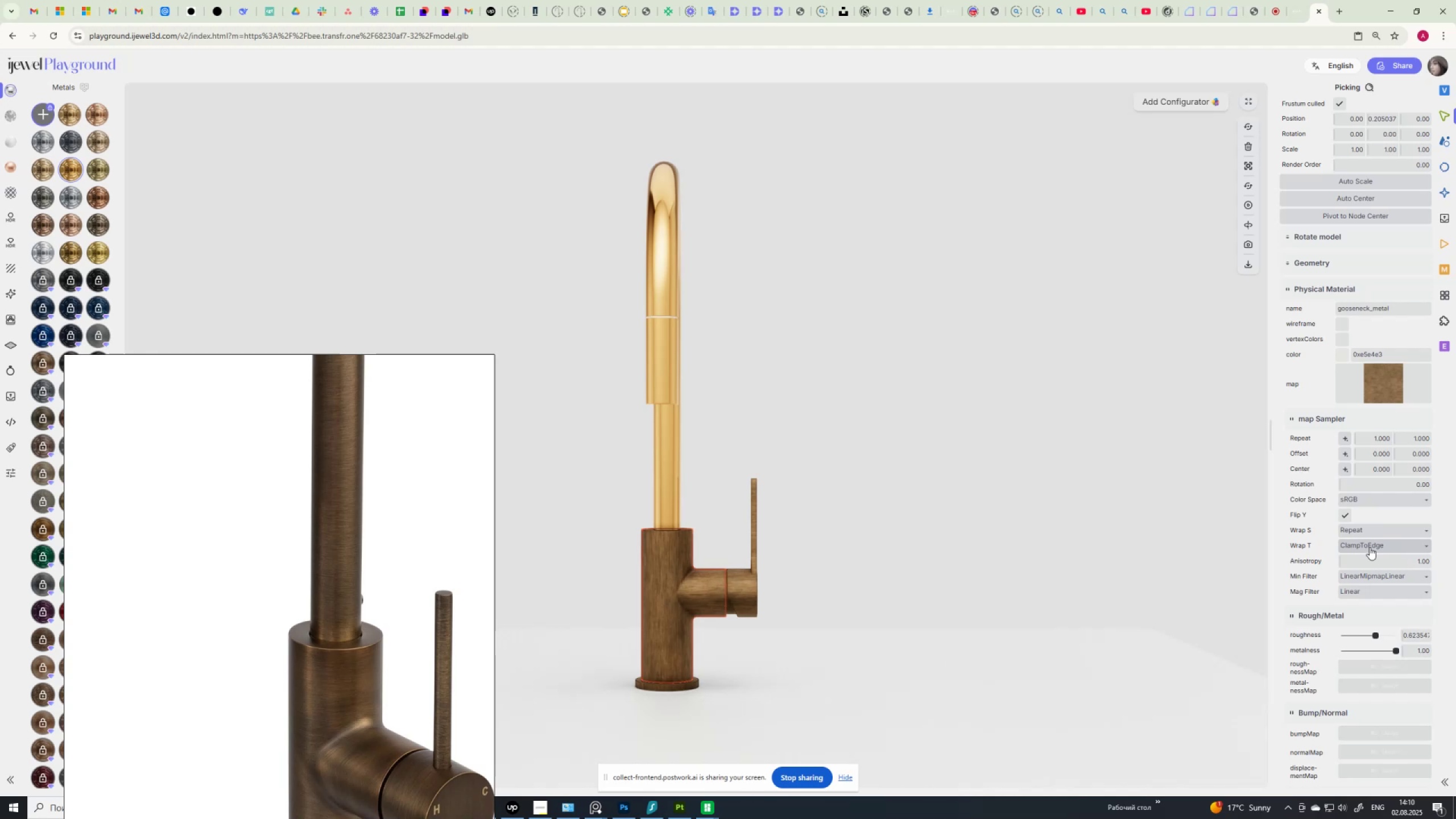 
left_click([1370, 547])
 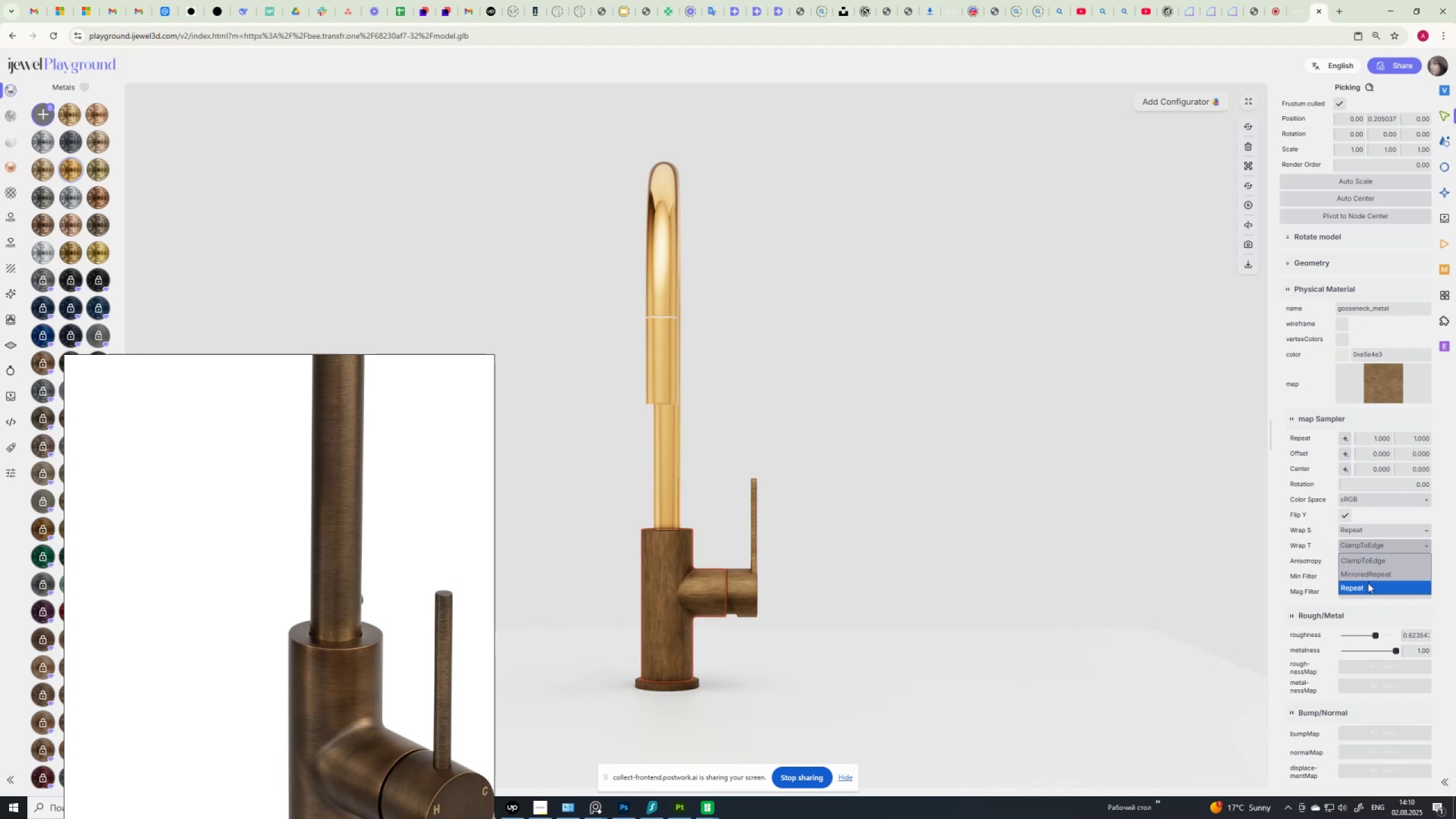 
left_click([1367, 584])
 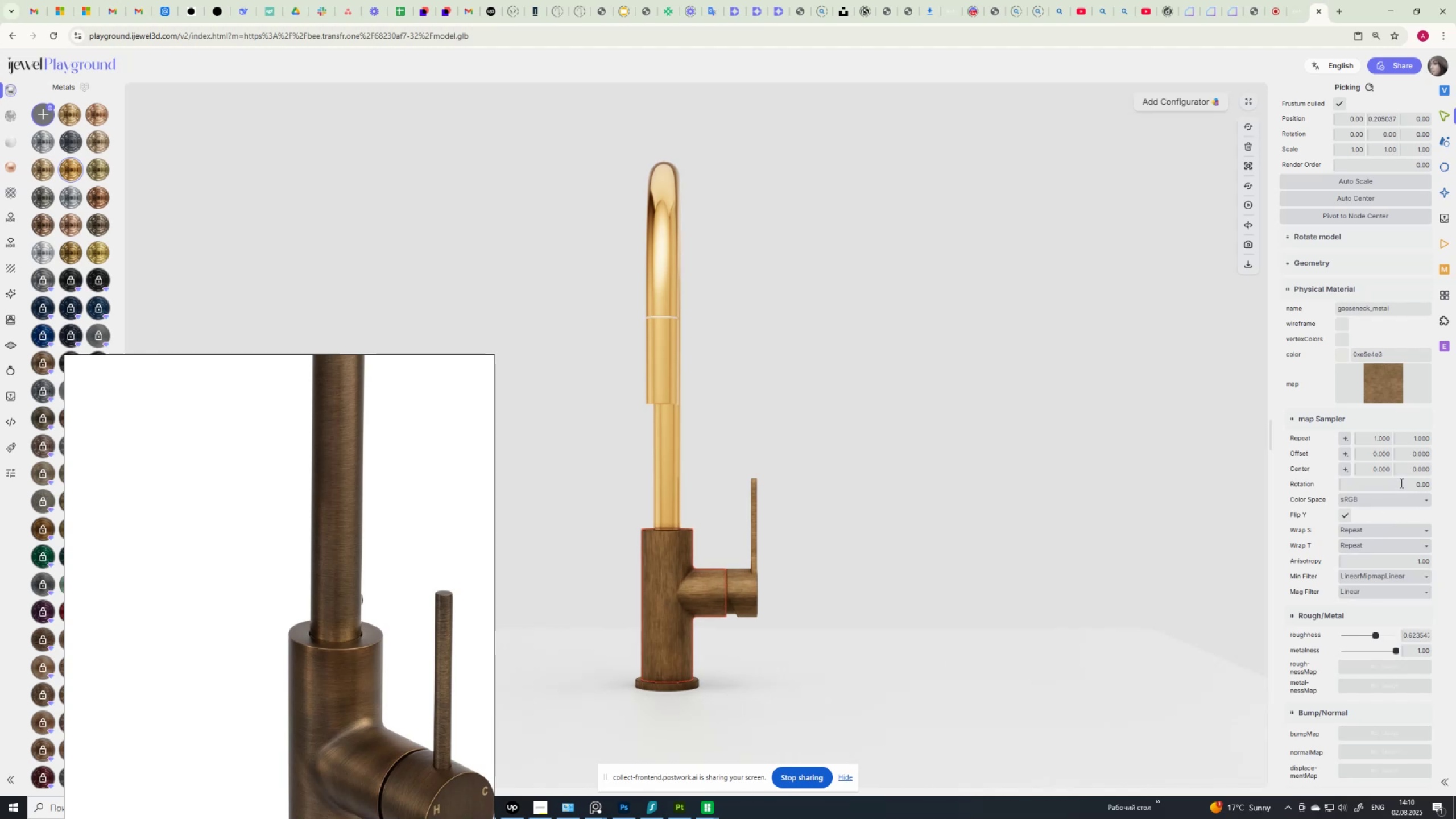 
left_click_drag(start_coordinate=[1402, 486], to_coordinate=[1443, 486])
 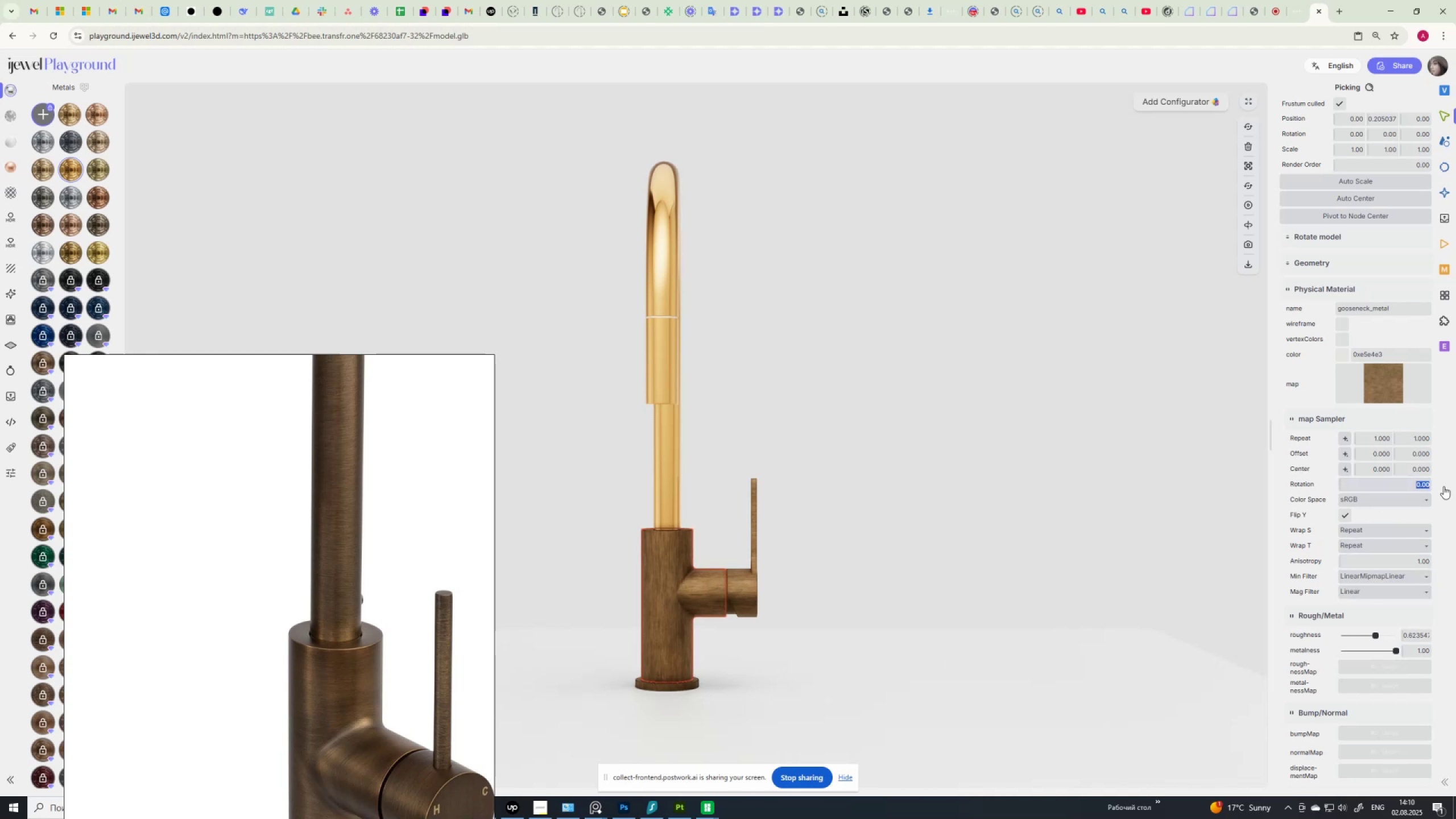 
key(Numpad1)
 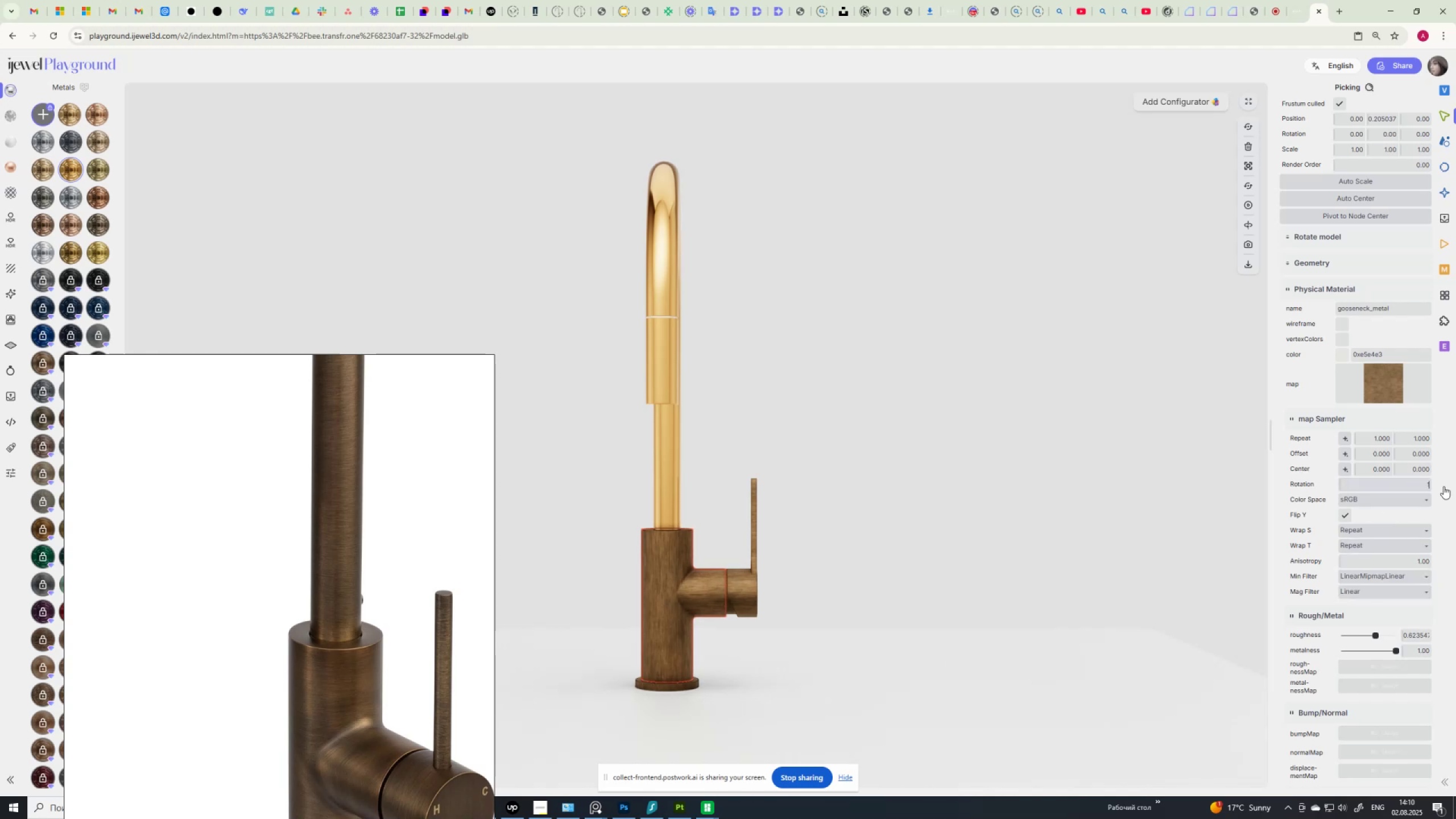 
key(NumpadDecimal)
 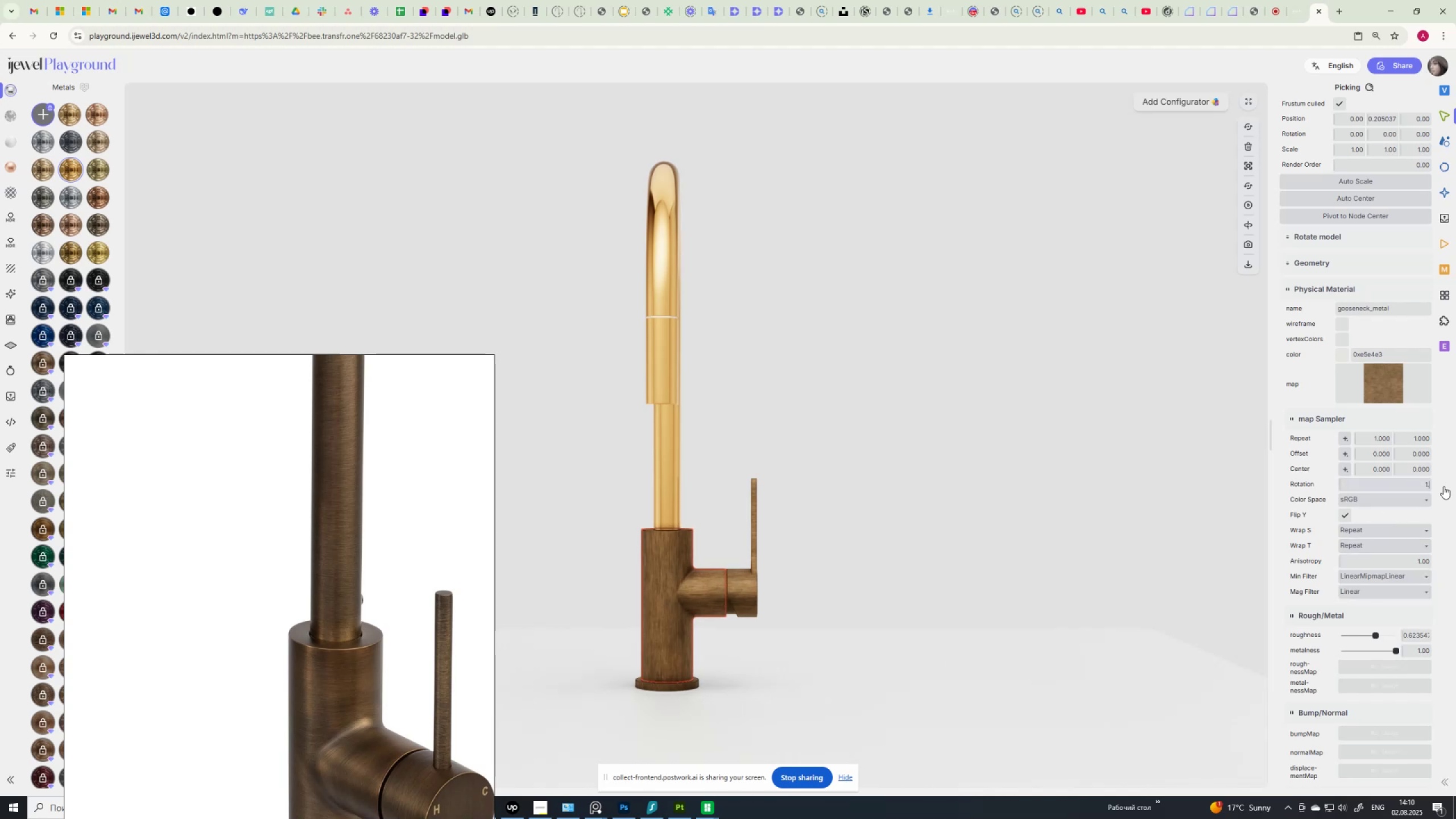 
key(Numpad6)
 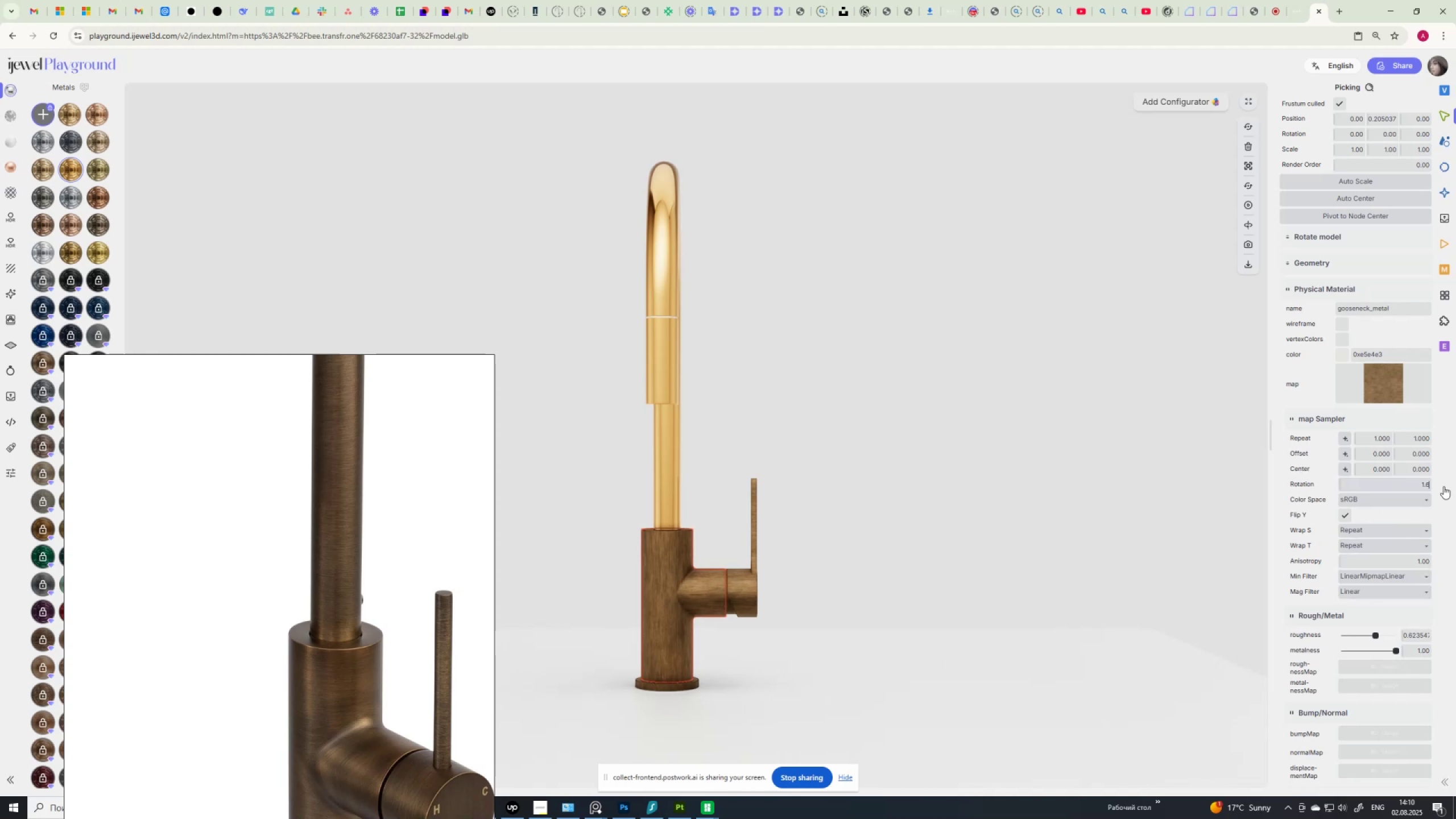 
key(NumpadEnter)
 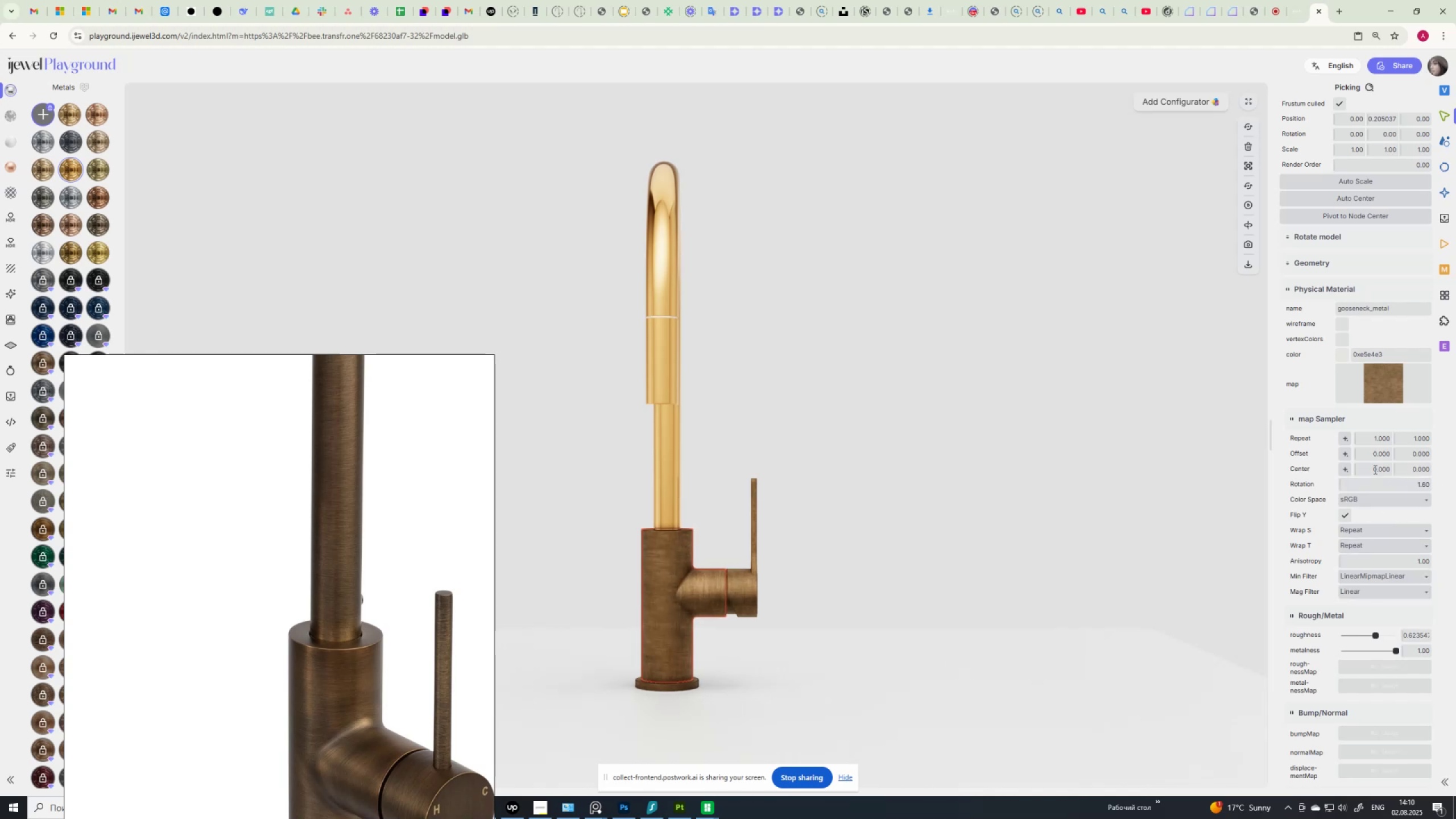 
left_click_drag(start_coordinate=[1373, 439], to_coordinate=[1405, 437])
 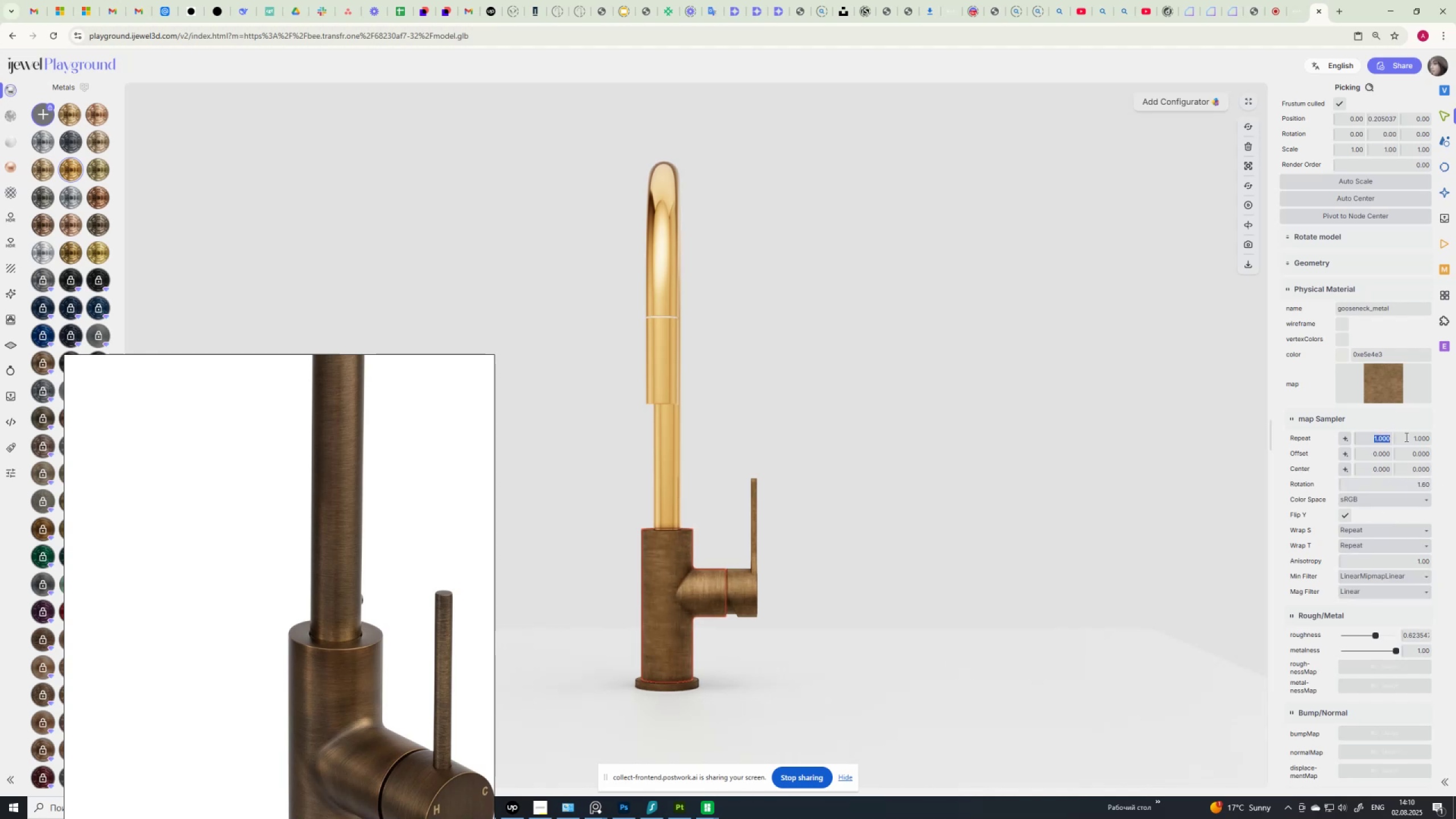 
key(Numpad2)
 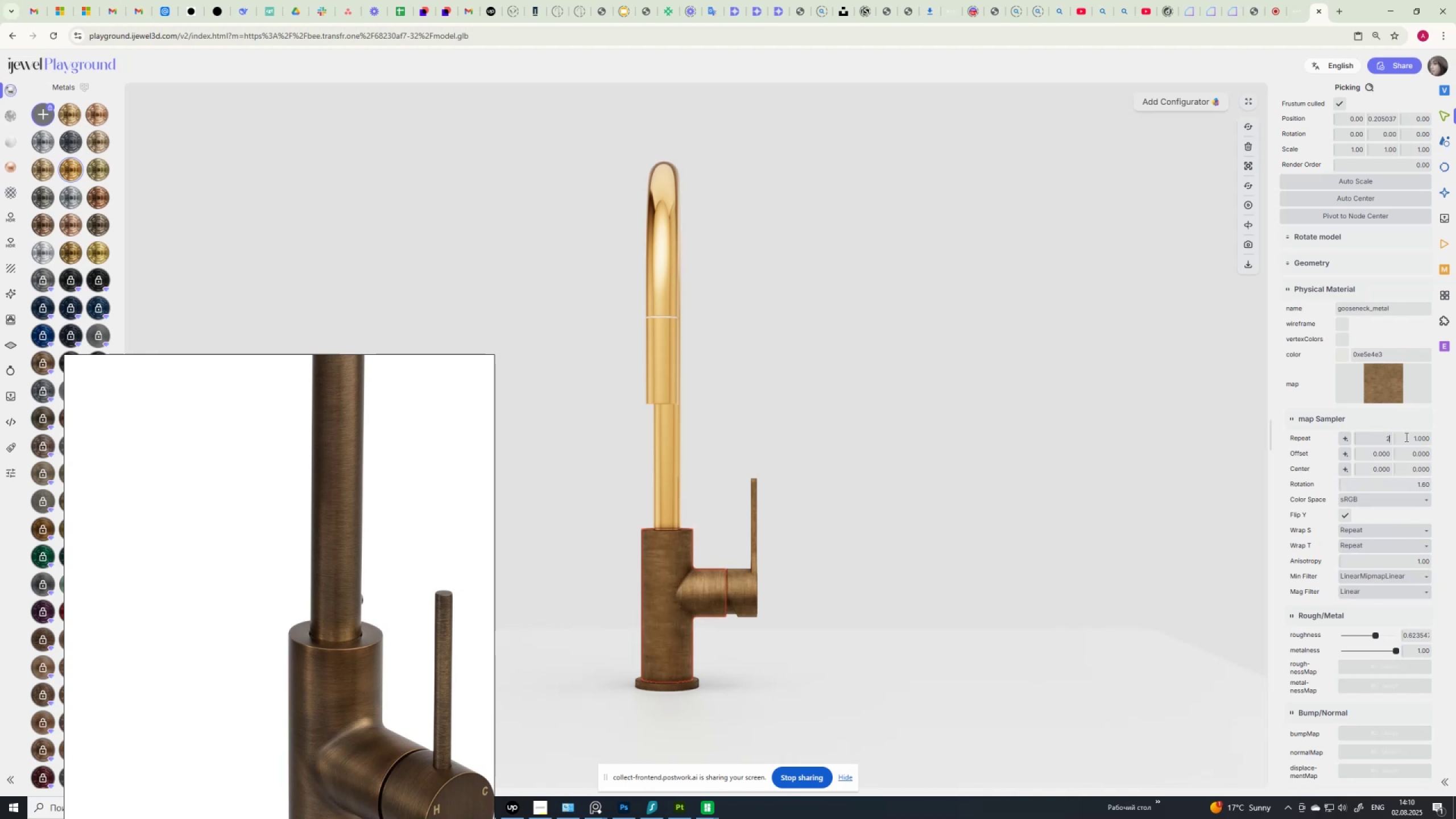 
key(NumpadEnter)
 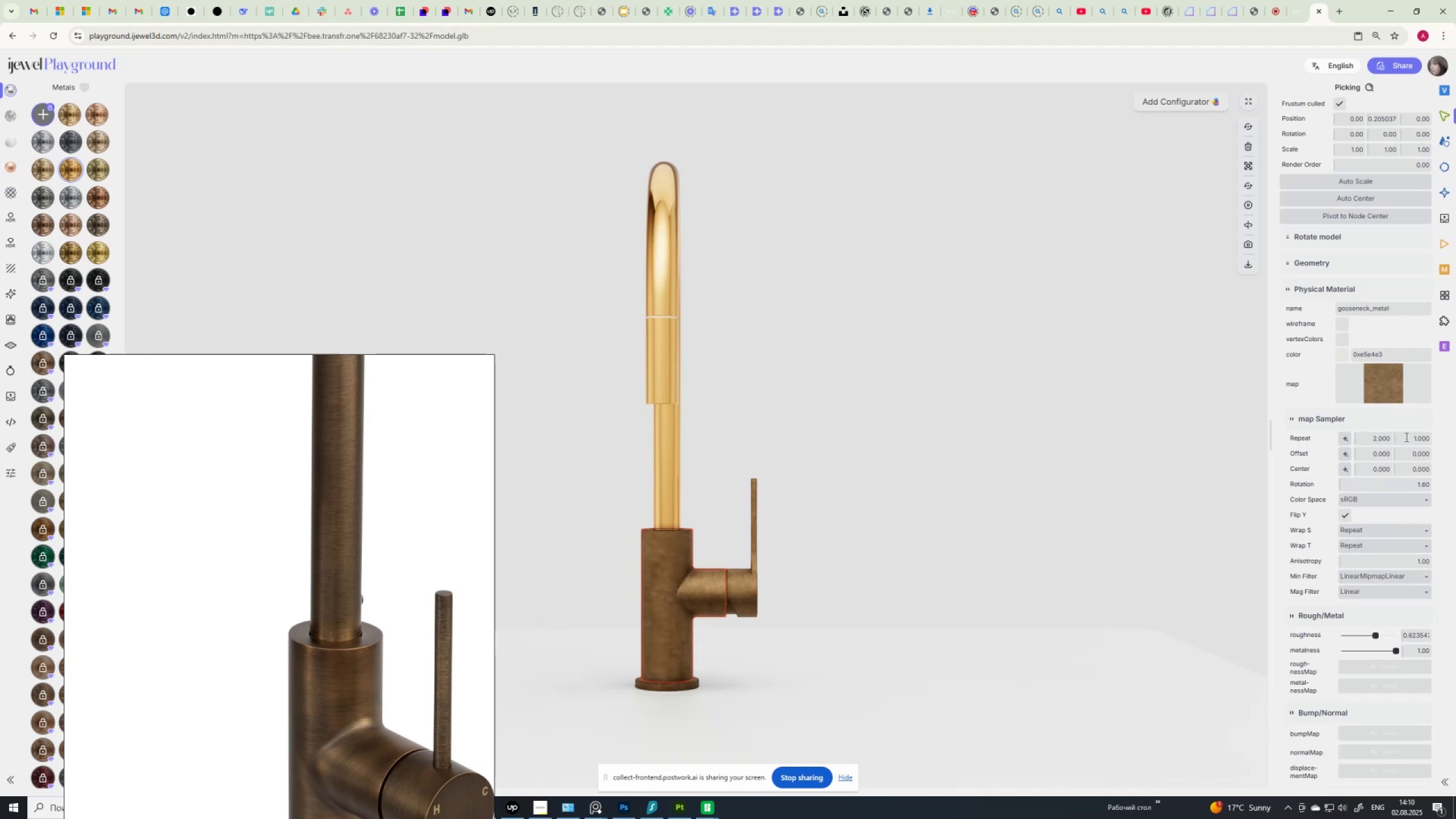 
left_click_drag(start_coordinate=[1405, 437], to_coordinate=[1455, 436])
 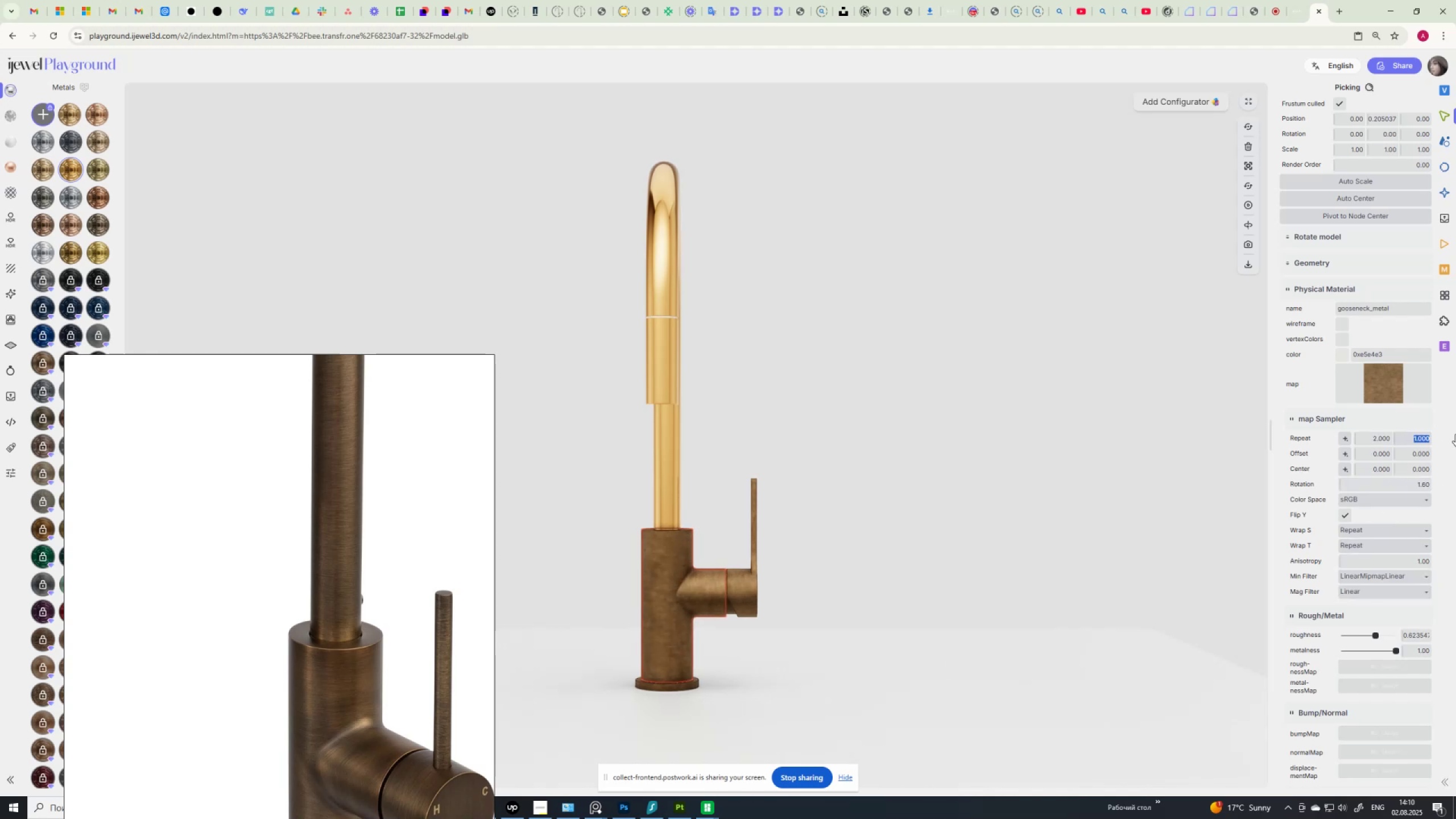 
key(Numpad2)
 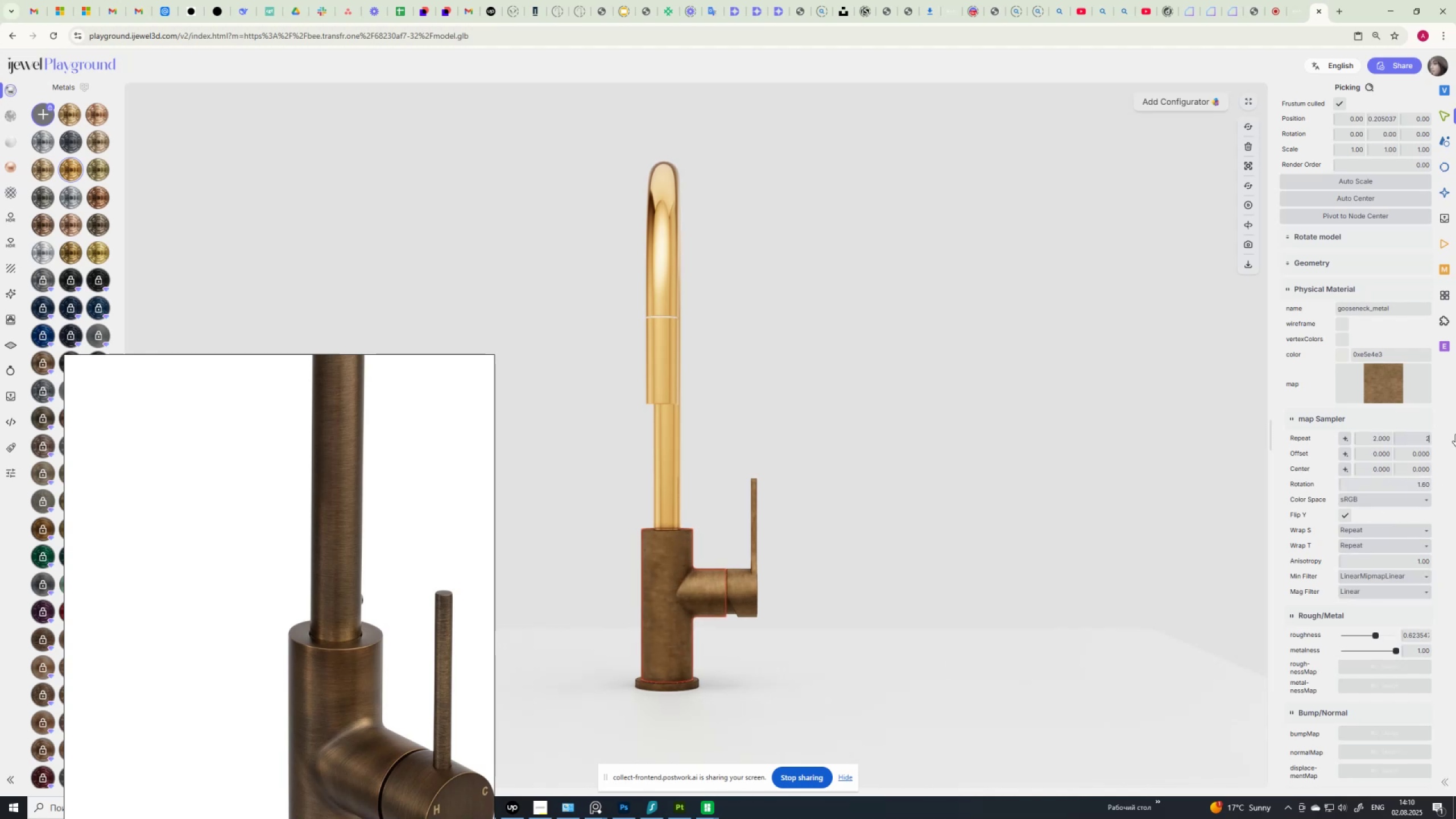 
key(NumpadEnter)
 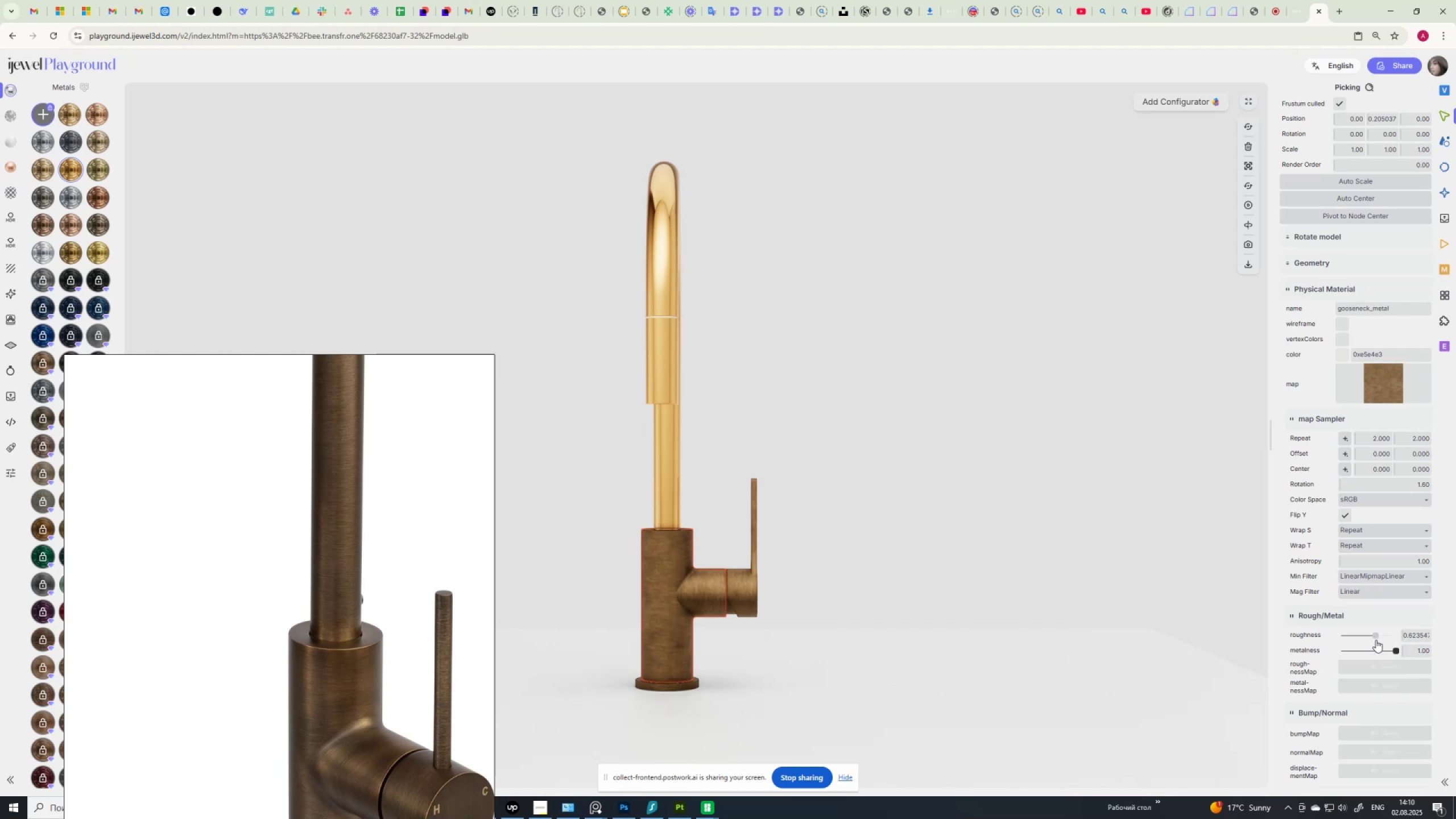 
wait(7.61)
 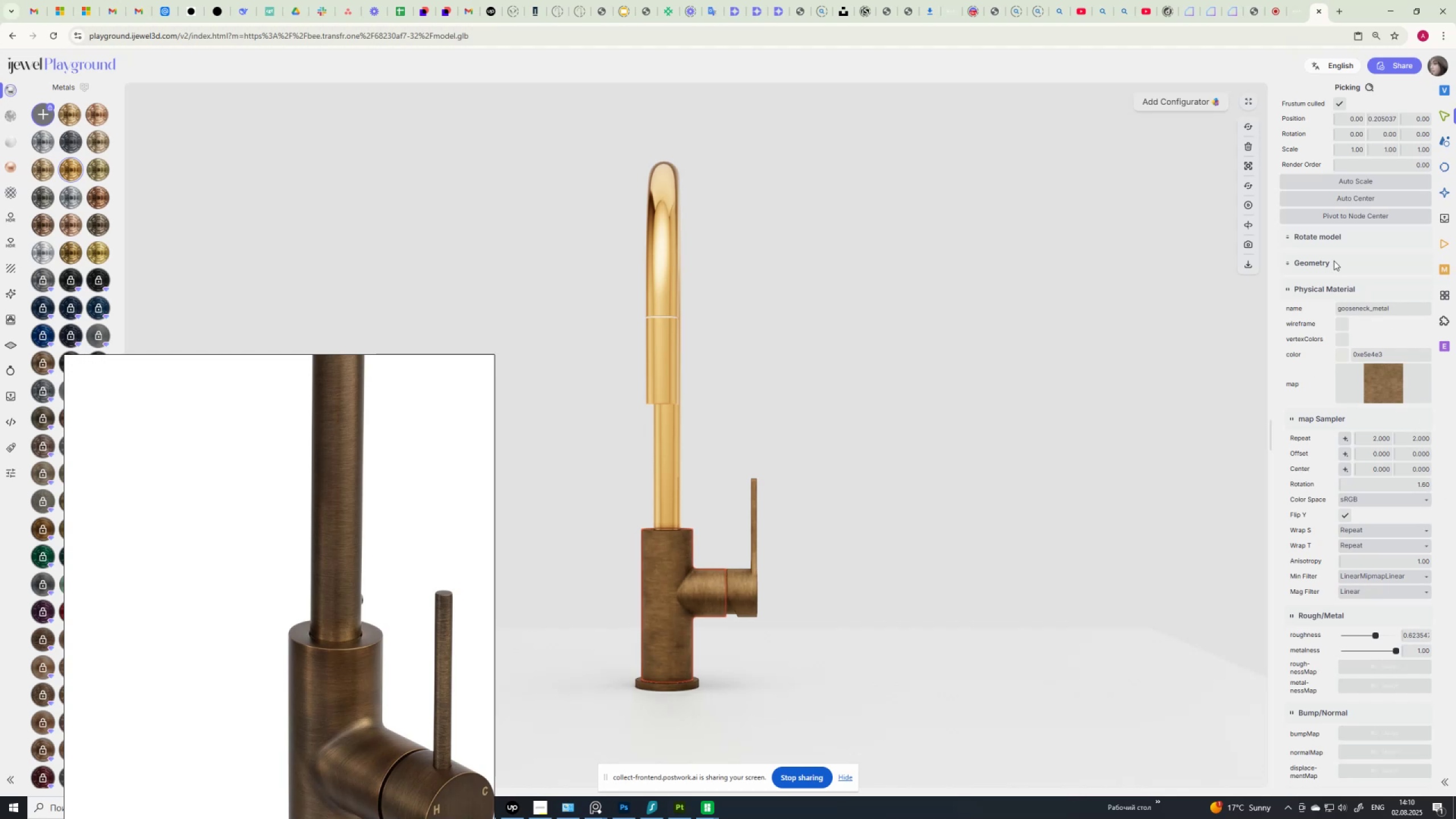 
left_click([1446, 217])
 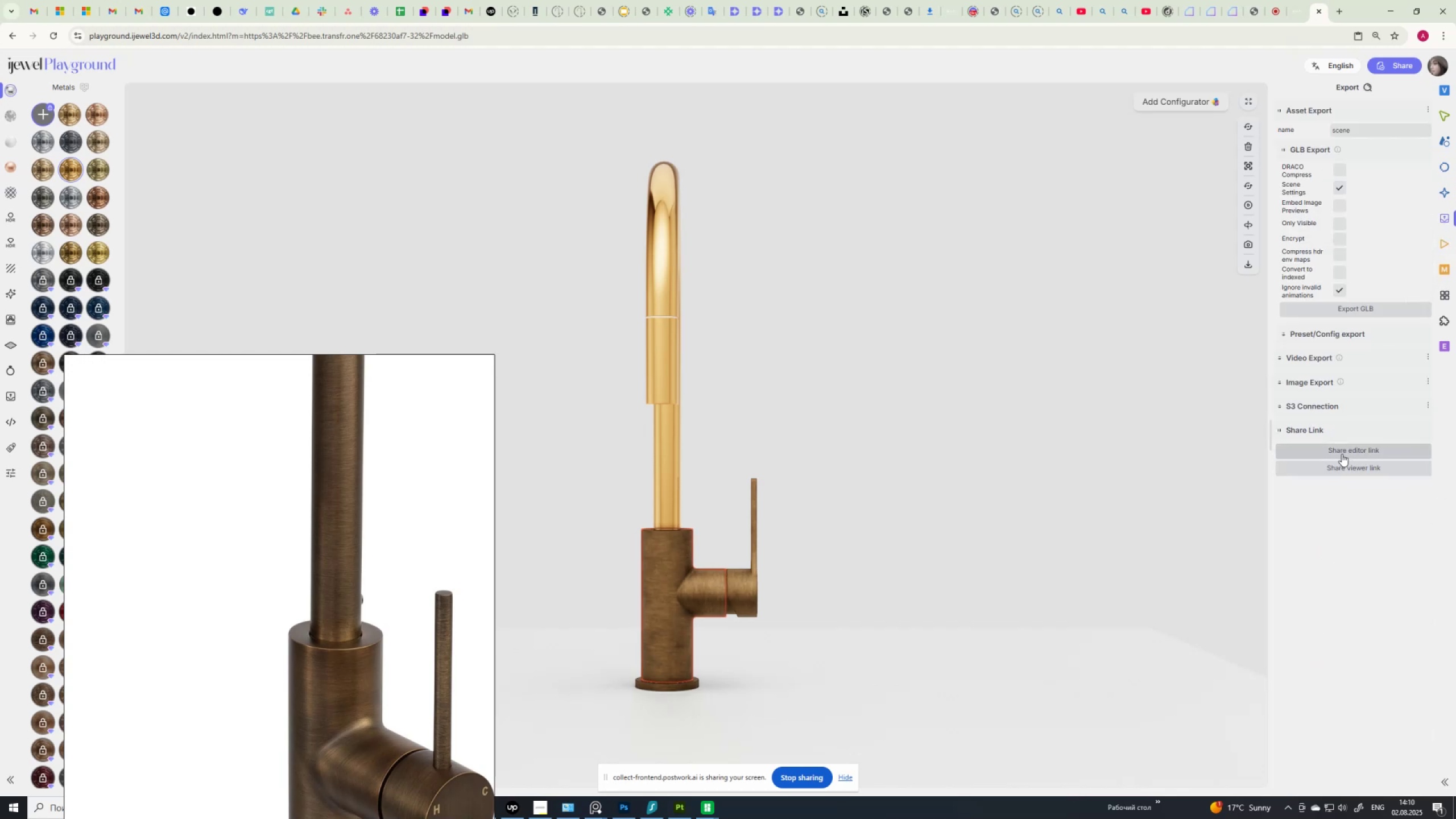 
left_click([1343, 449])
 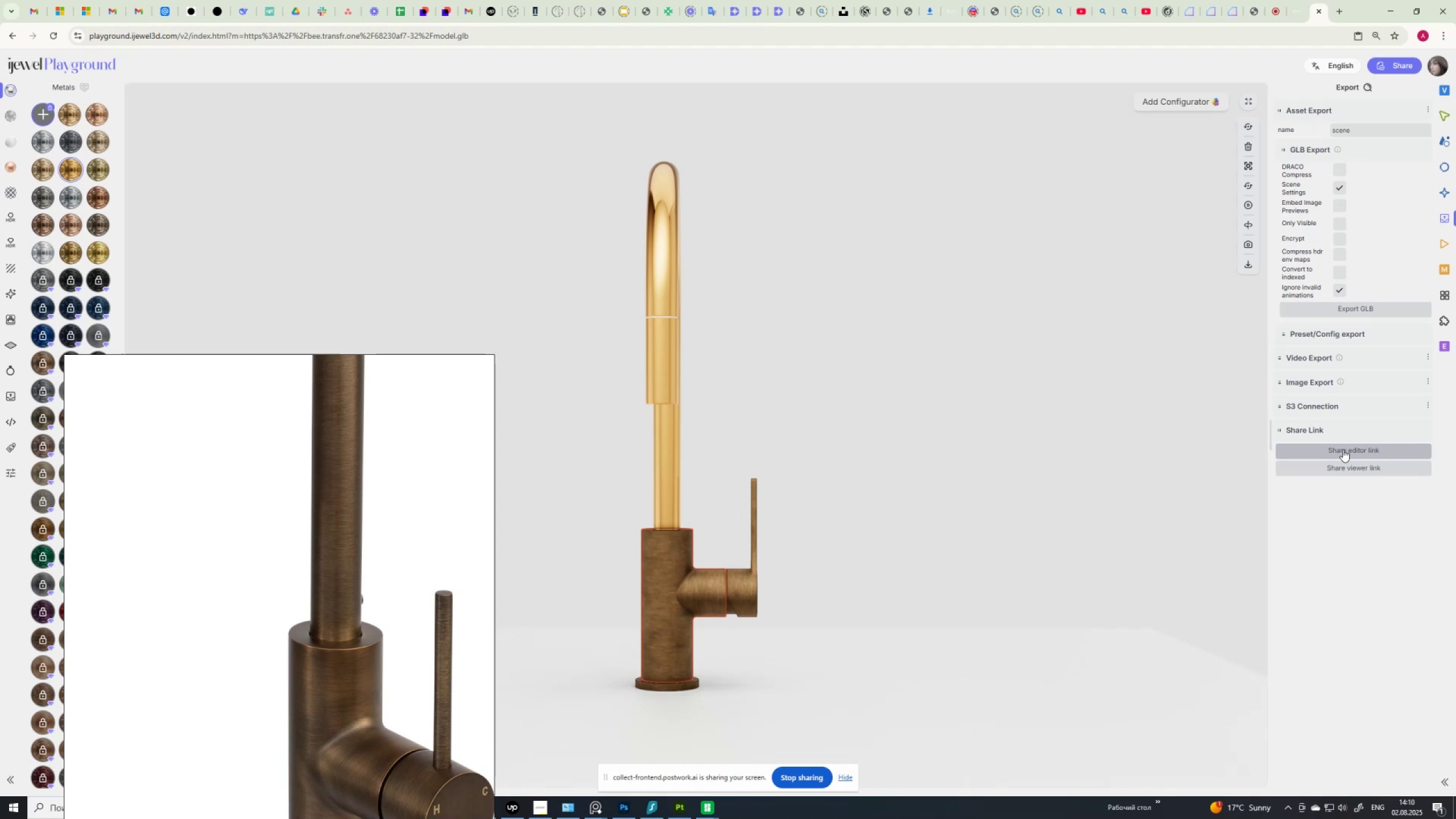 
wait(11.54)
 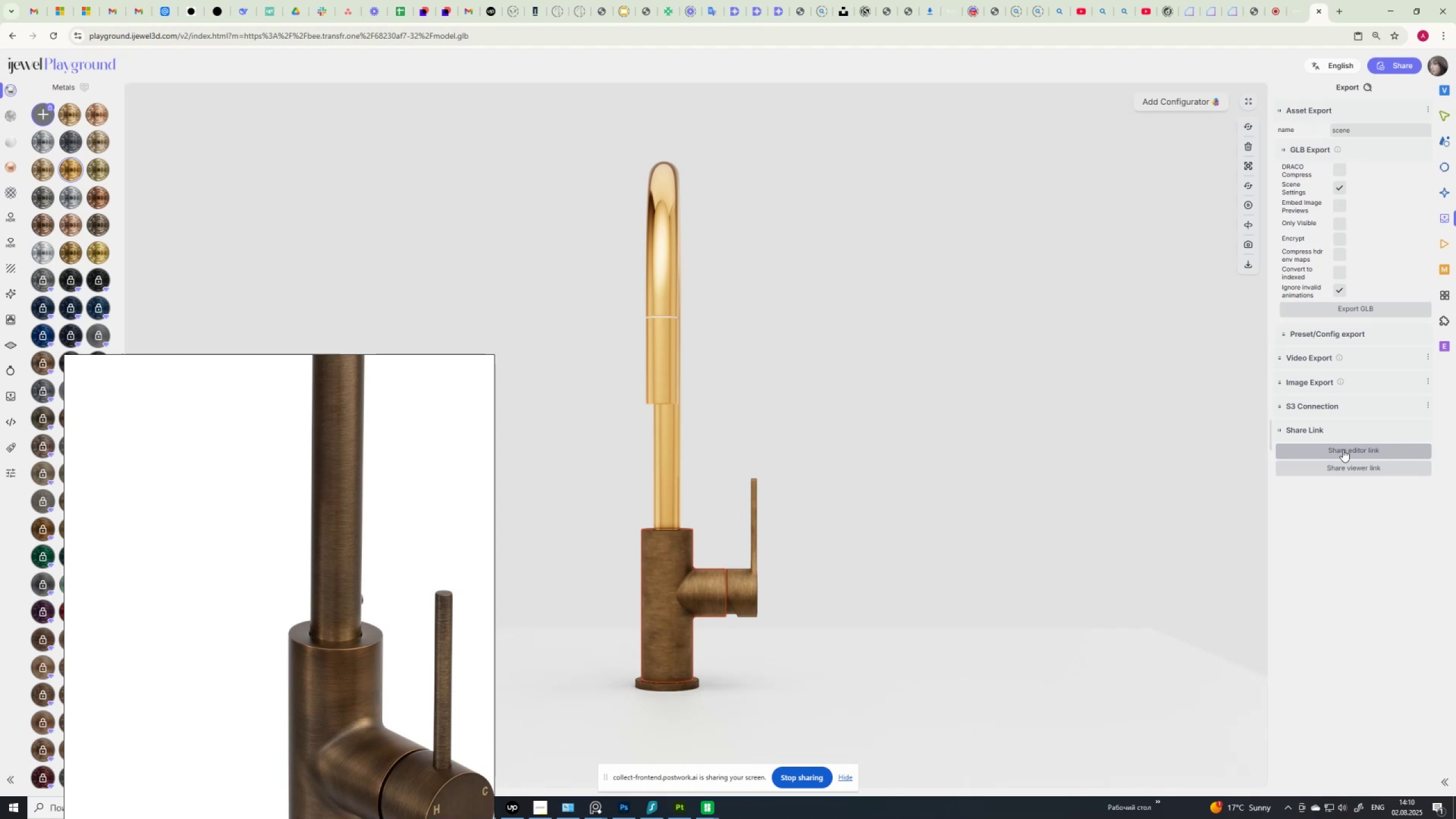 
left_click([704, 472])
 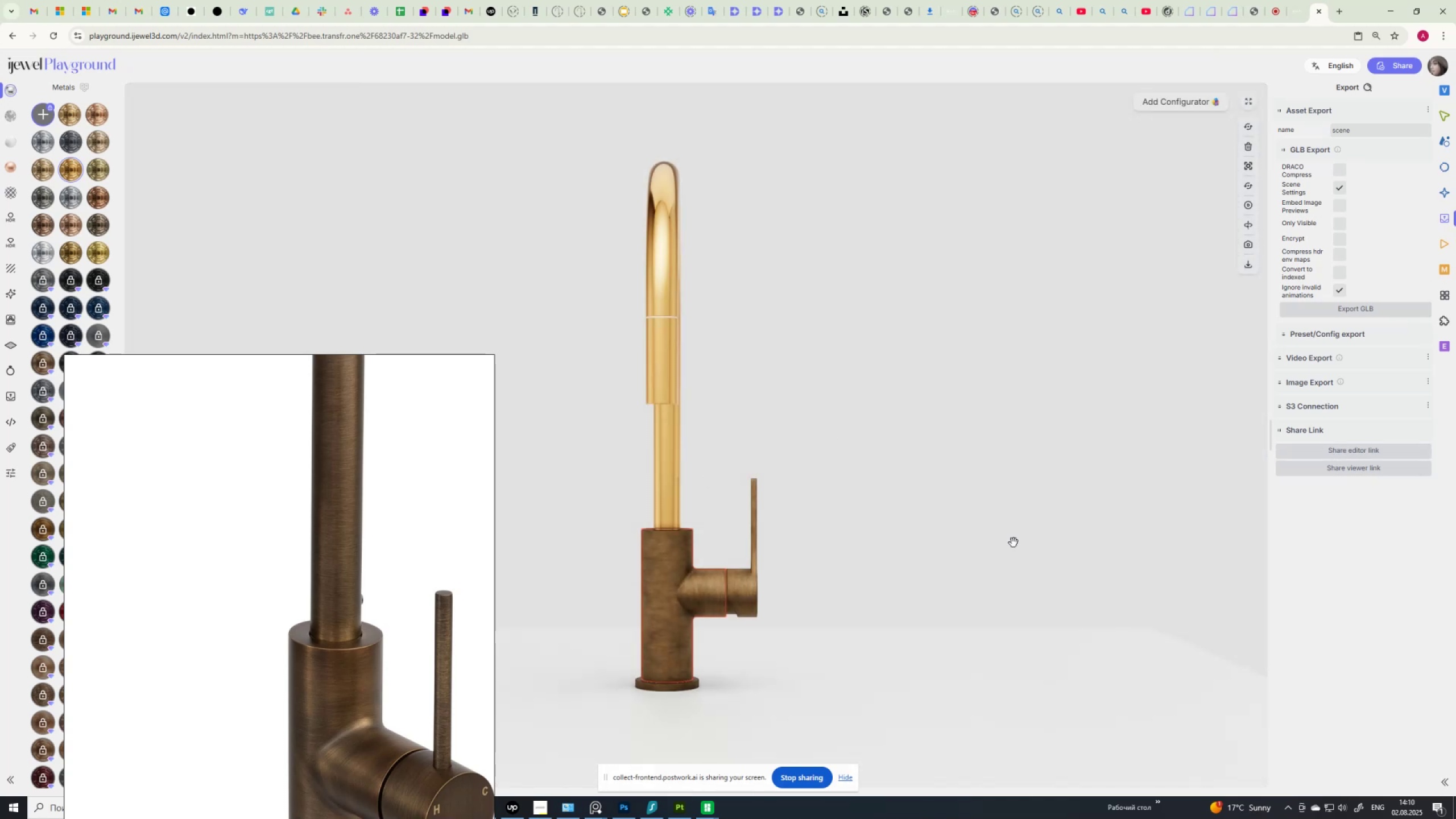 
wait(9.29)
 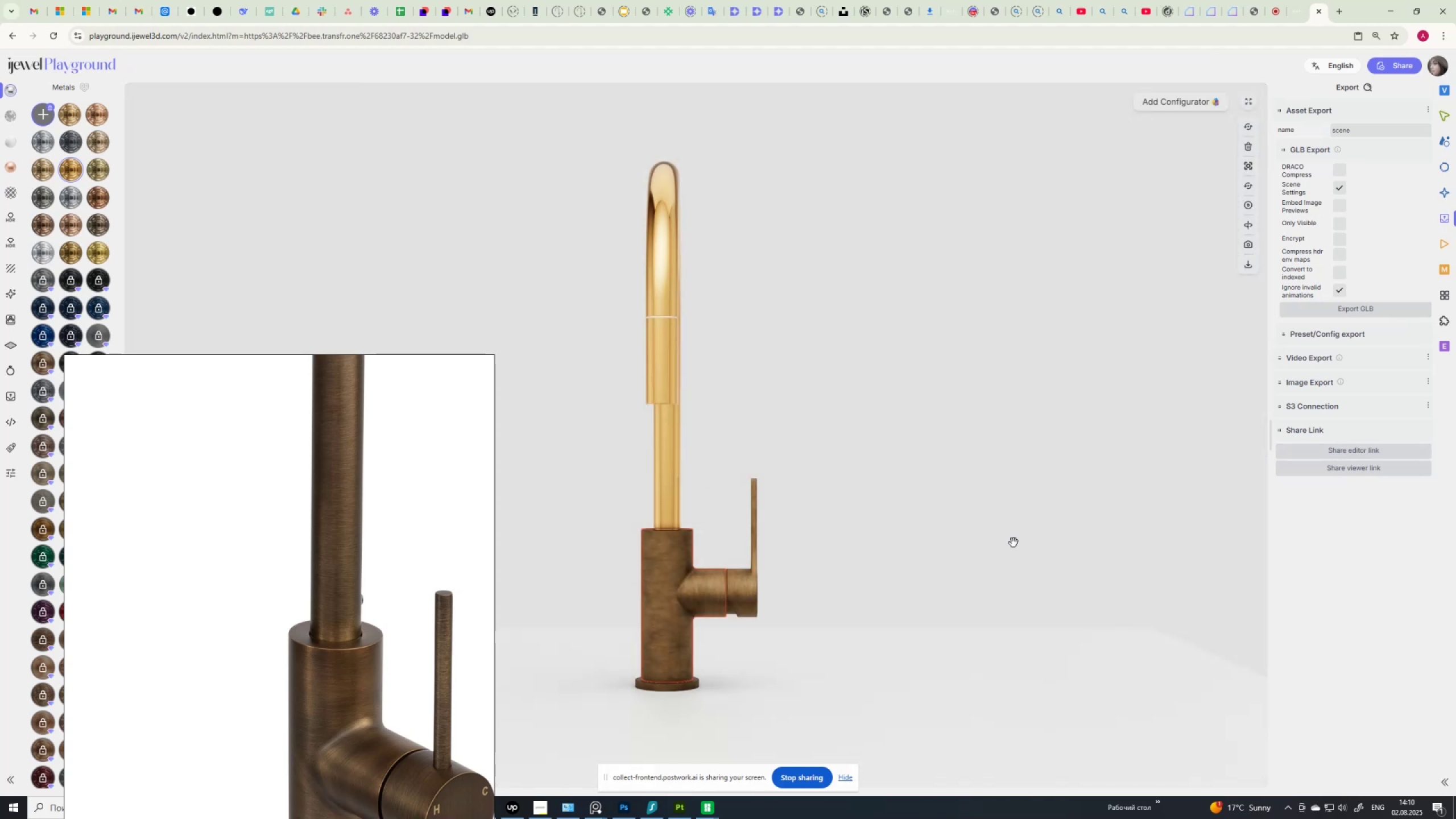 
left_click([706, 599])
 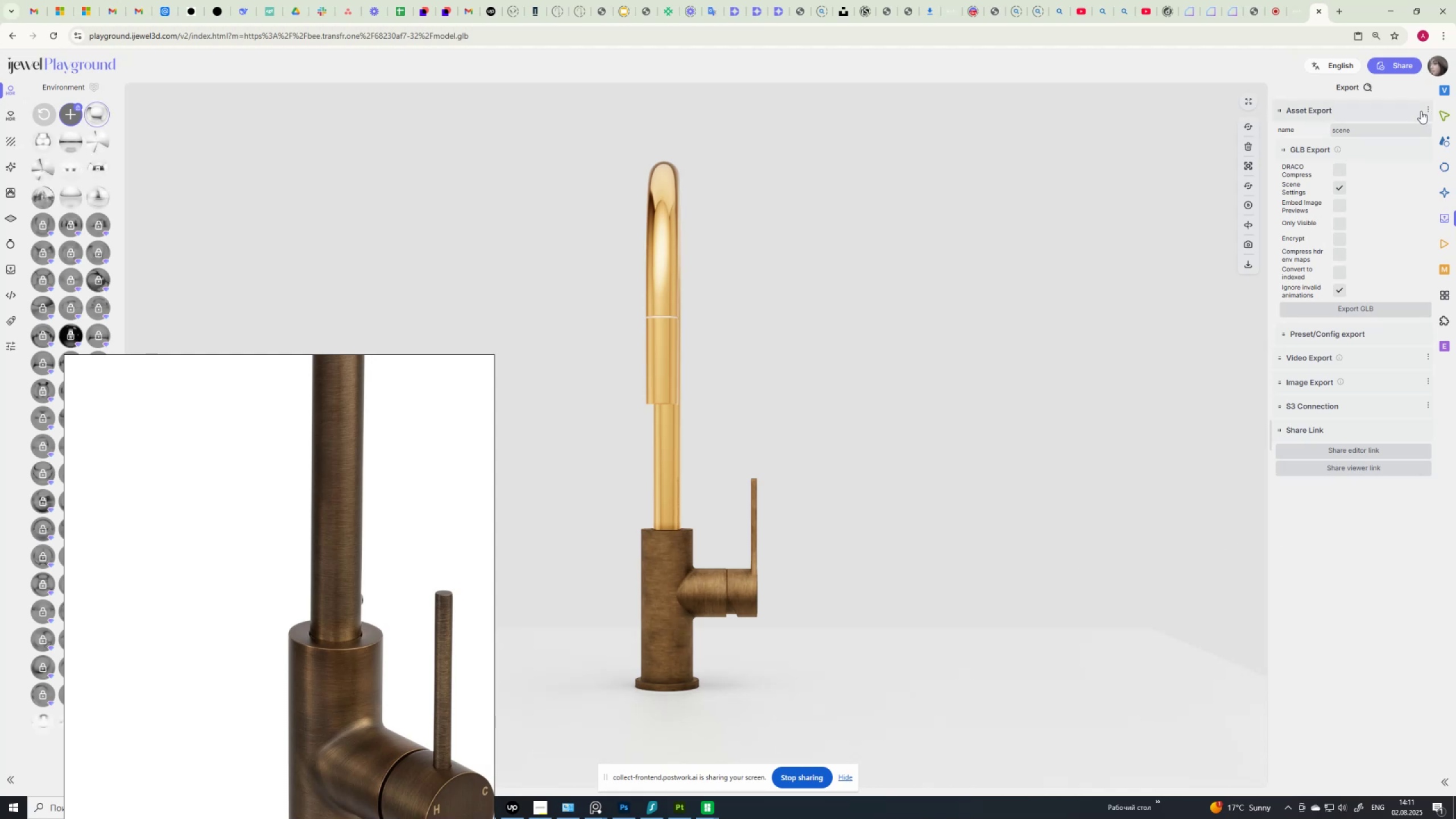 
left_click([1442, 114])
 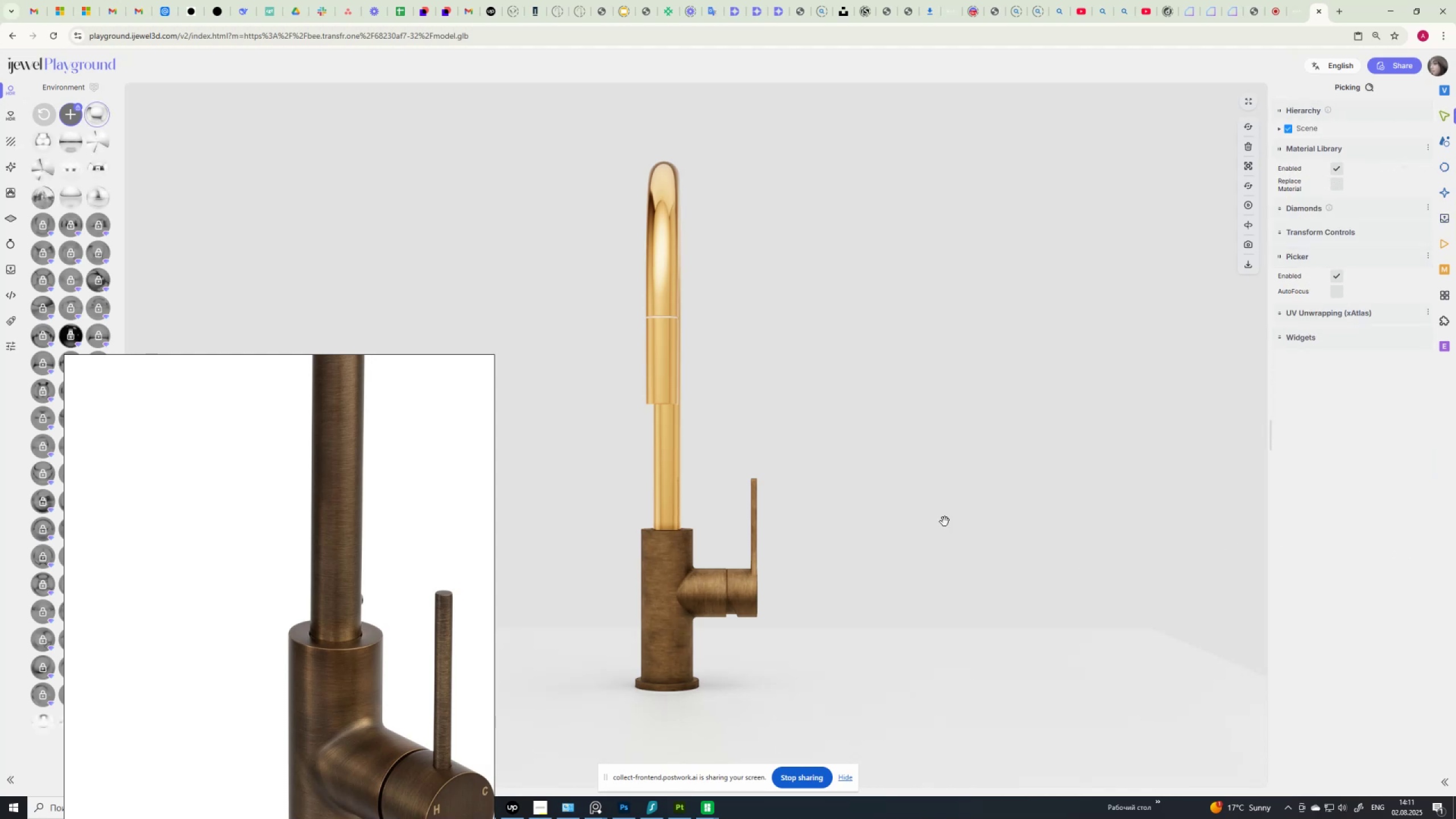 
left_click([701, 602])
 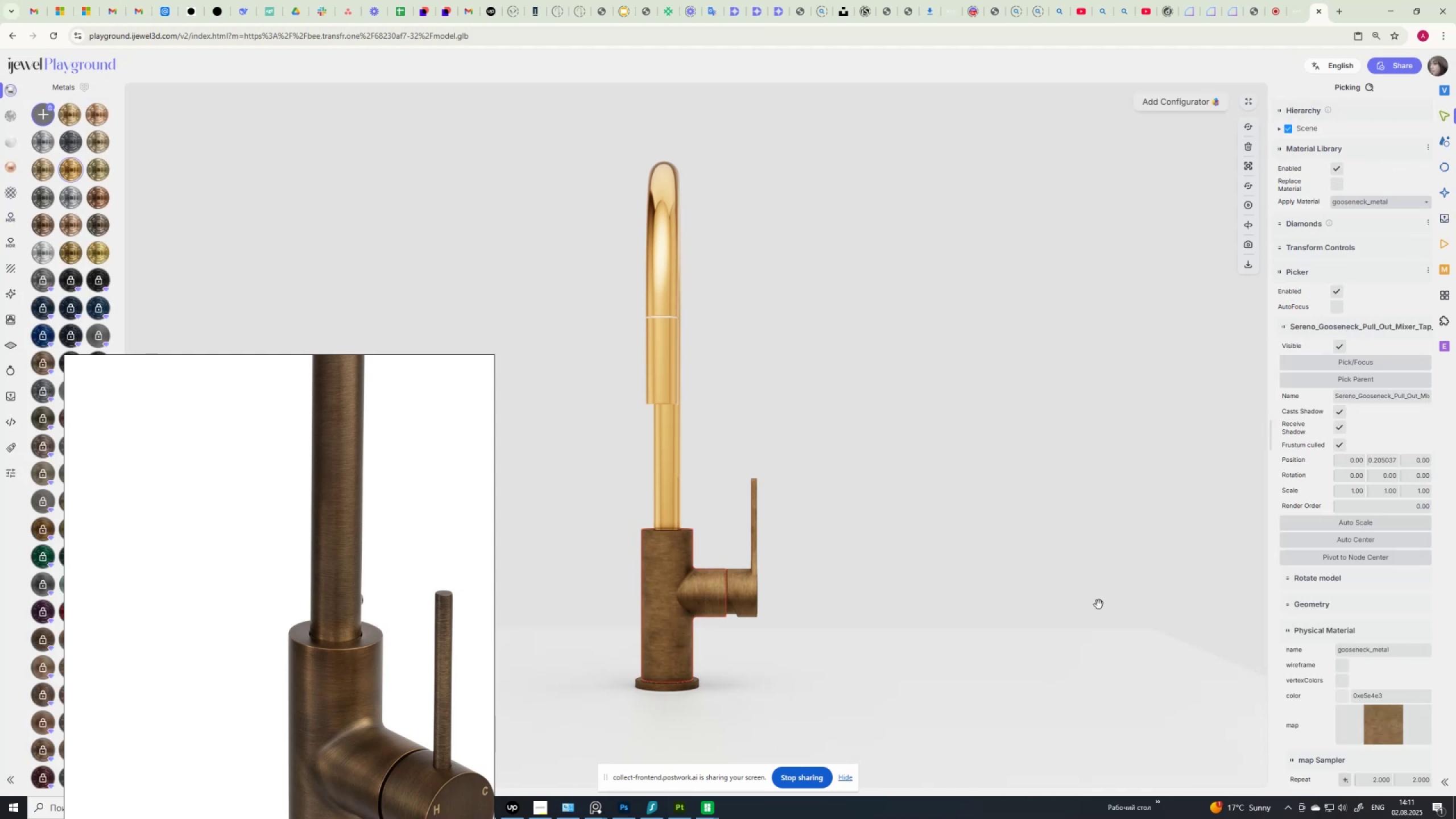 
scroll: coordinate [1426, 689], scroll_direction: down, amount: 10.0
 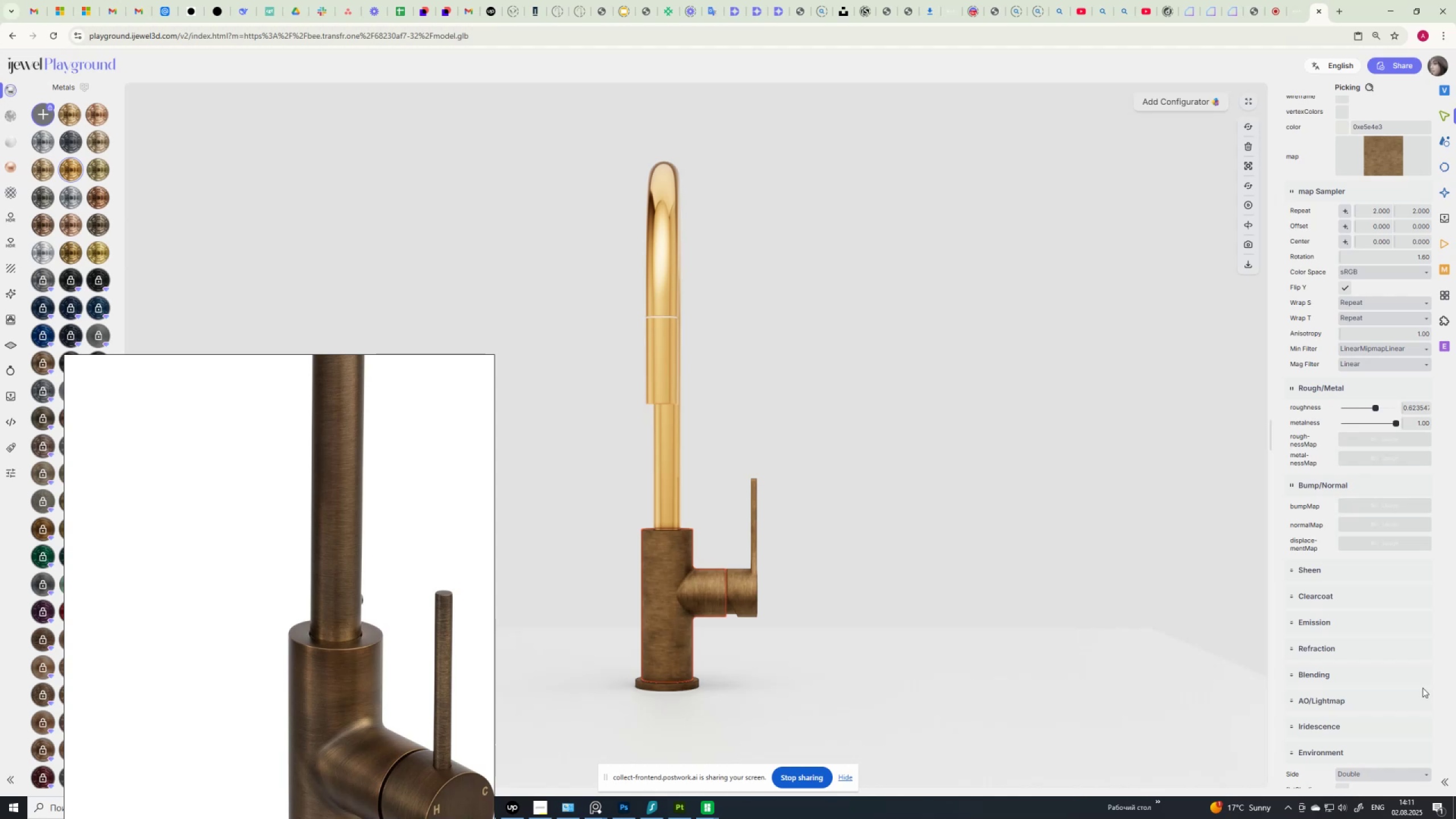 
wait(14.91)
 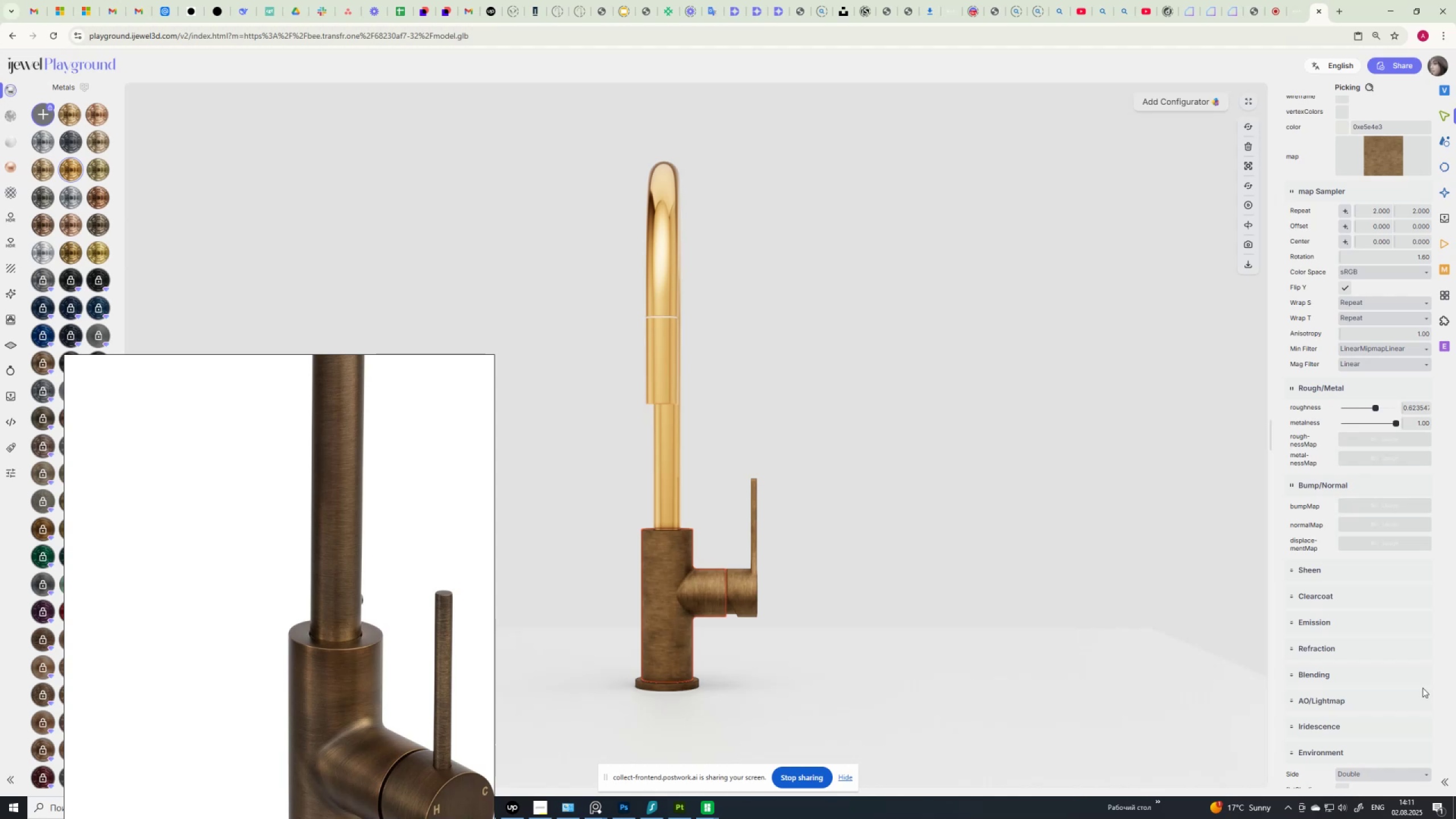 
left_click([1370, 442])
 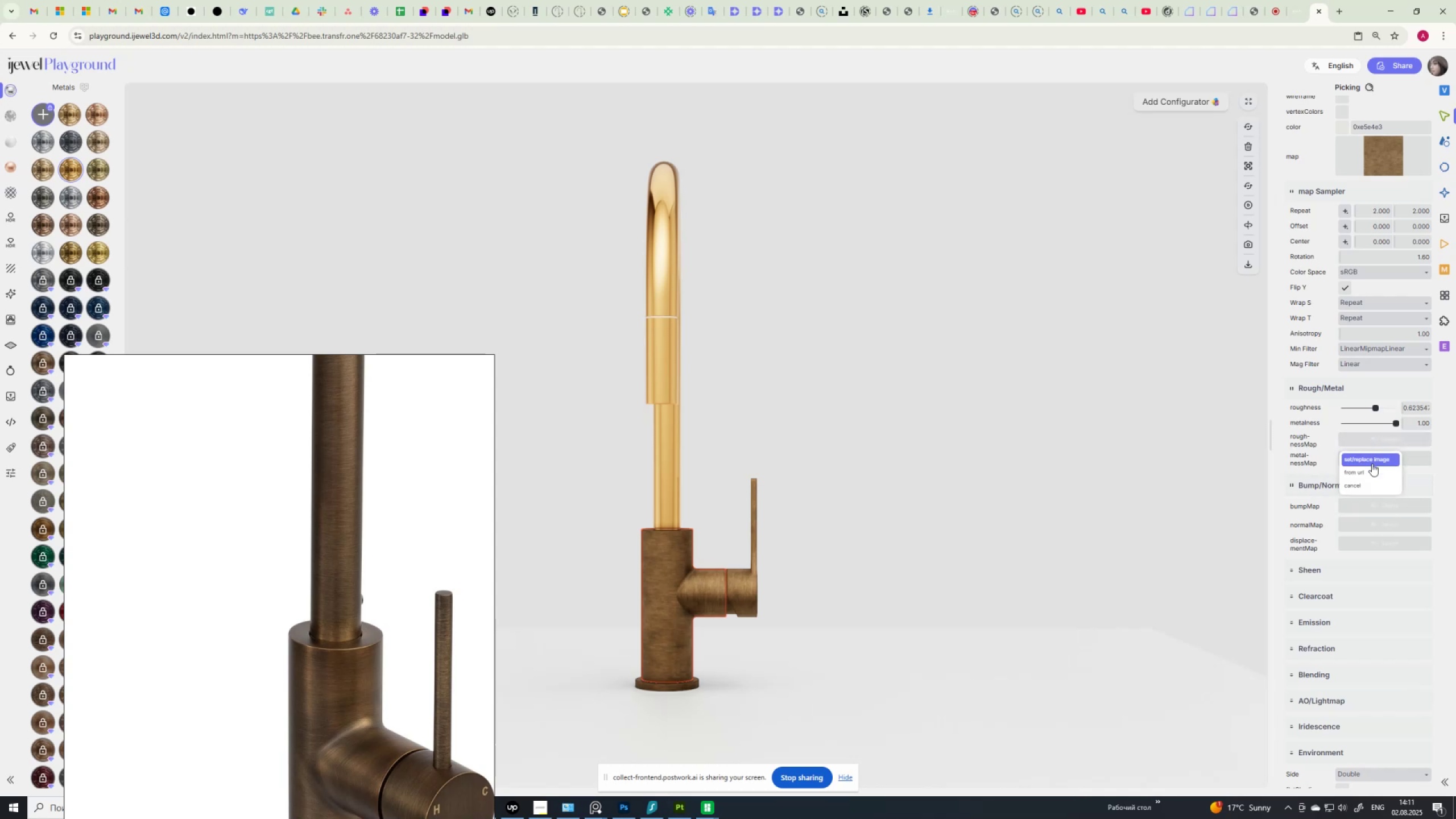 
left_click([1371, 461])
 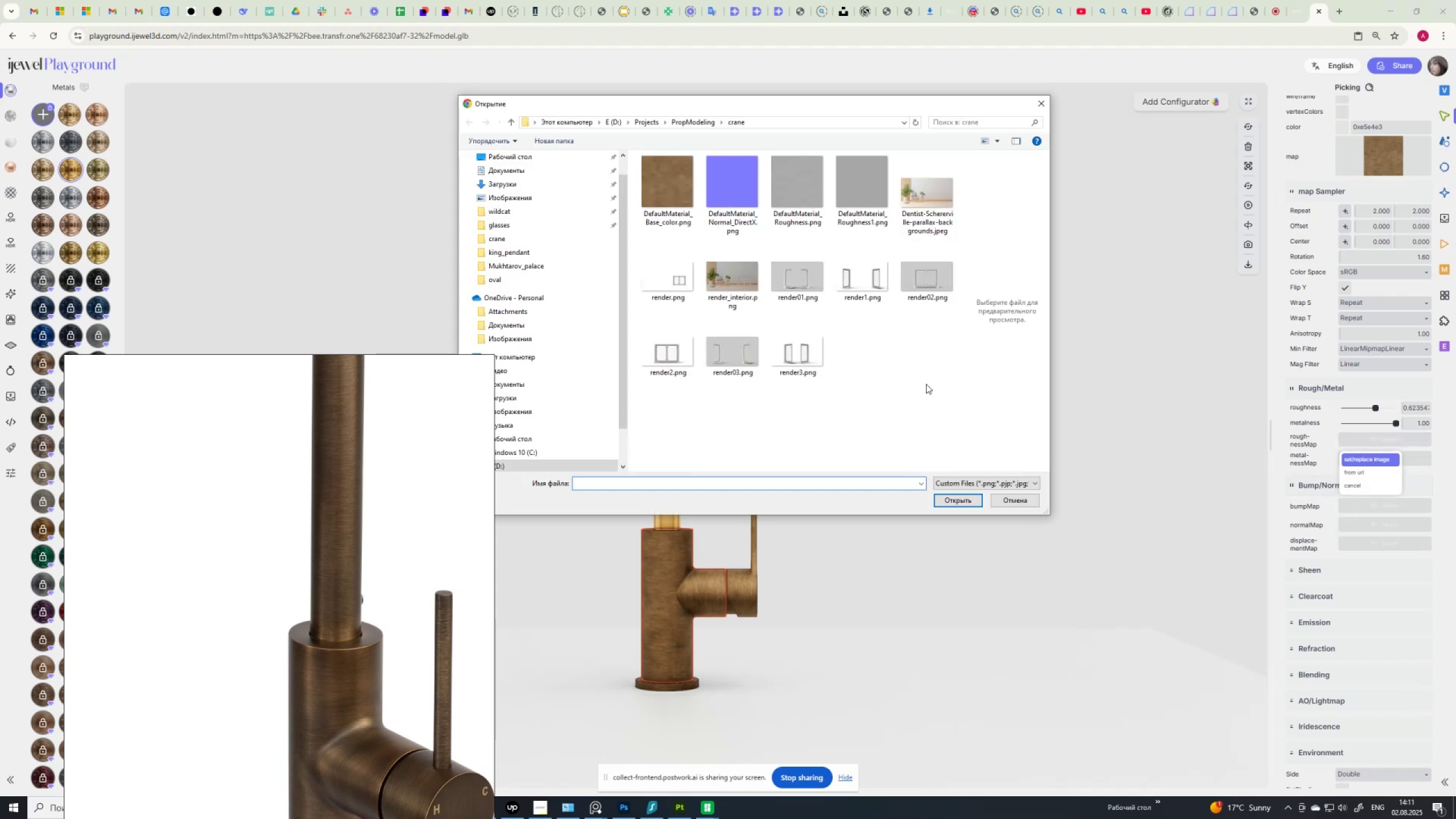 
wait(5.06)
 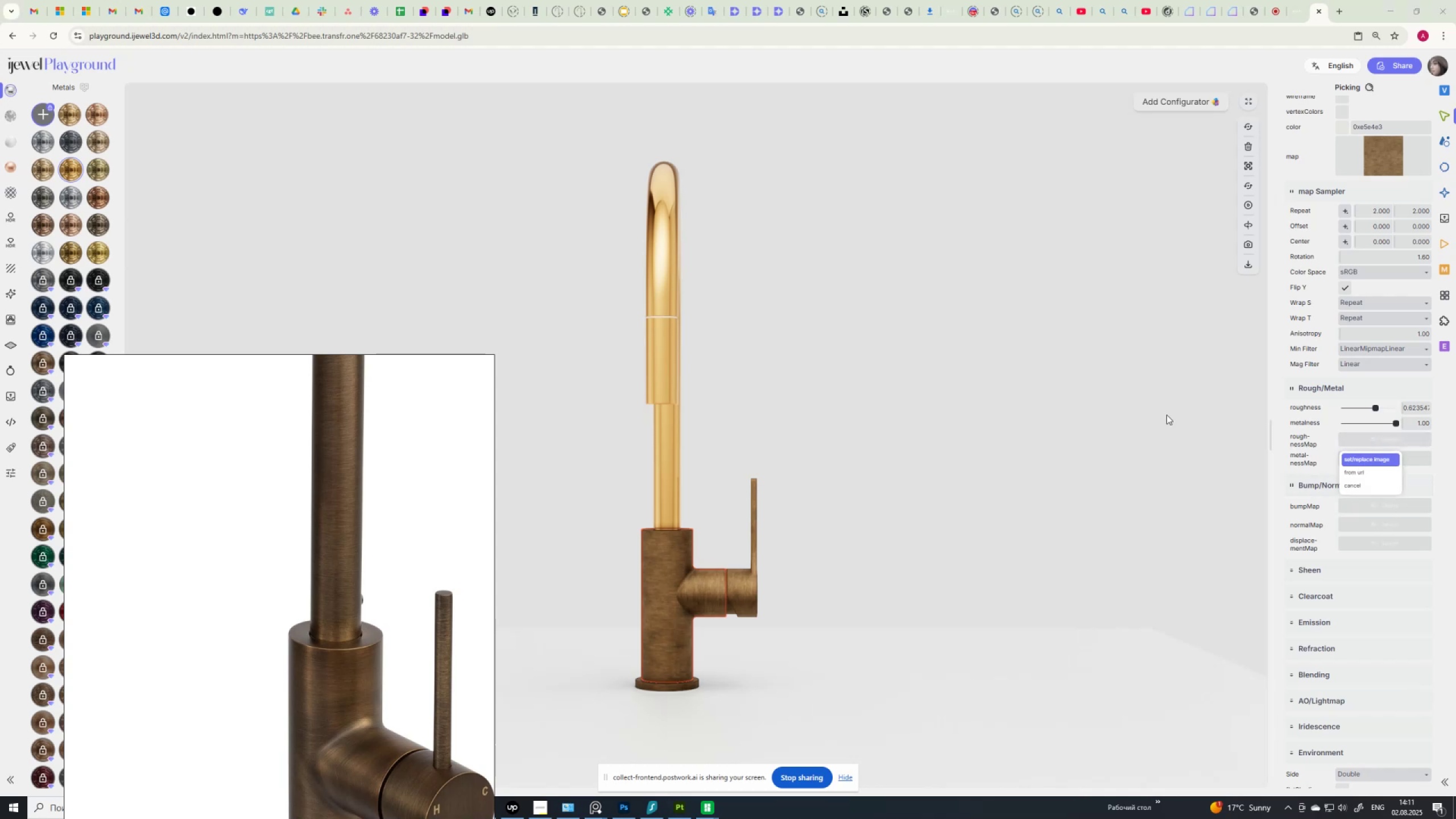 
double_click([812, 180])
 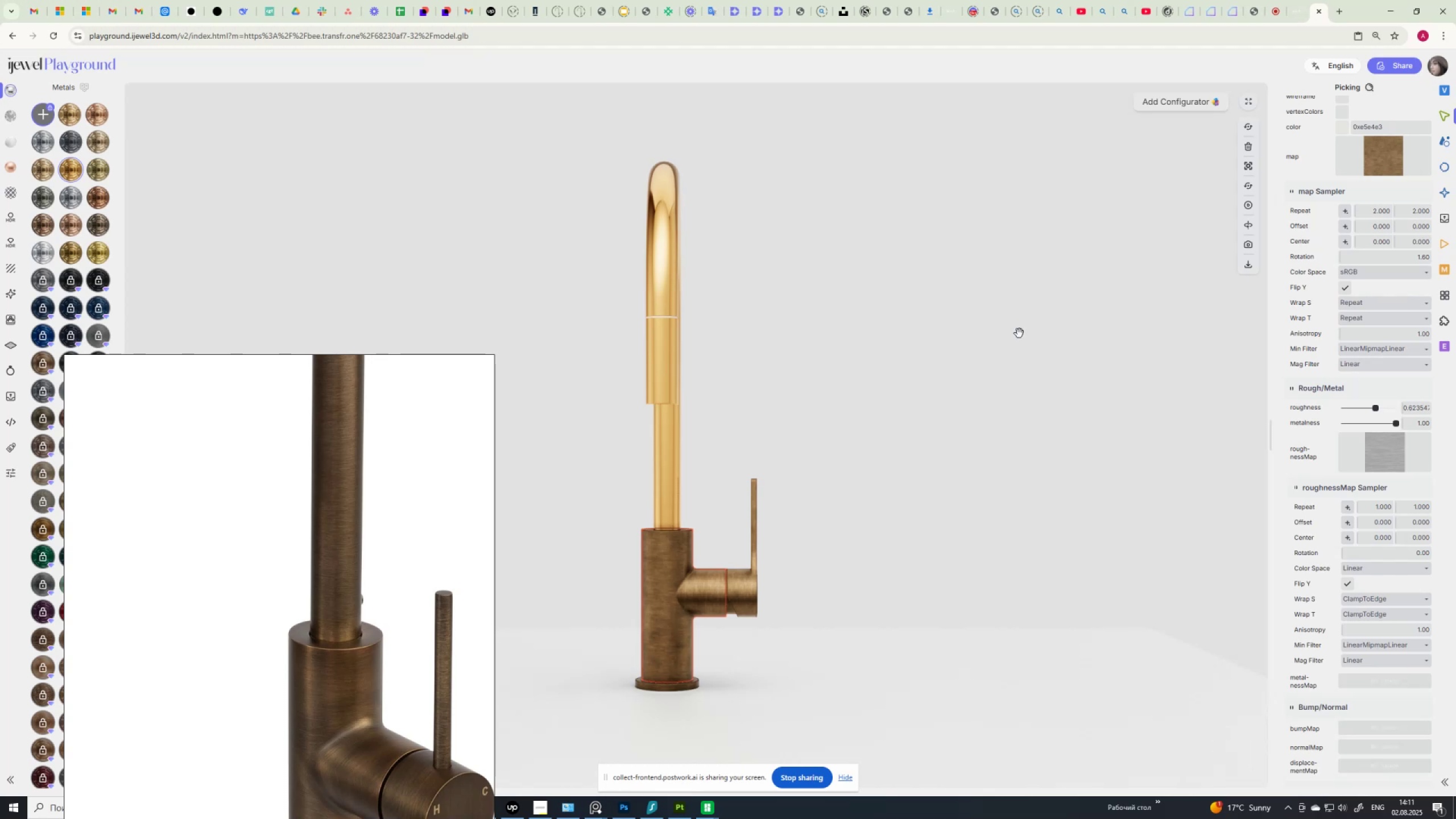 
wait(9.55)
 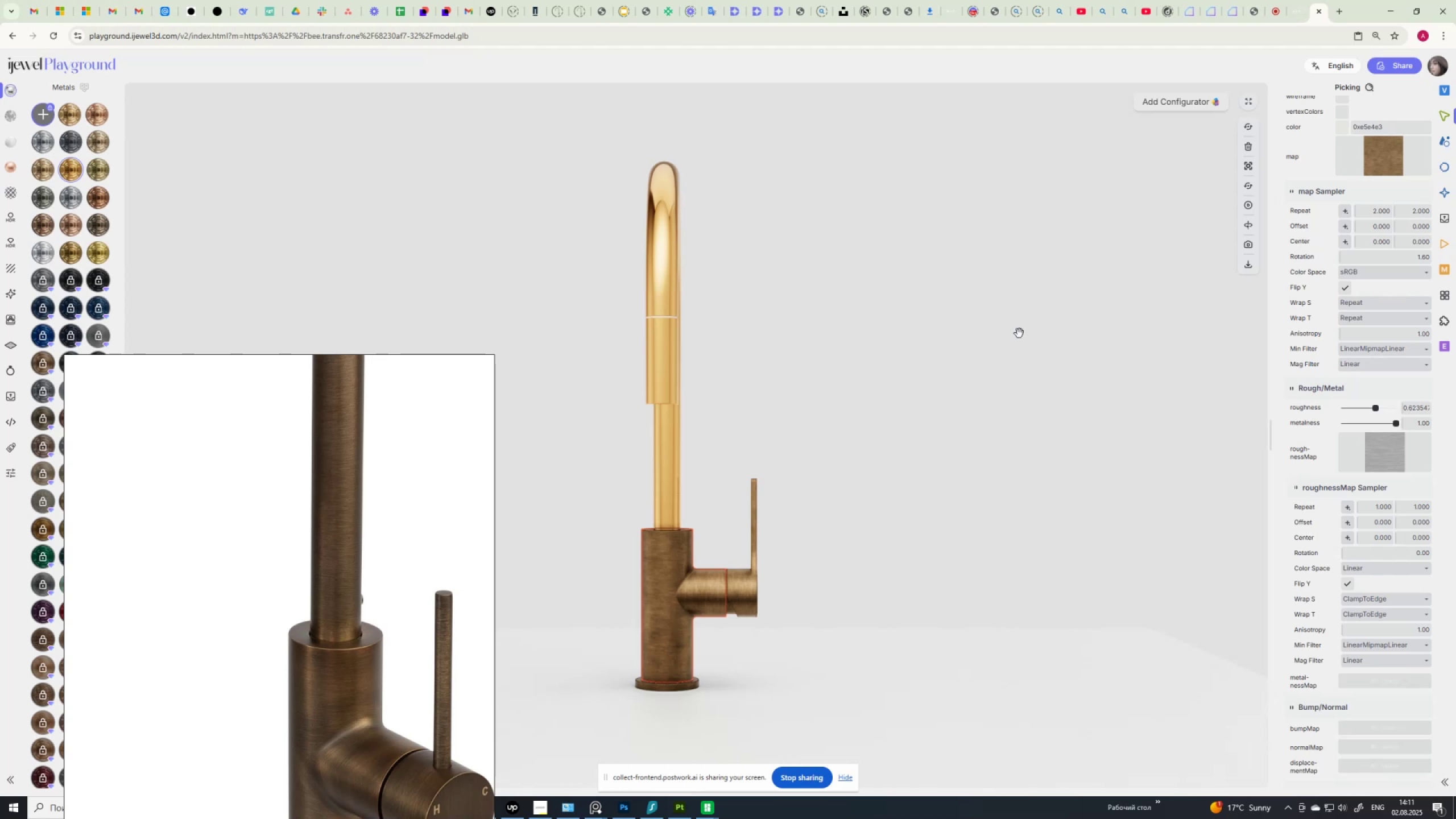 
left_click_drag(start_coordinate=[904, 626], to_coordinate=[876, 646])
 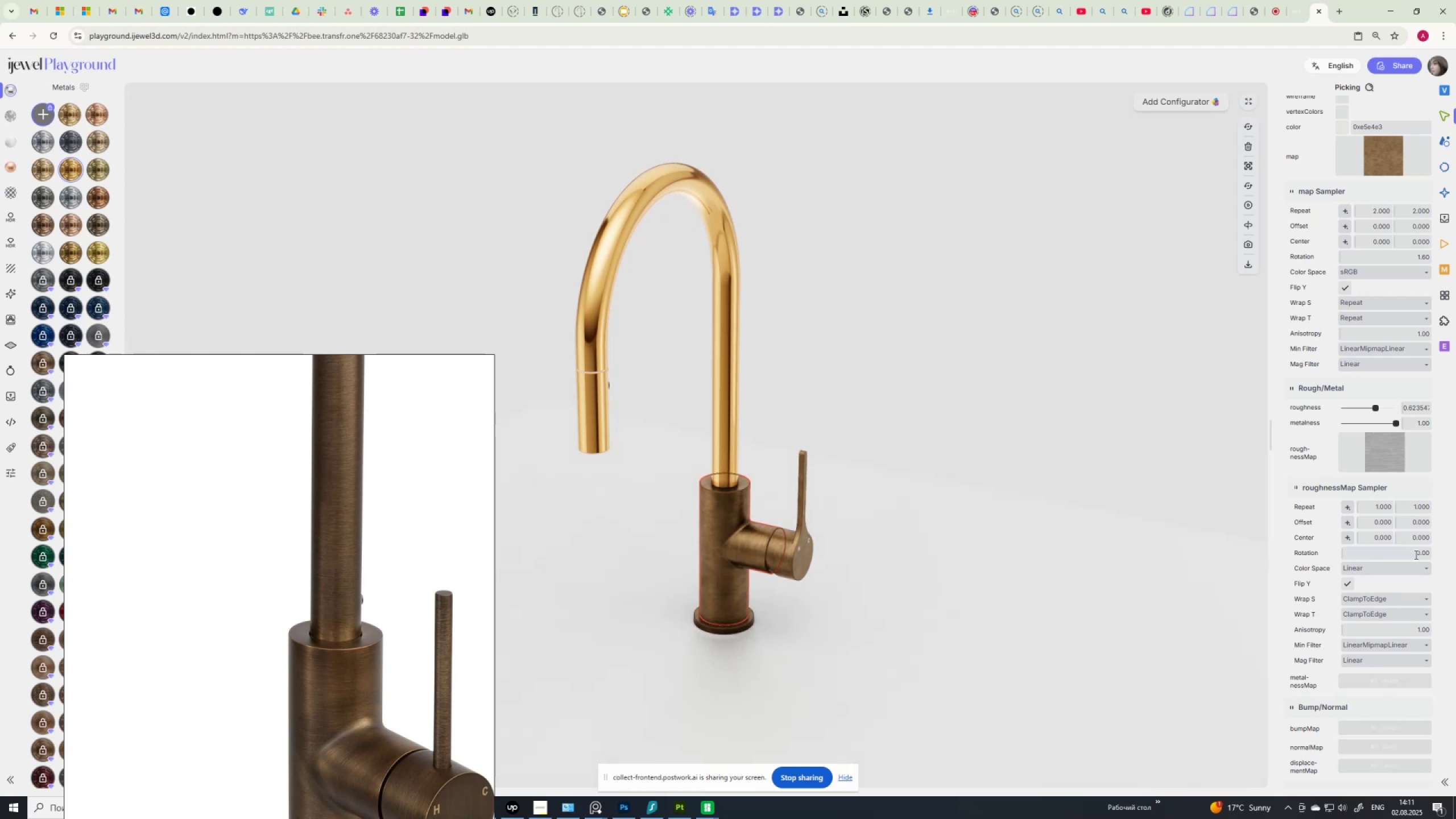 
left_click_drag(start_coordinate=[1407, 553], to_coordinate=[1451, 559])
 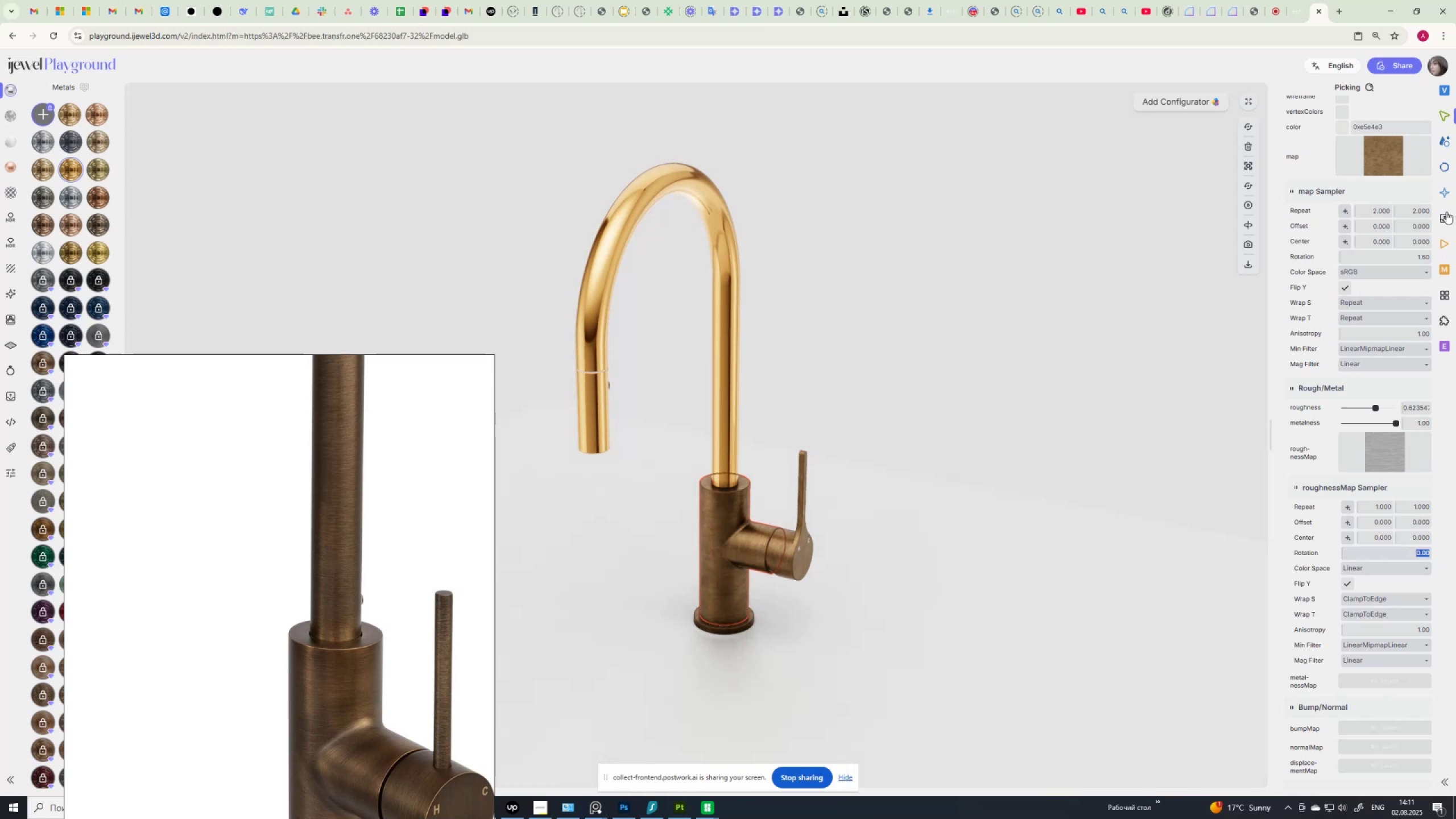 
left_click([1447, 217])
 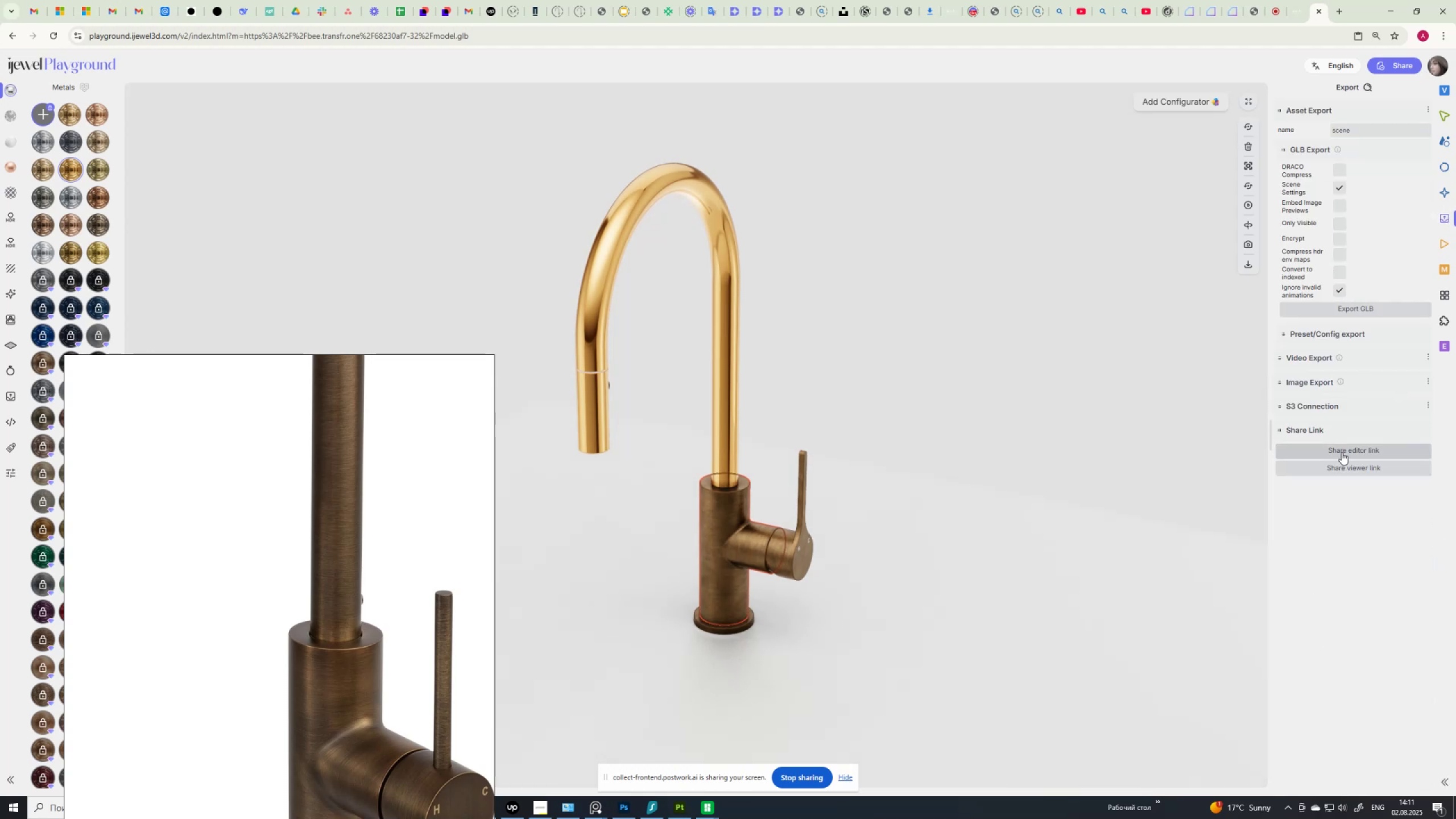 
left_click([1342, 452])
 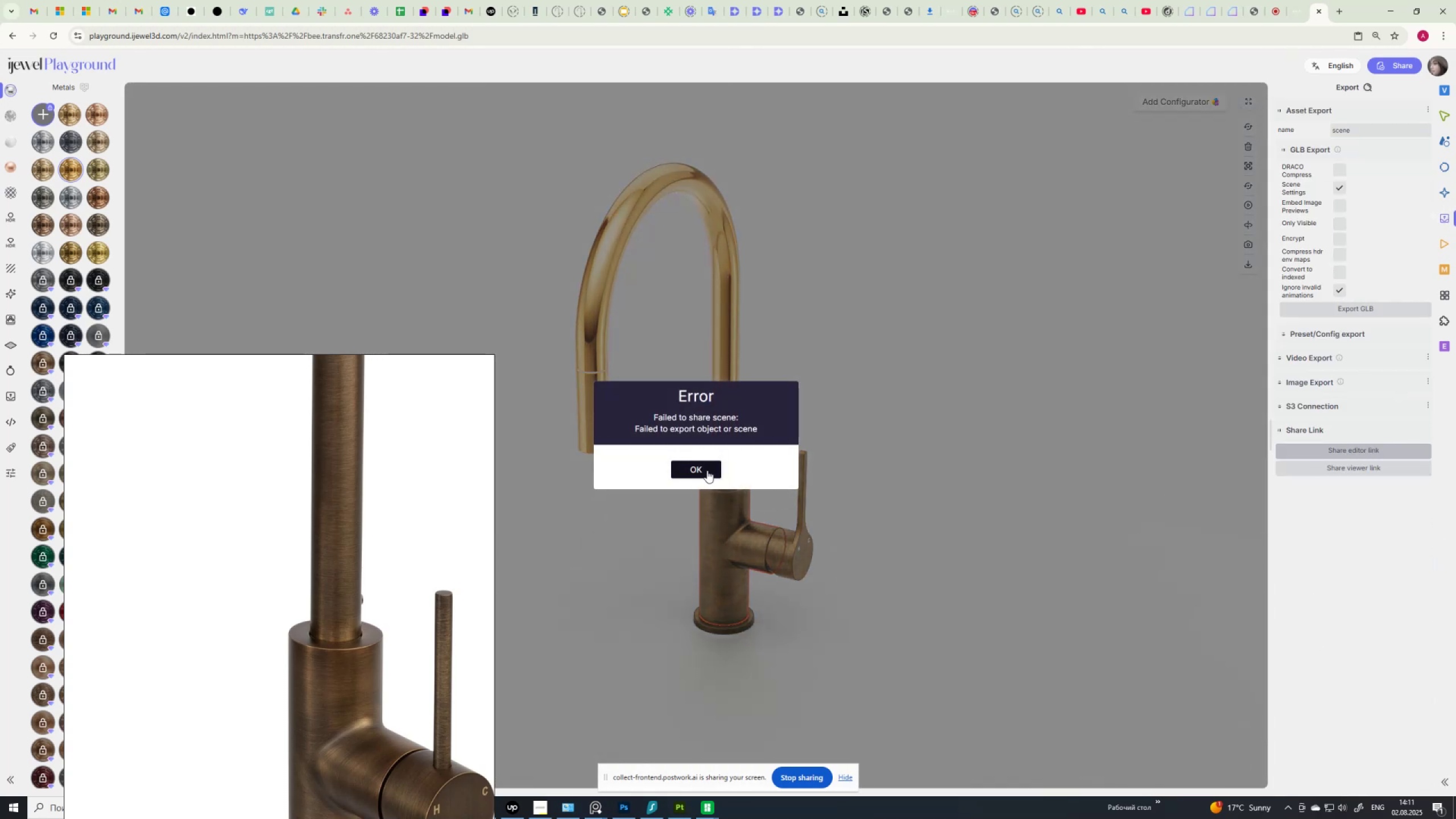 
left_click([707, 470])
 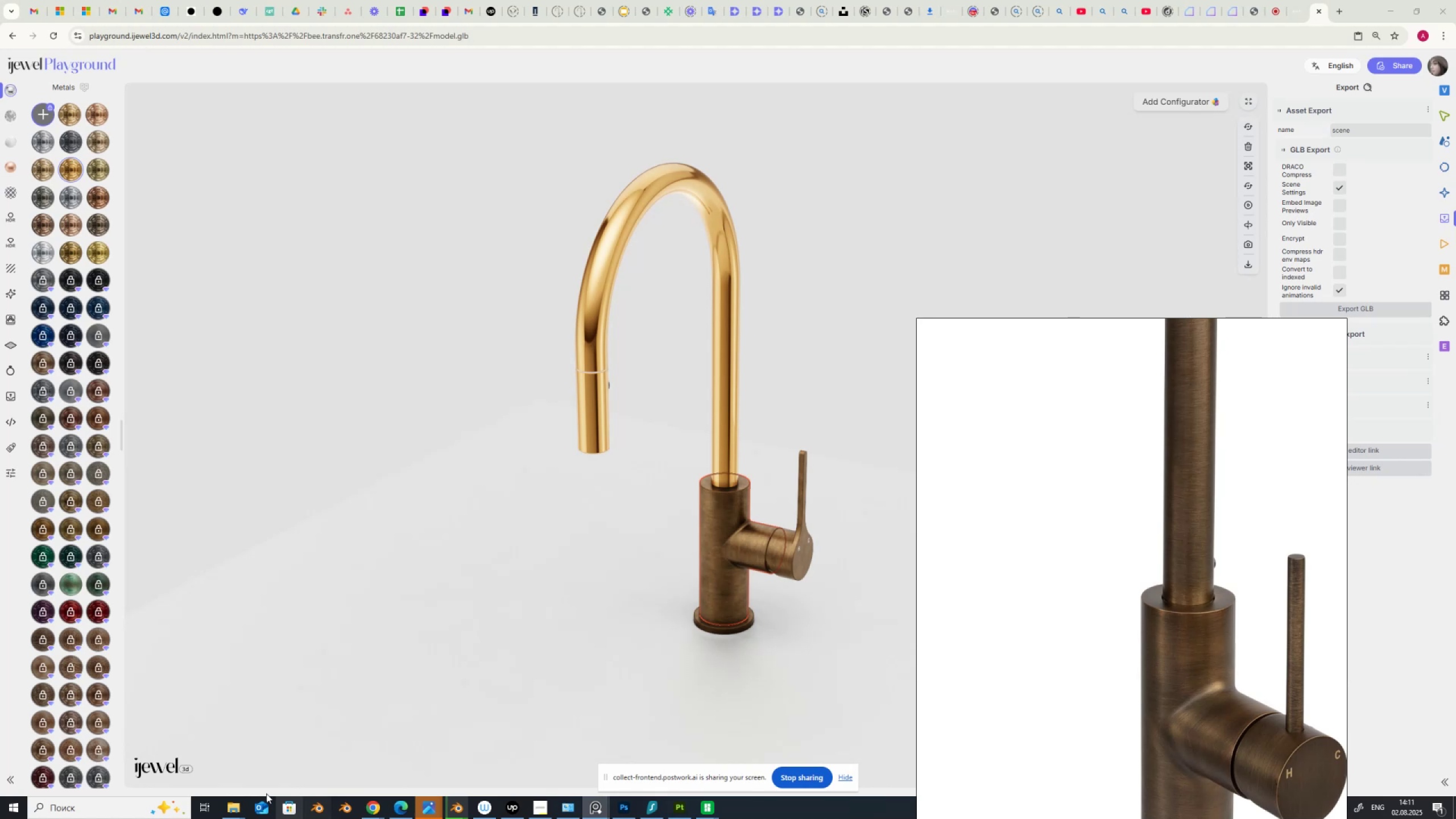 
left_click([233, 804])
 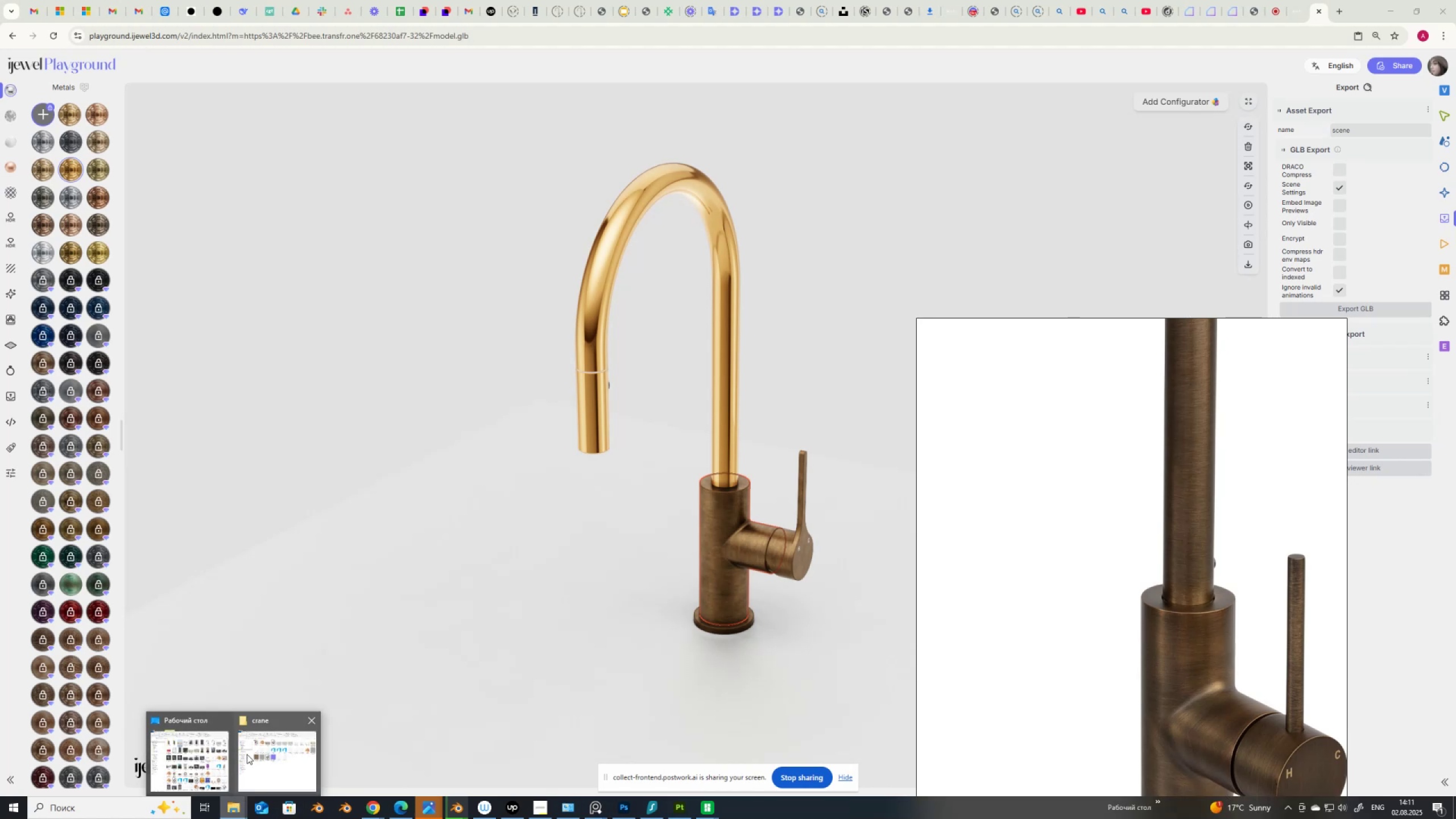 
left_click([251, 755])
 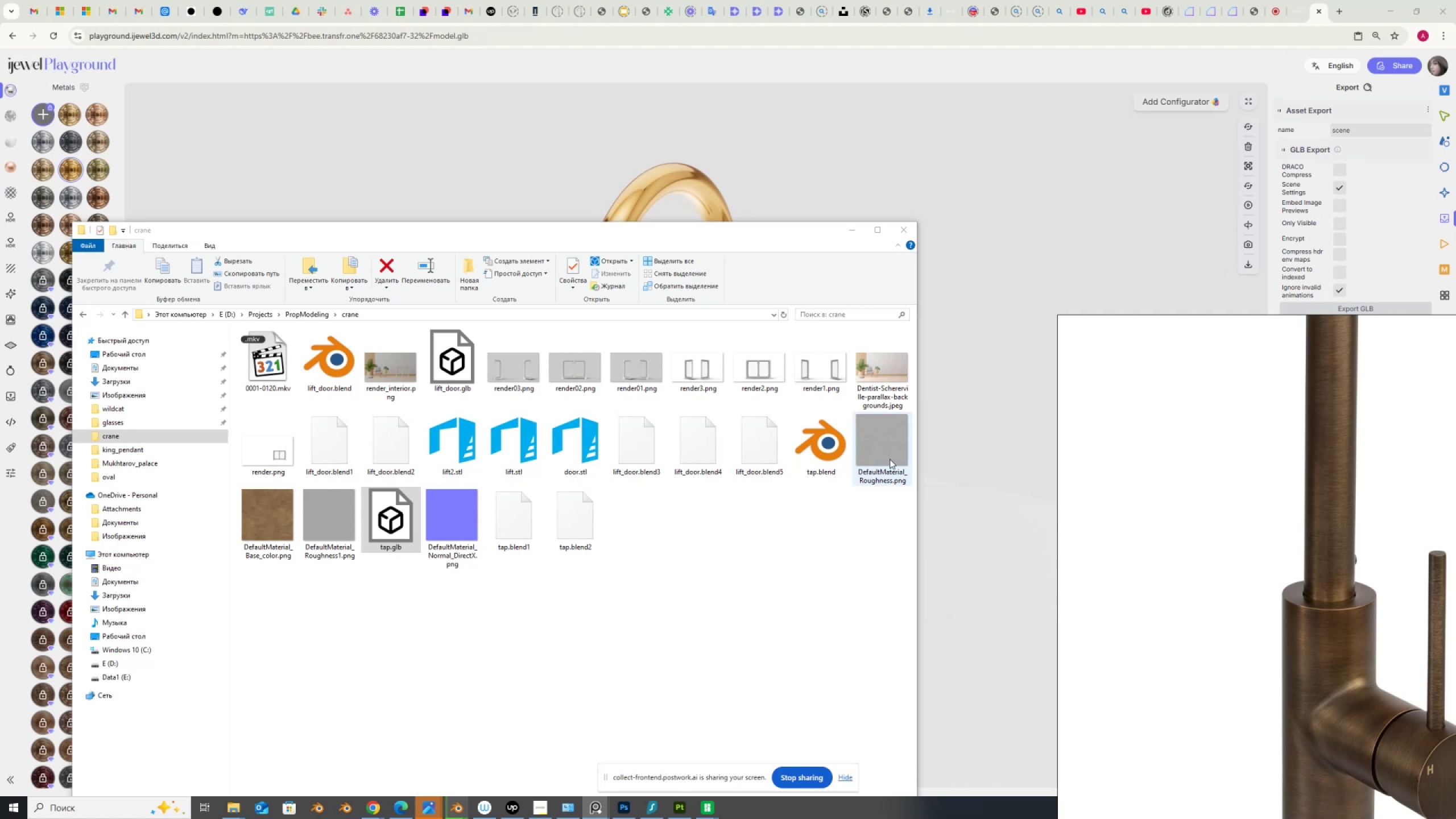 
wait(15.89)
 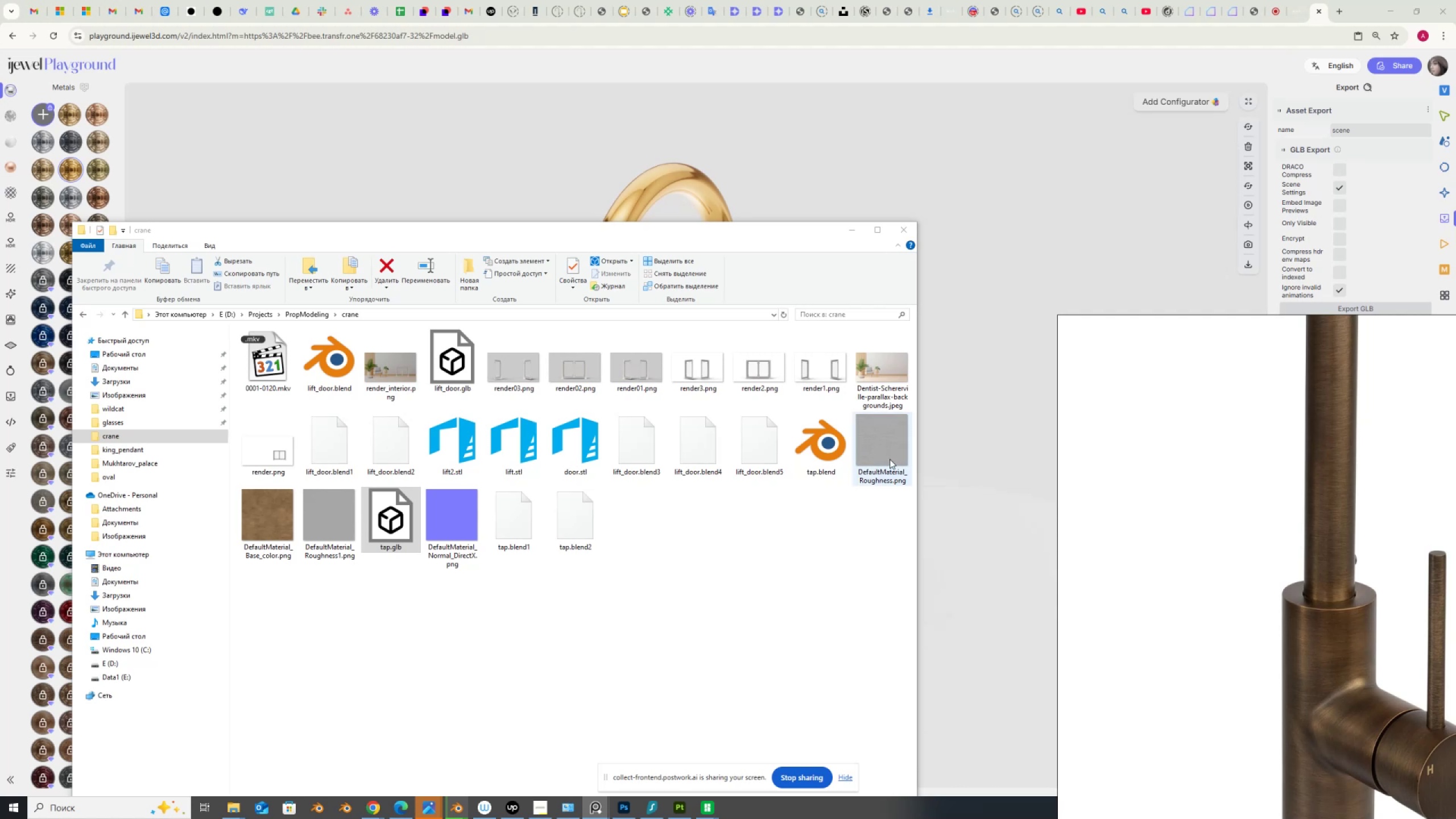 
right_click([884, 436])
 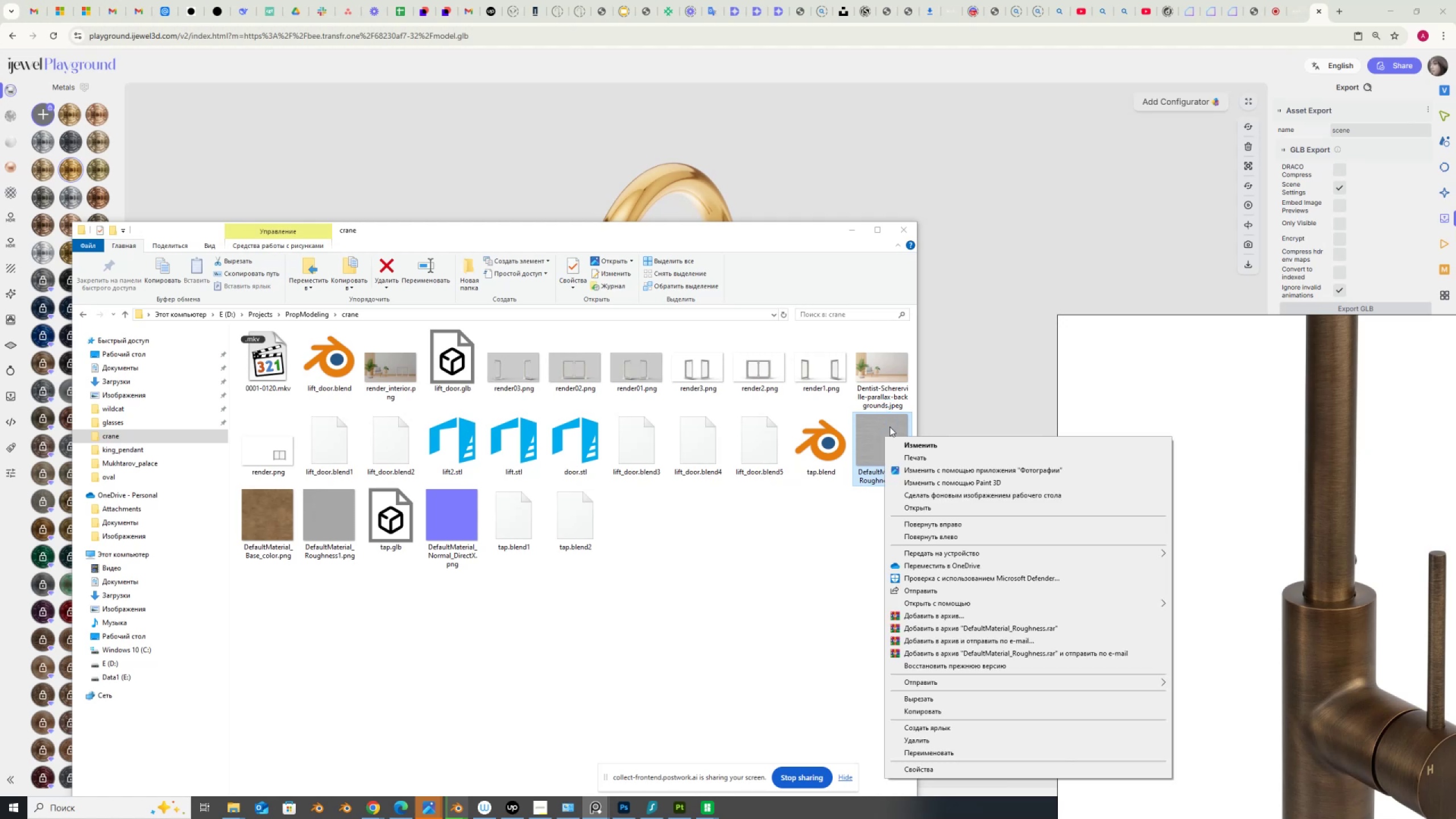 
left_click([803, 549])
 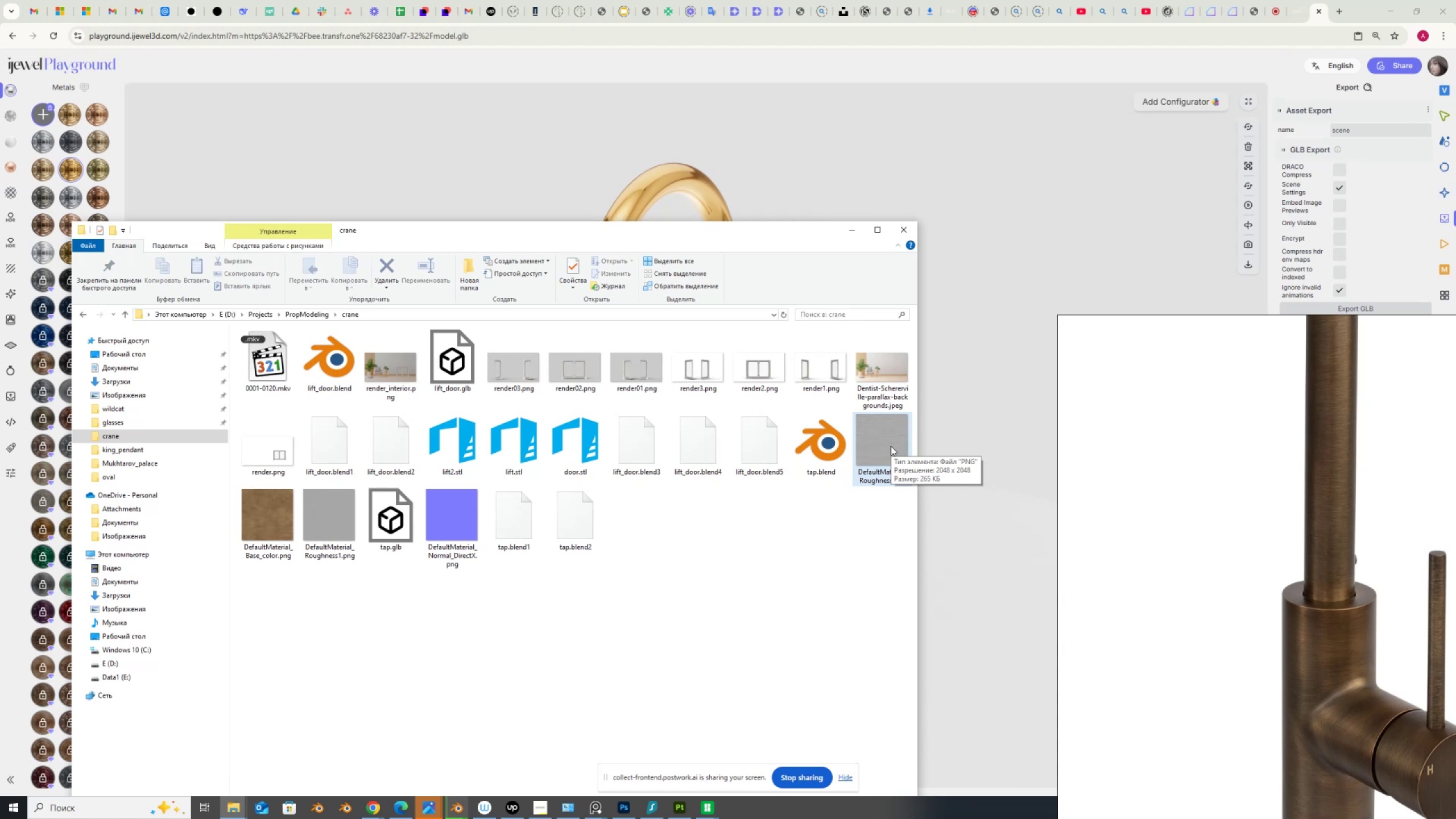 
wait(17.02)
 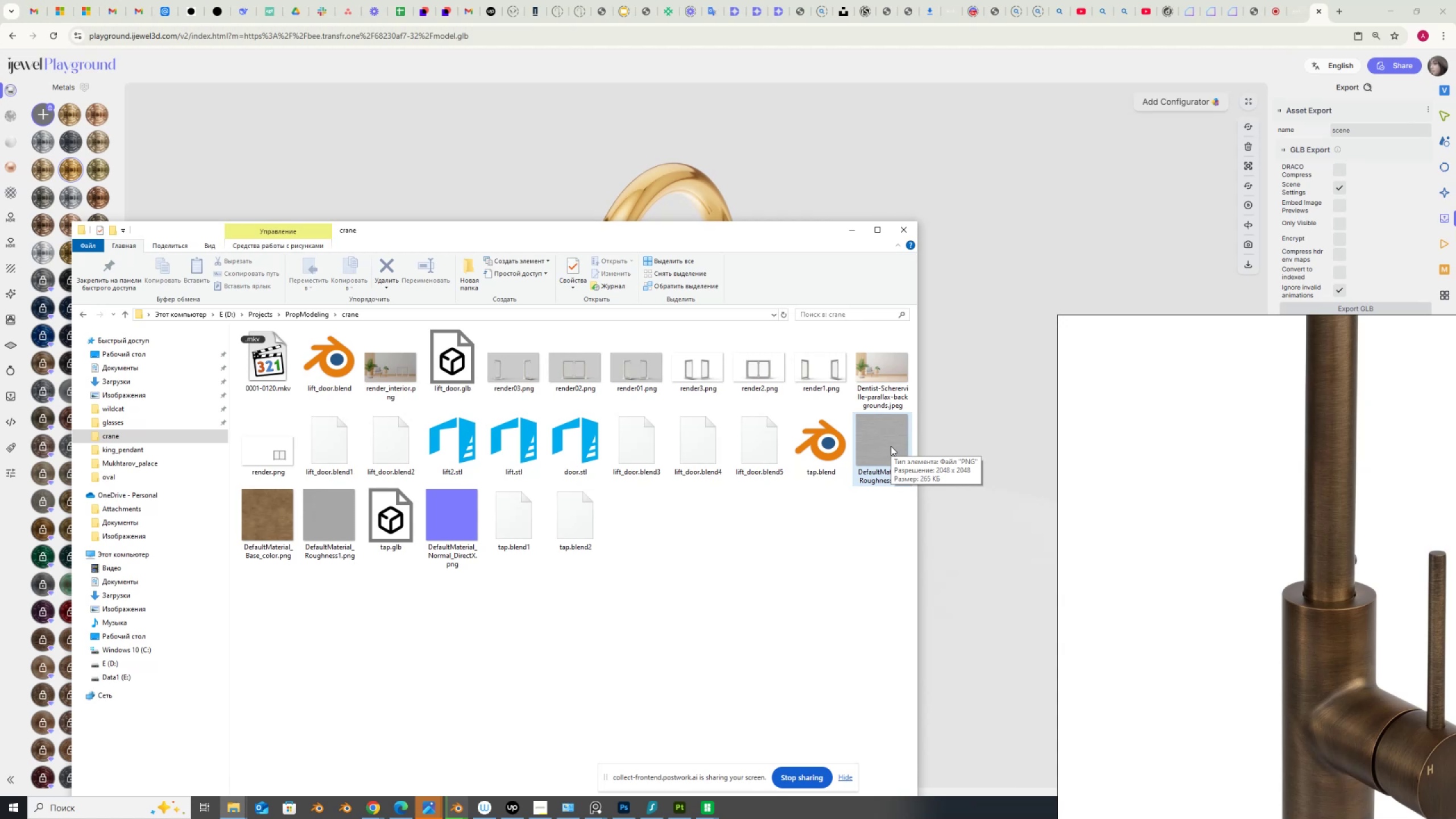 
mouse_move([806, 468])
 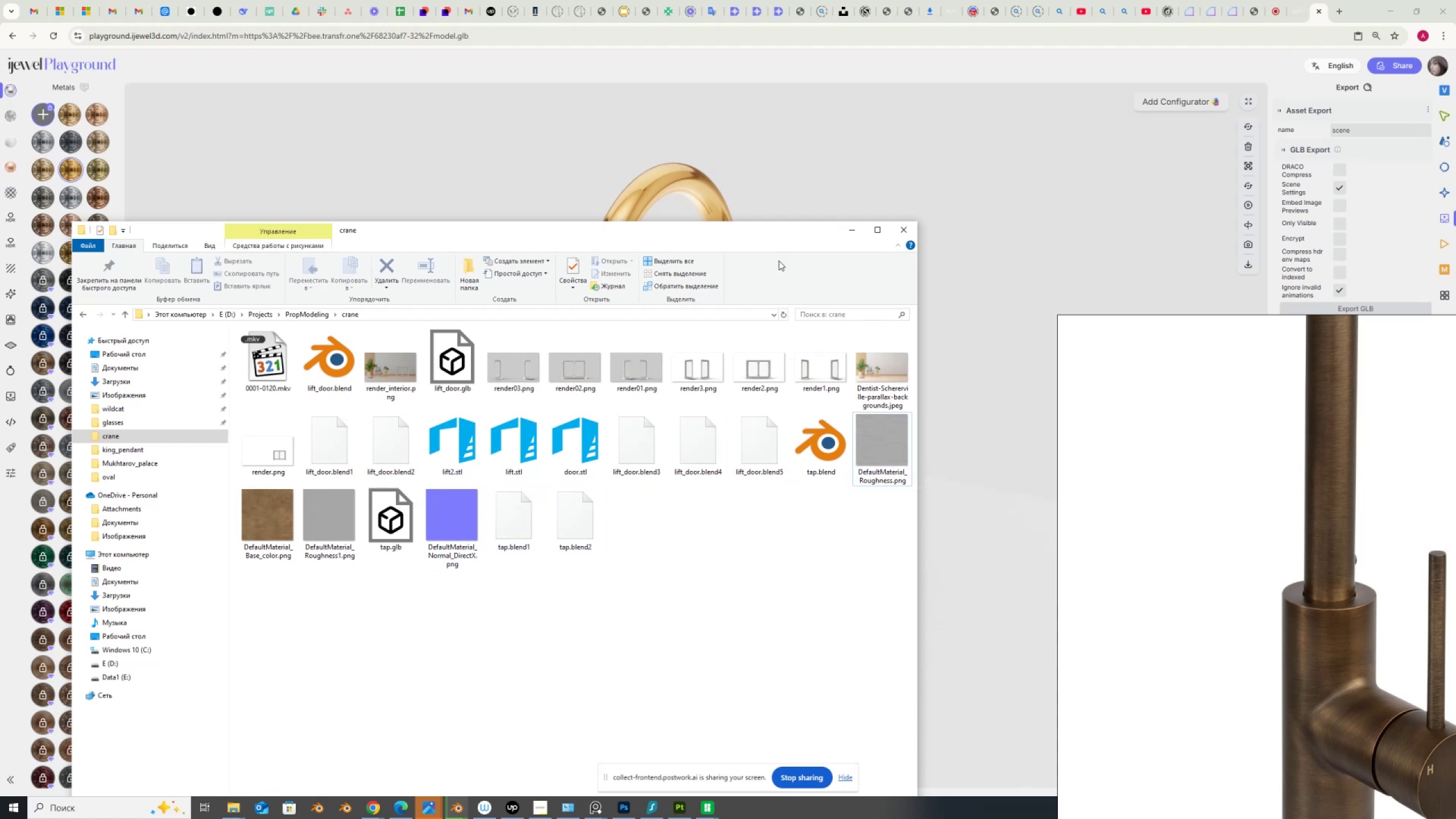 
left_click([846, 233])
 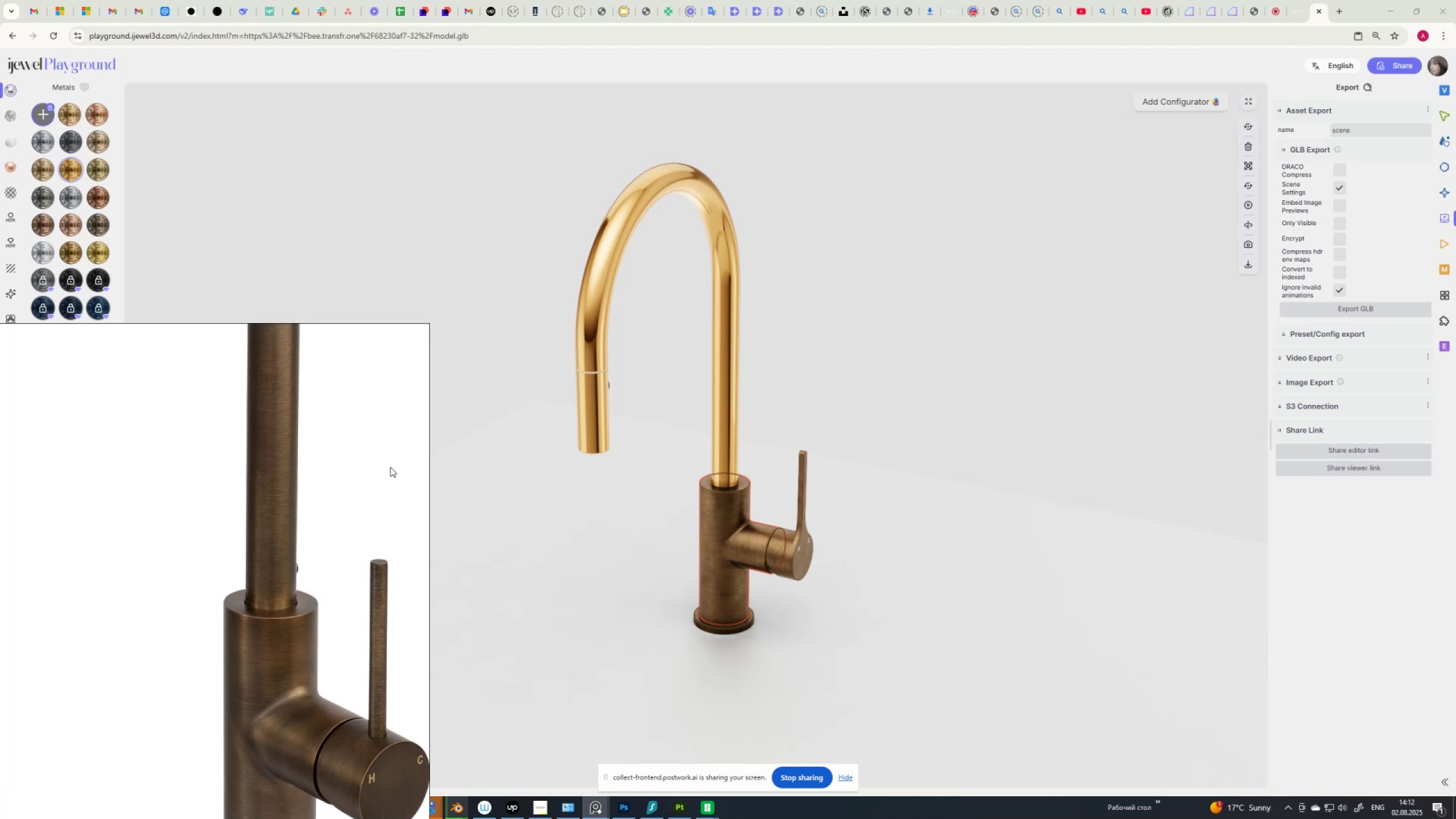 
scroll: coordinate [736, 570], scroll_direction: up, amount: 6.0
 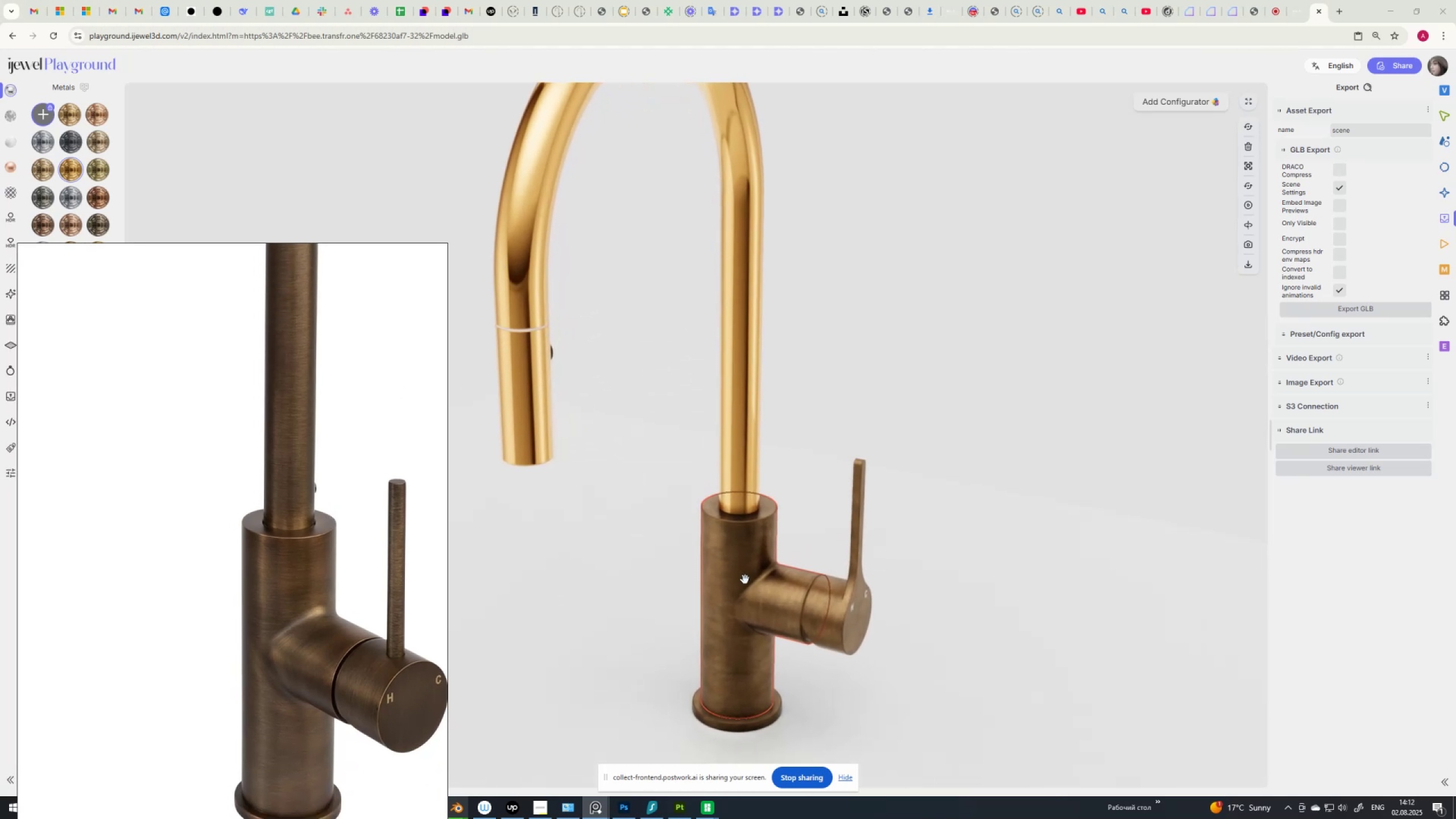 
left_click_drag(start_coordinate=[742, 581], to_coordinate=[721, 582])
 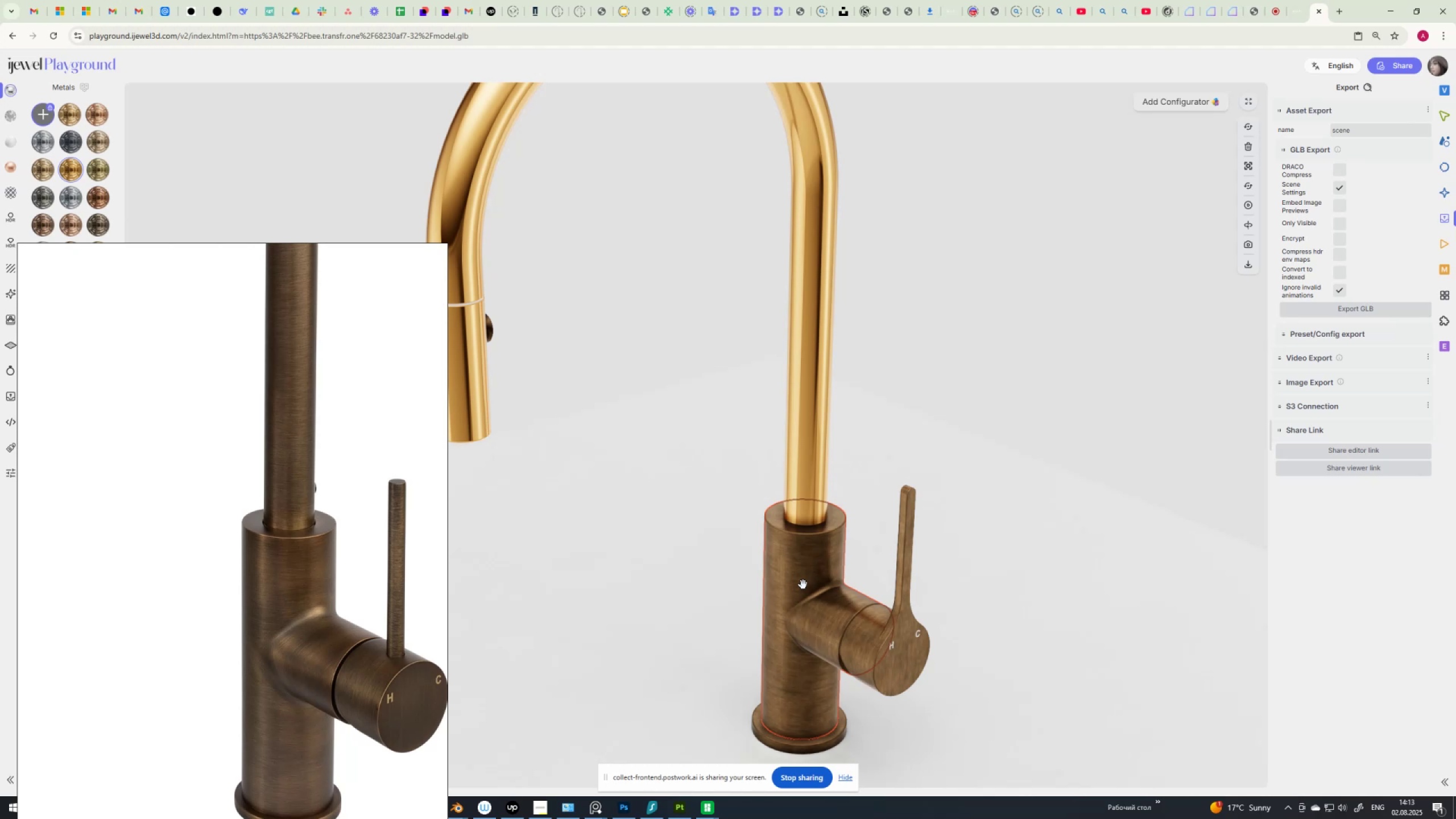 
wait(8.17)
 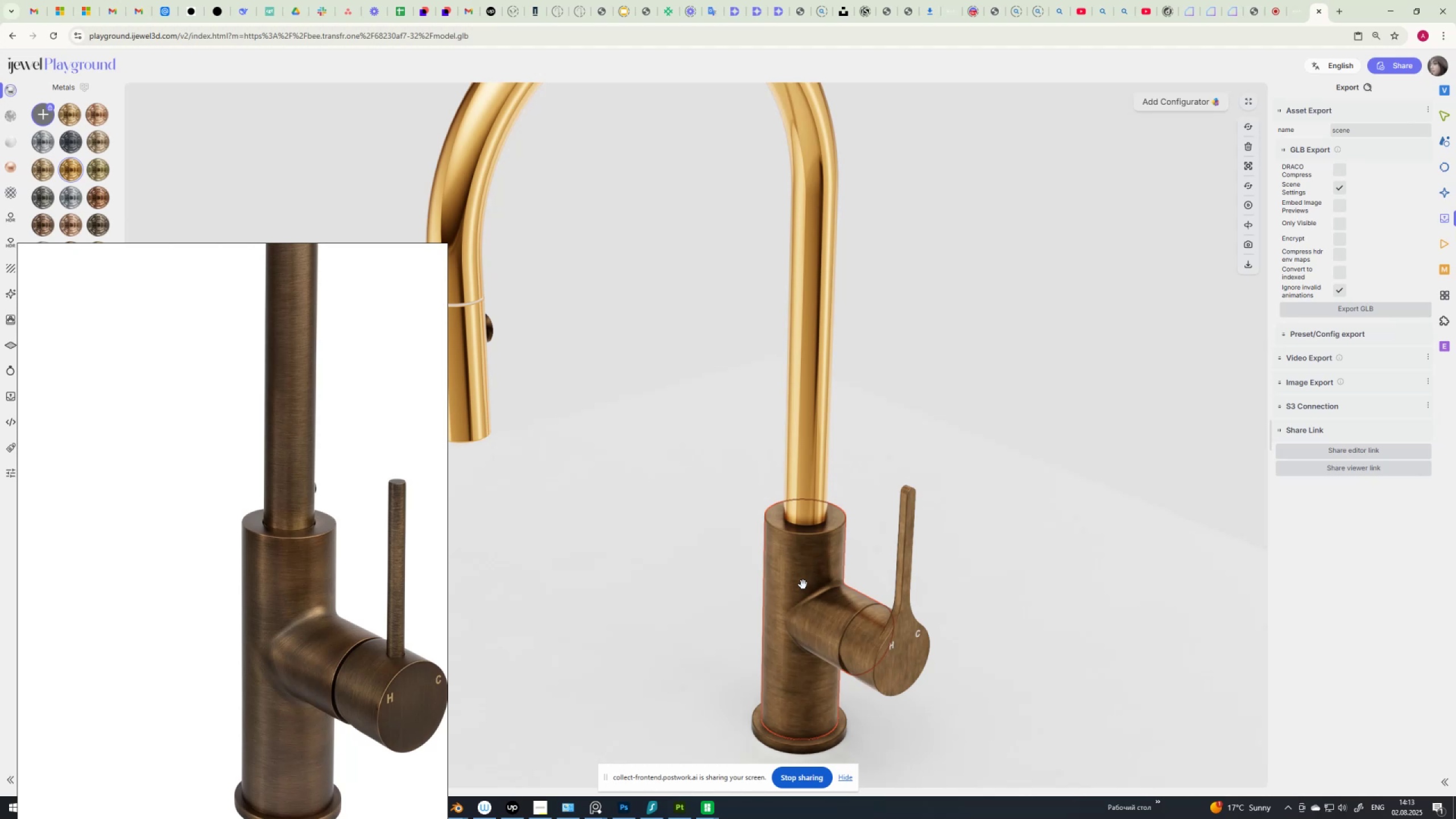 
mouse_move([1445, 254])
 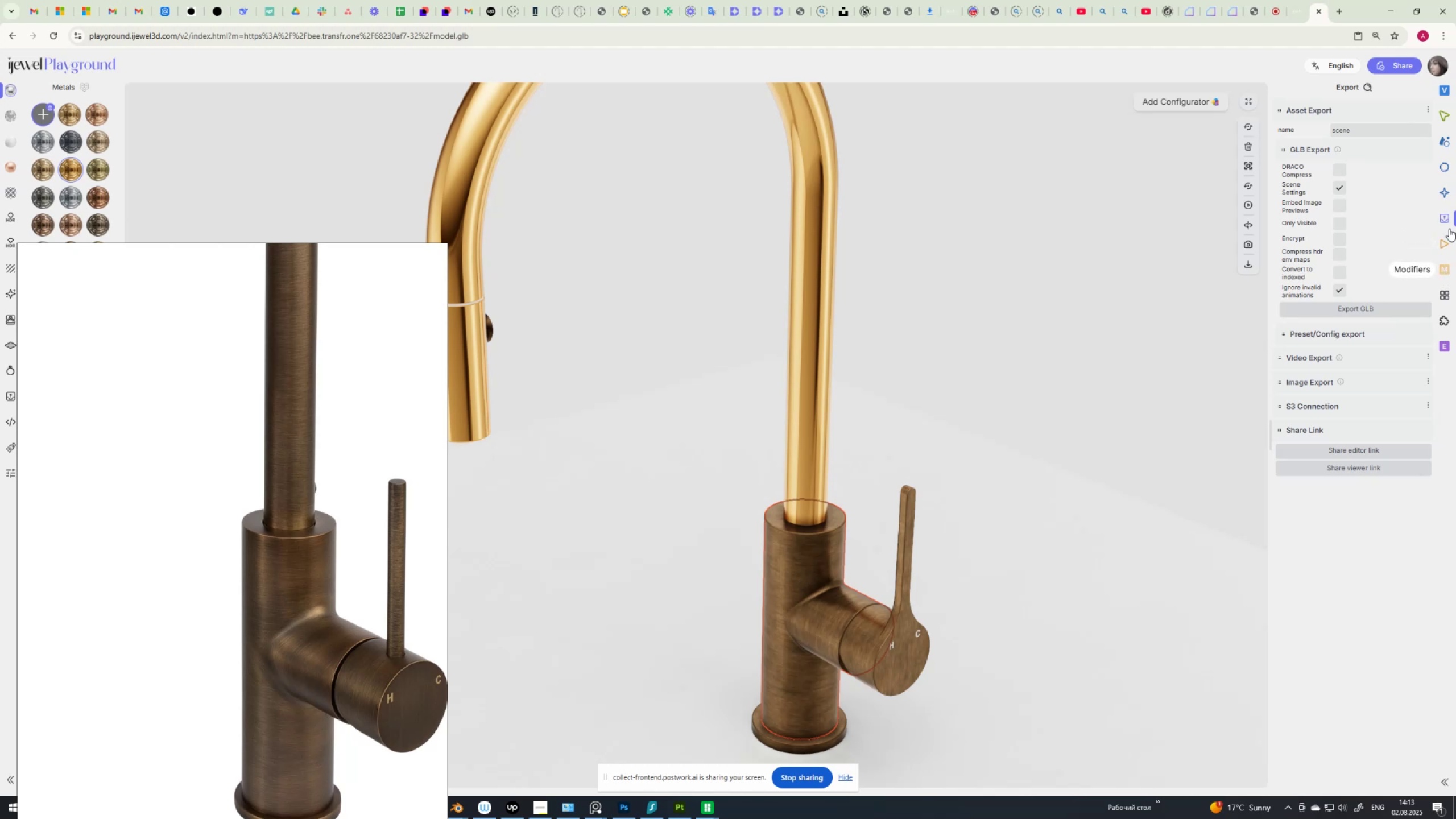 
left_click([1448, 190])
 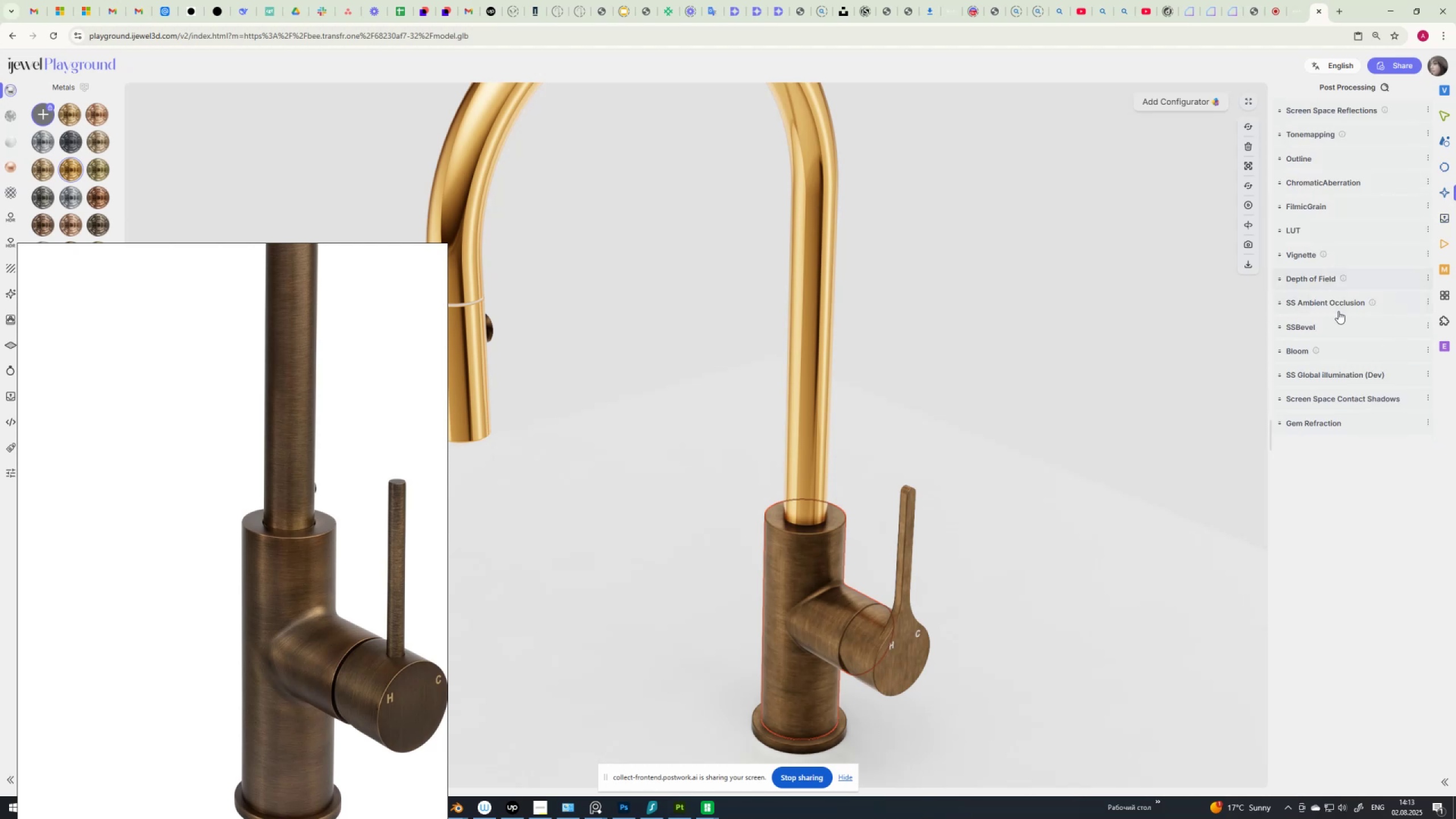 
left_click([1306, 332])
 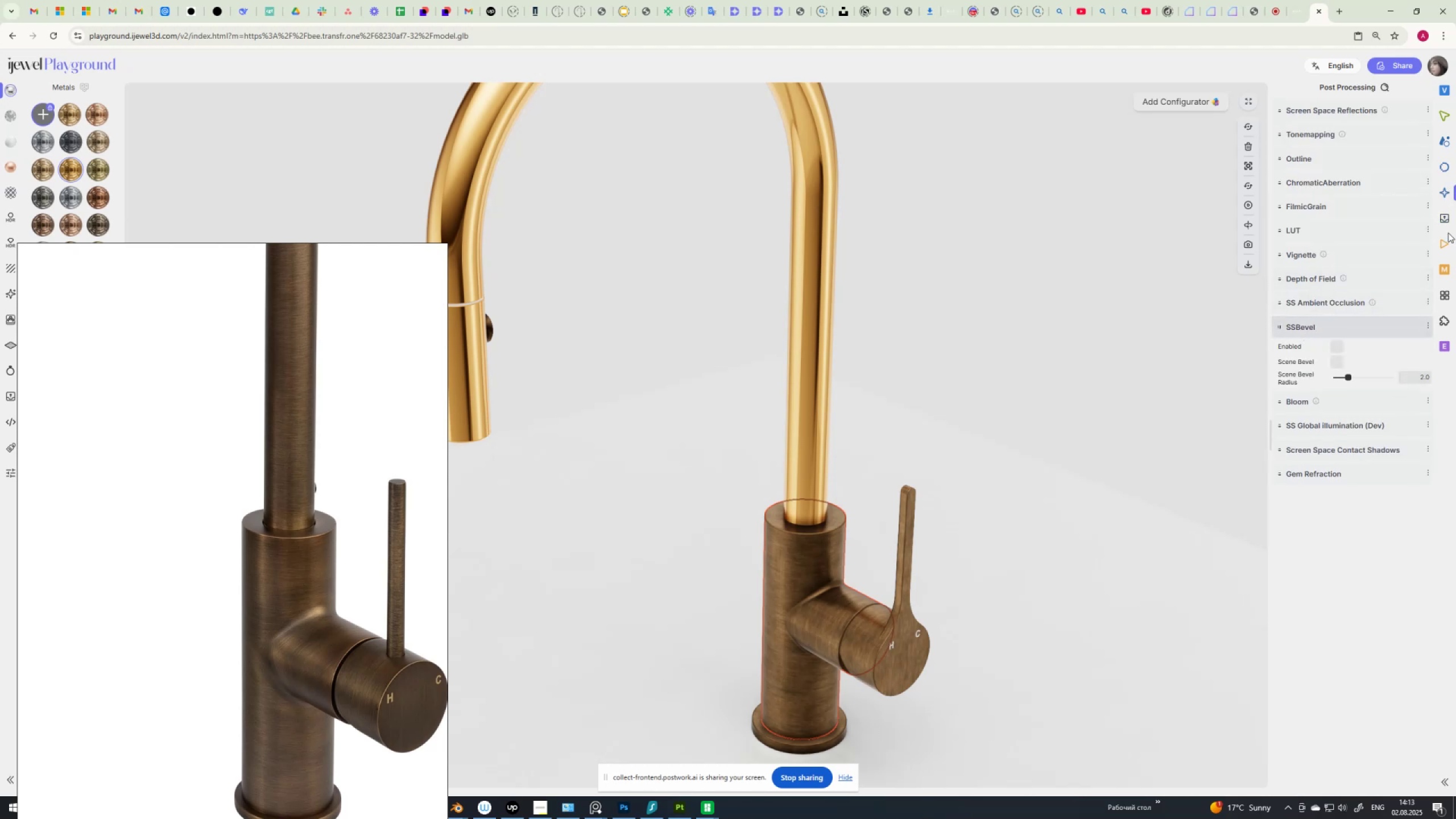 
left_click([1445, 217])
 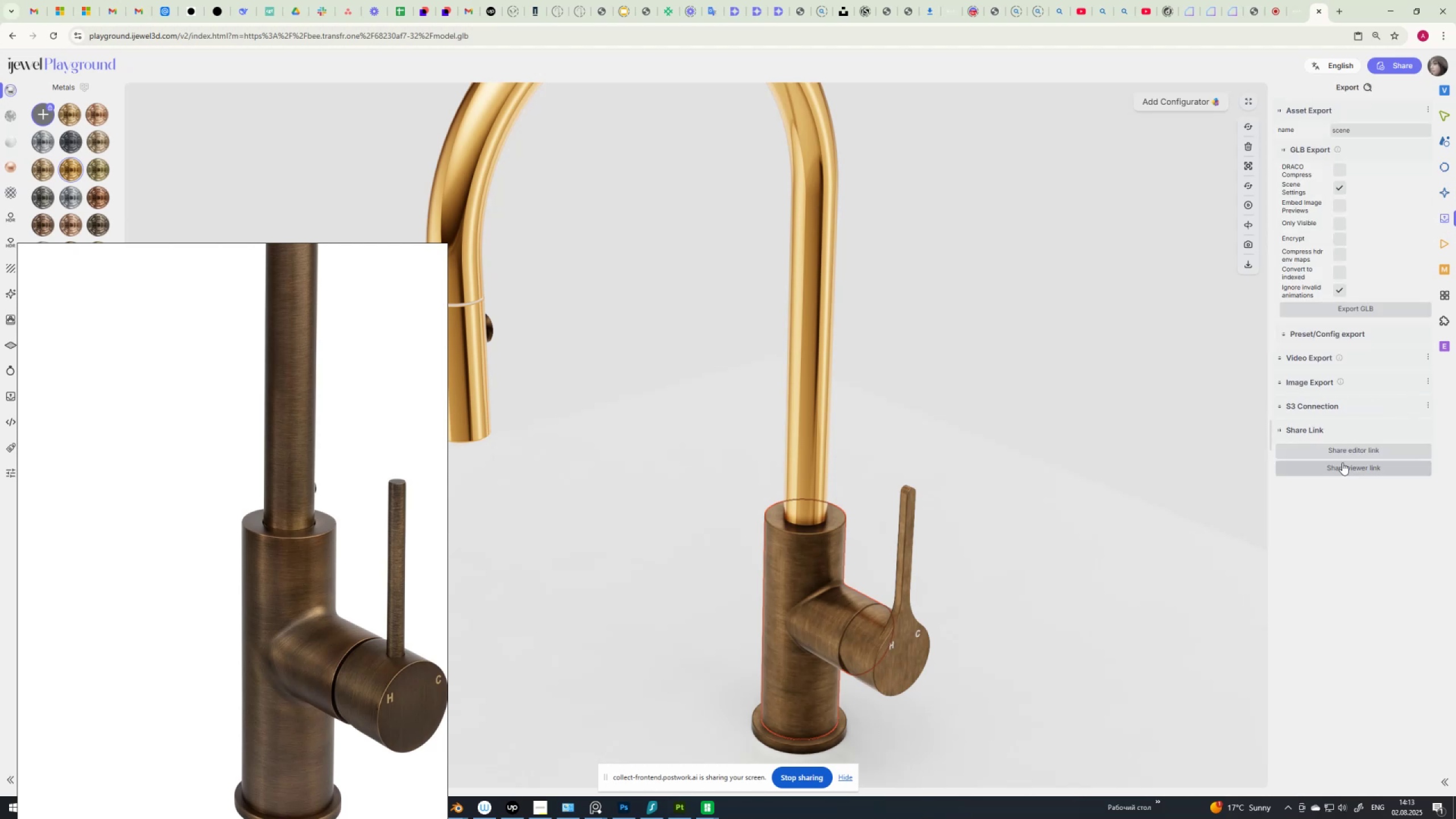 
left_click([1347, 454])
 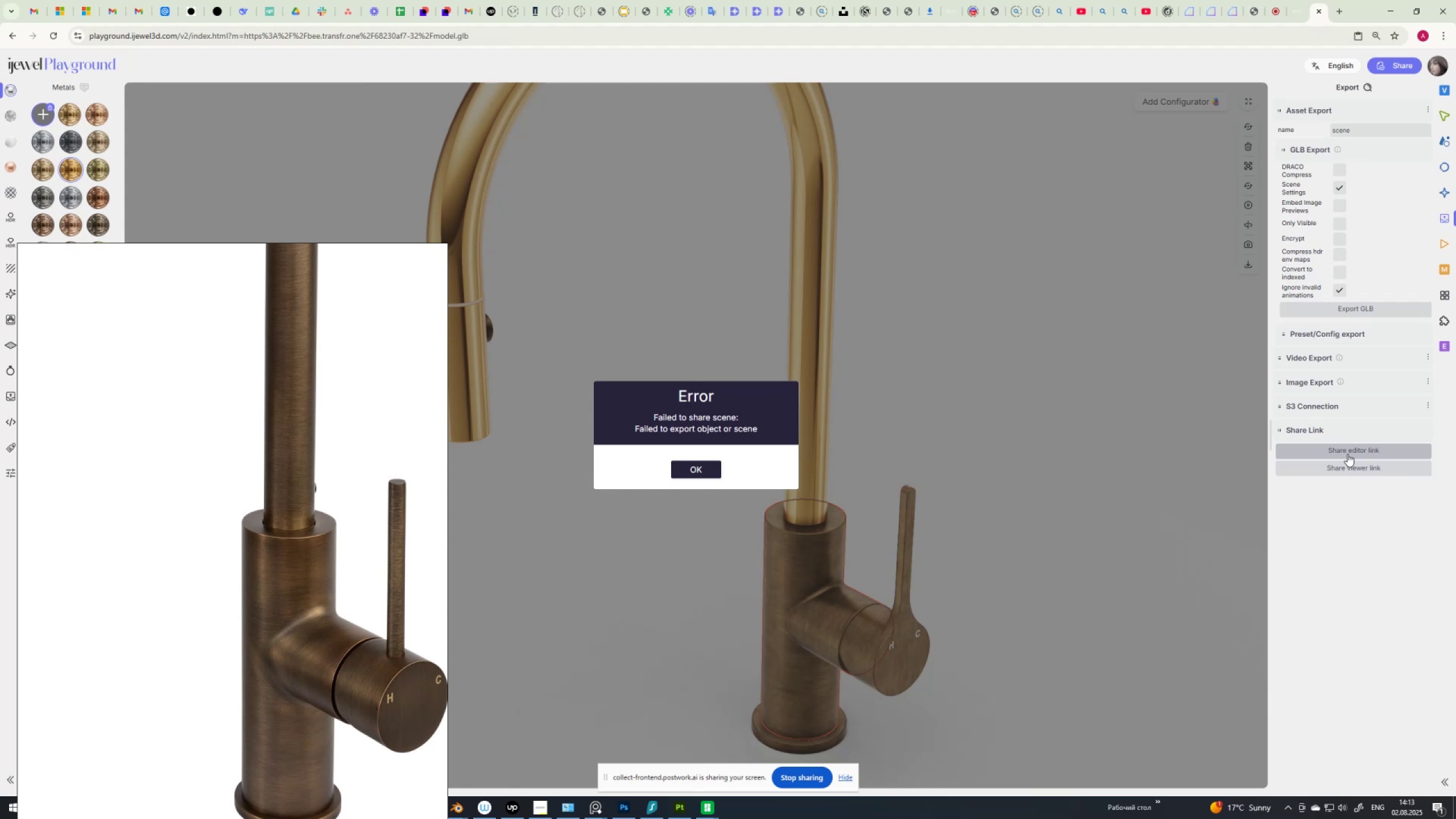 
wait(11.82)
 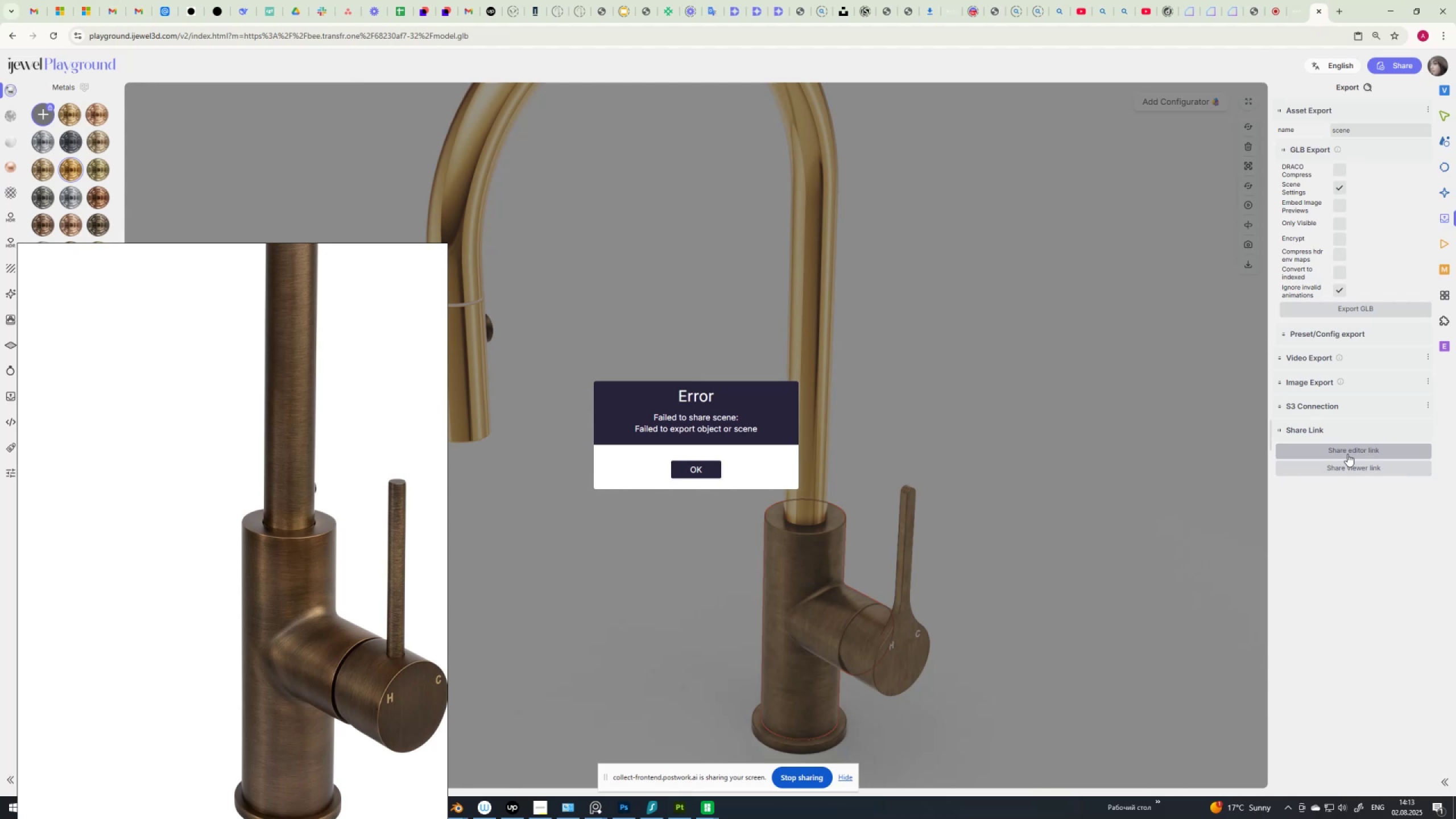 
left_click([675, 809])
 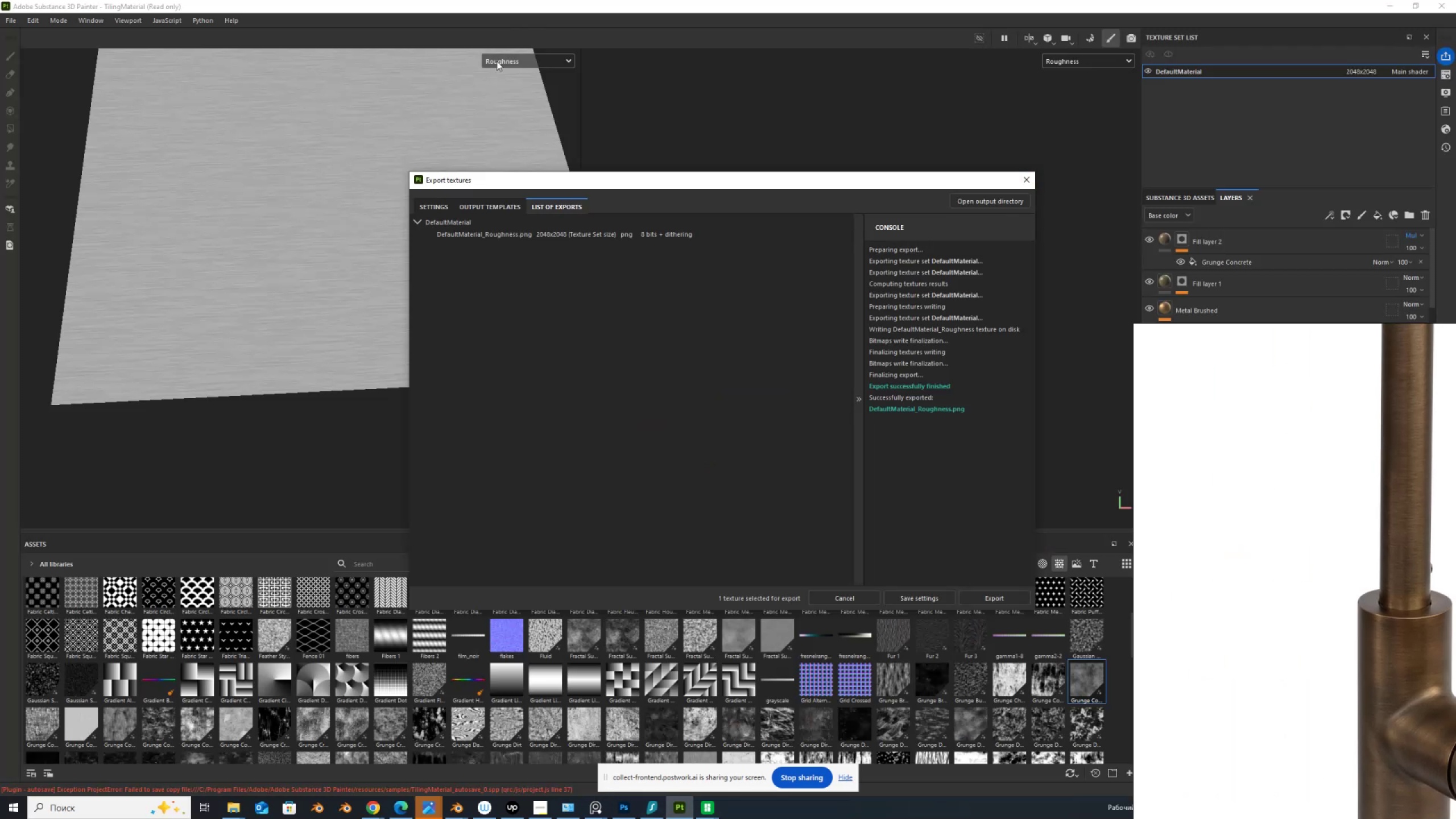 
left_click([1031, 179])
 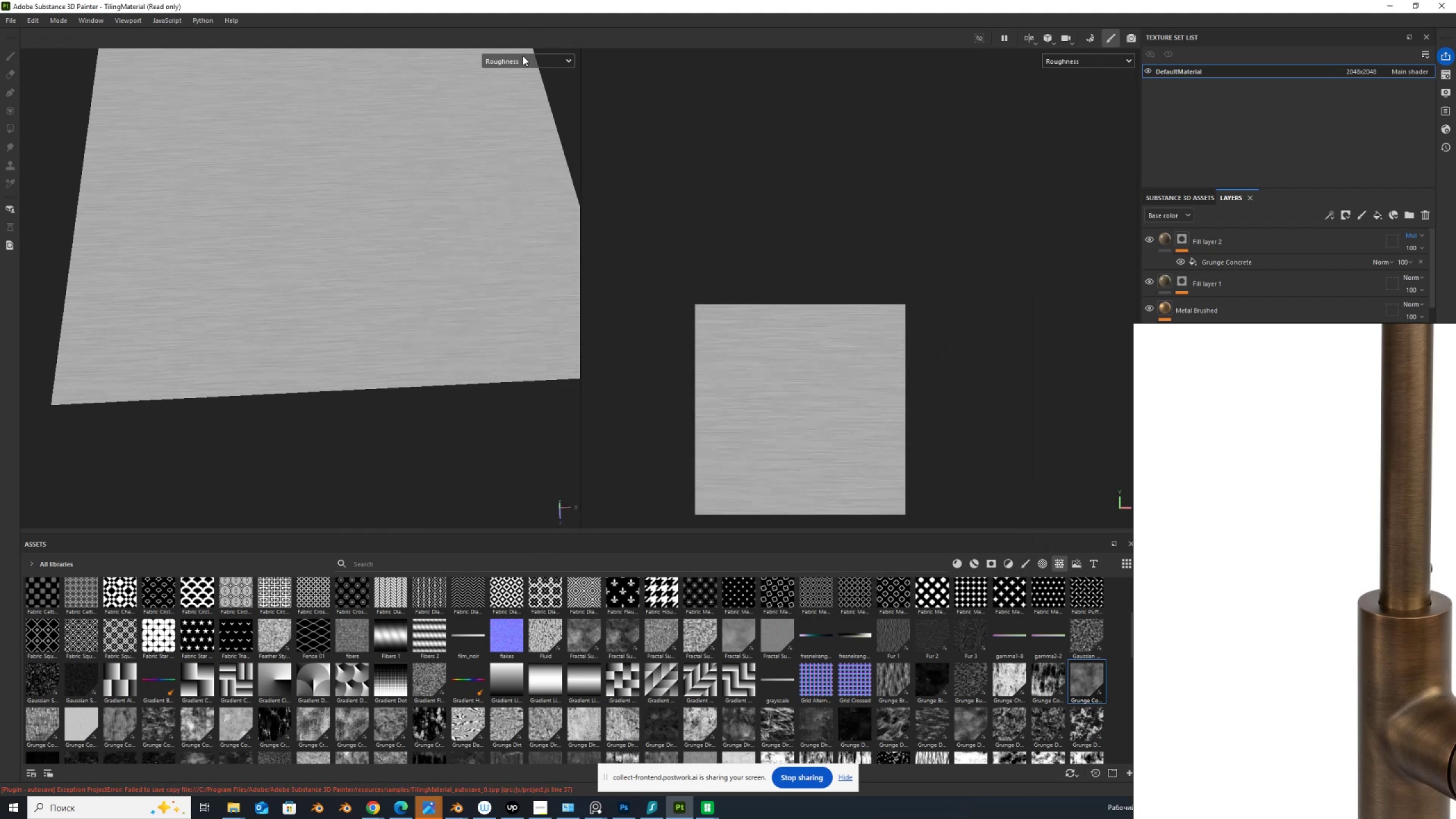 
left_click([523, 57])
 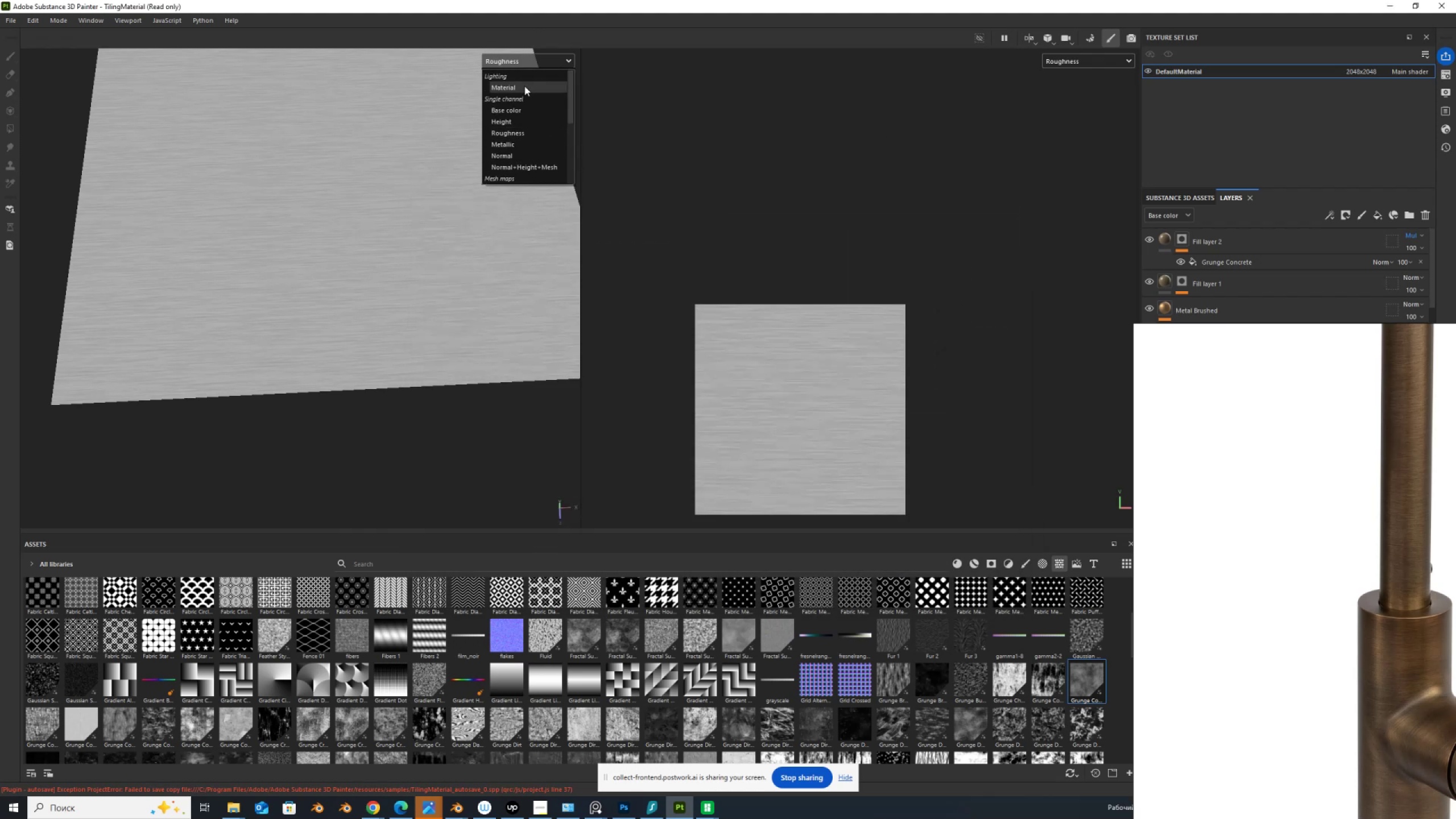 
left_click([524, 86])
 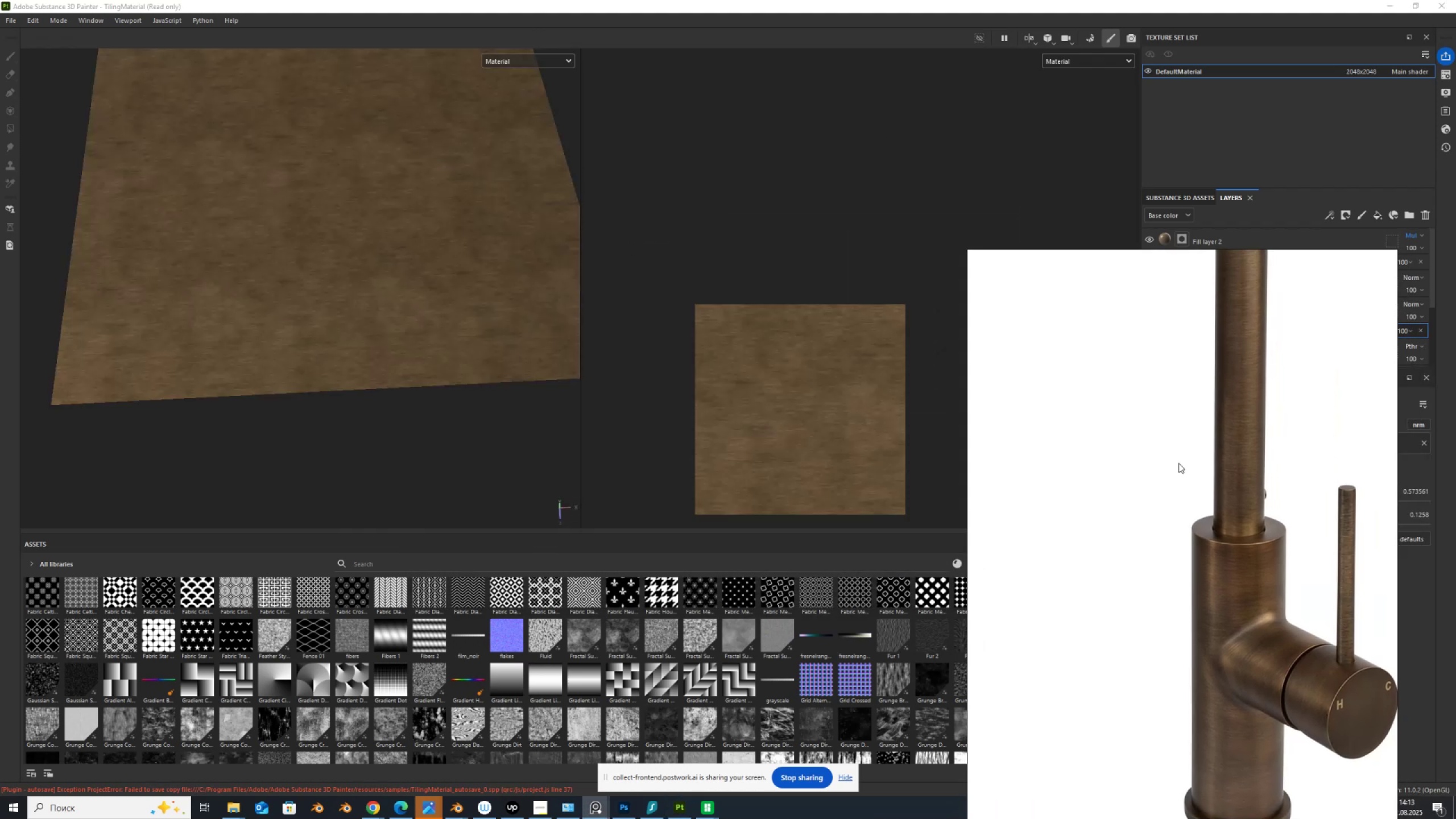 
wait(8.26)
 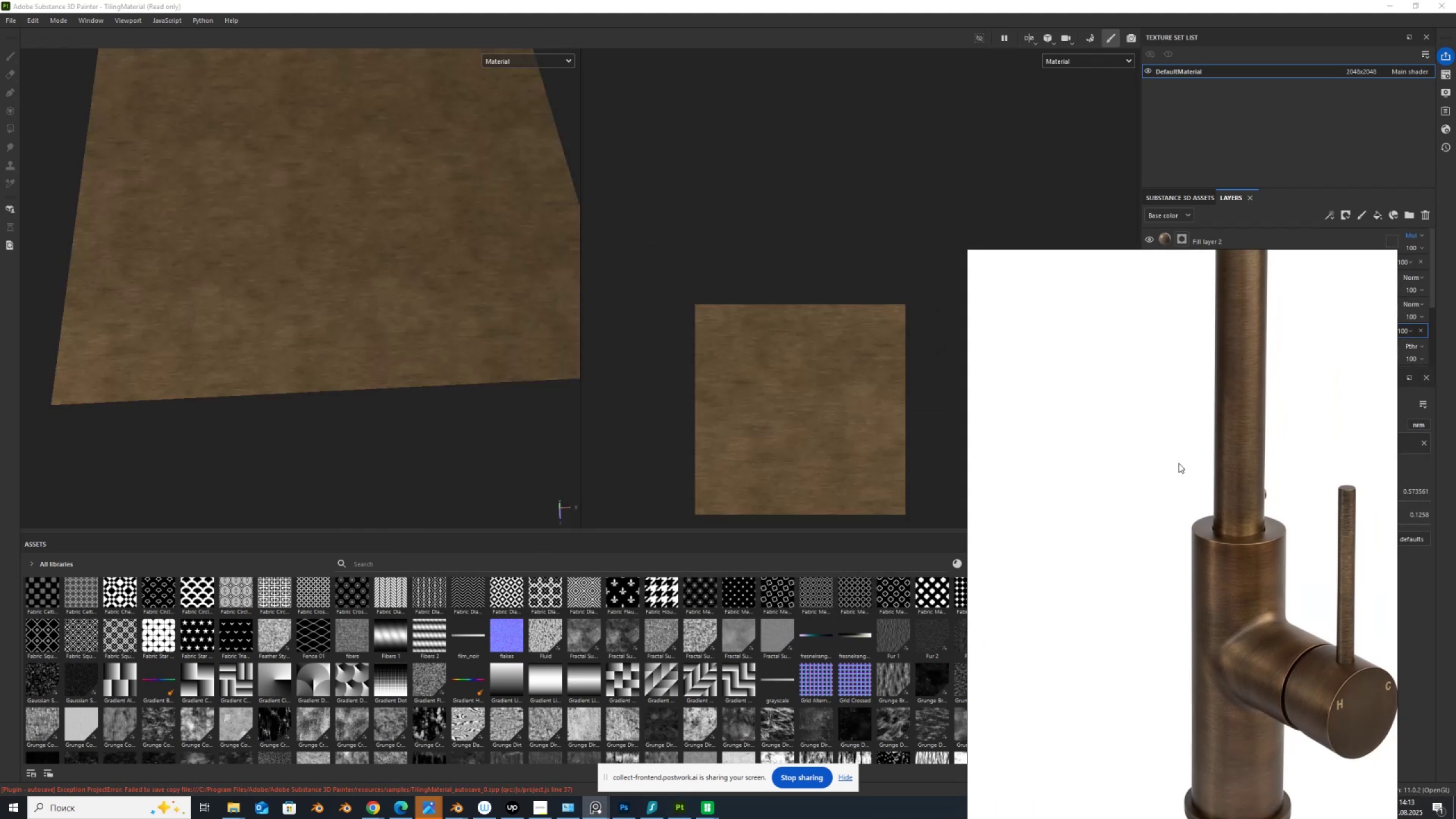 
left_click([16, 23])
 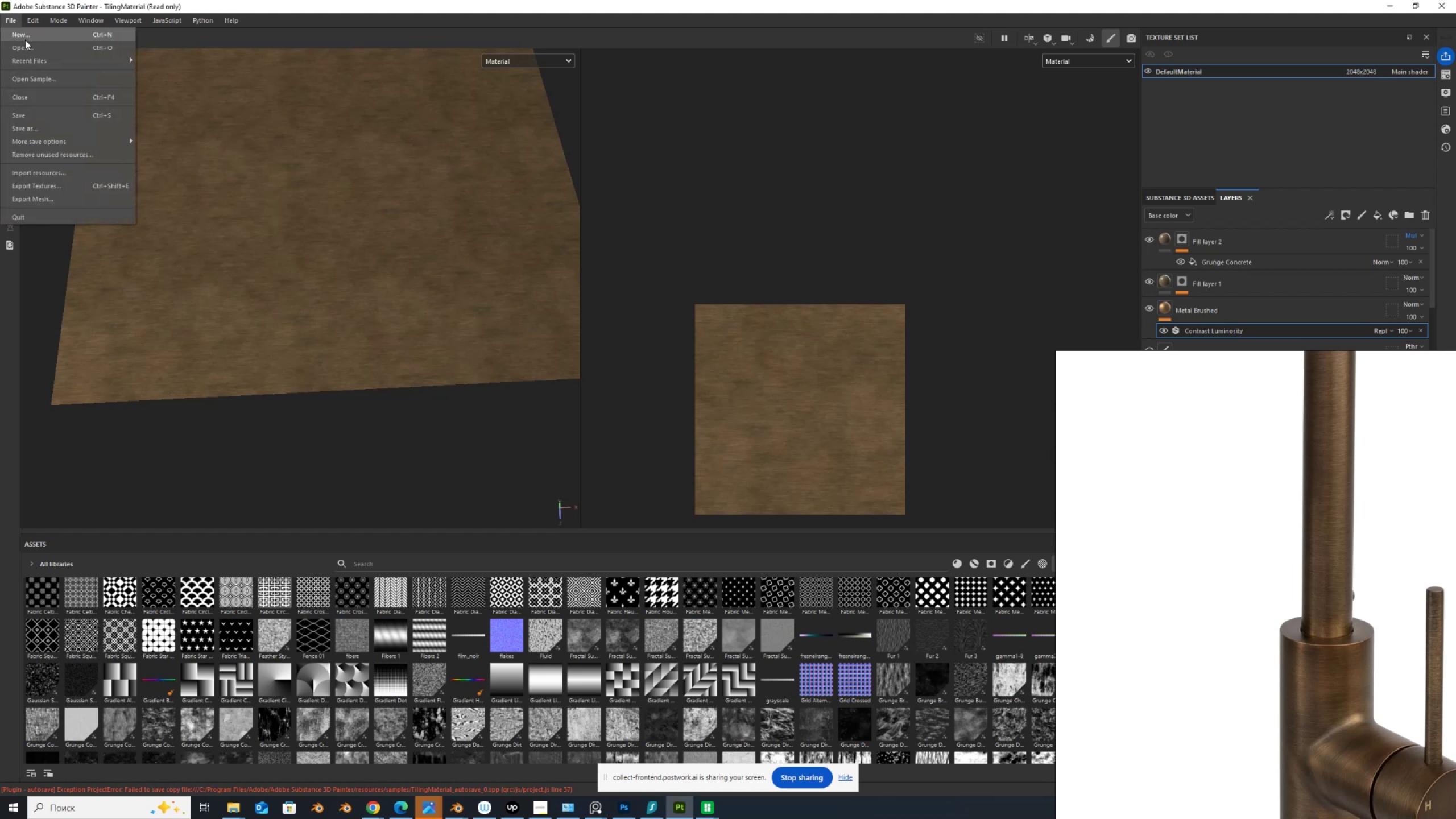 
wait(8.83)
 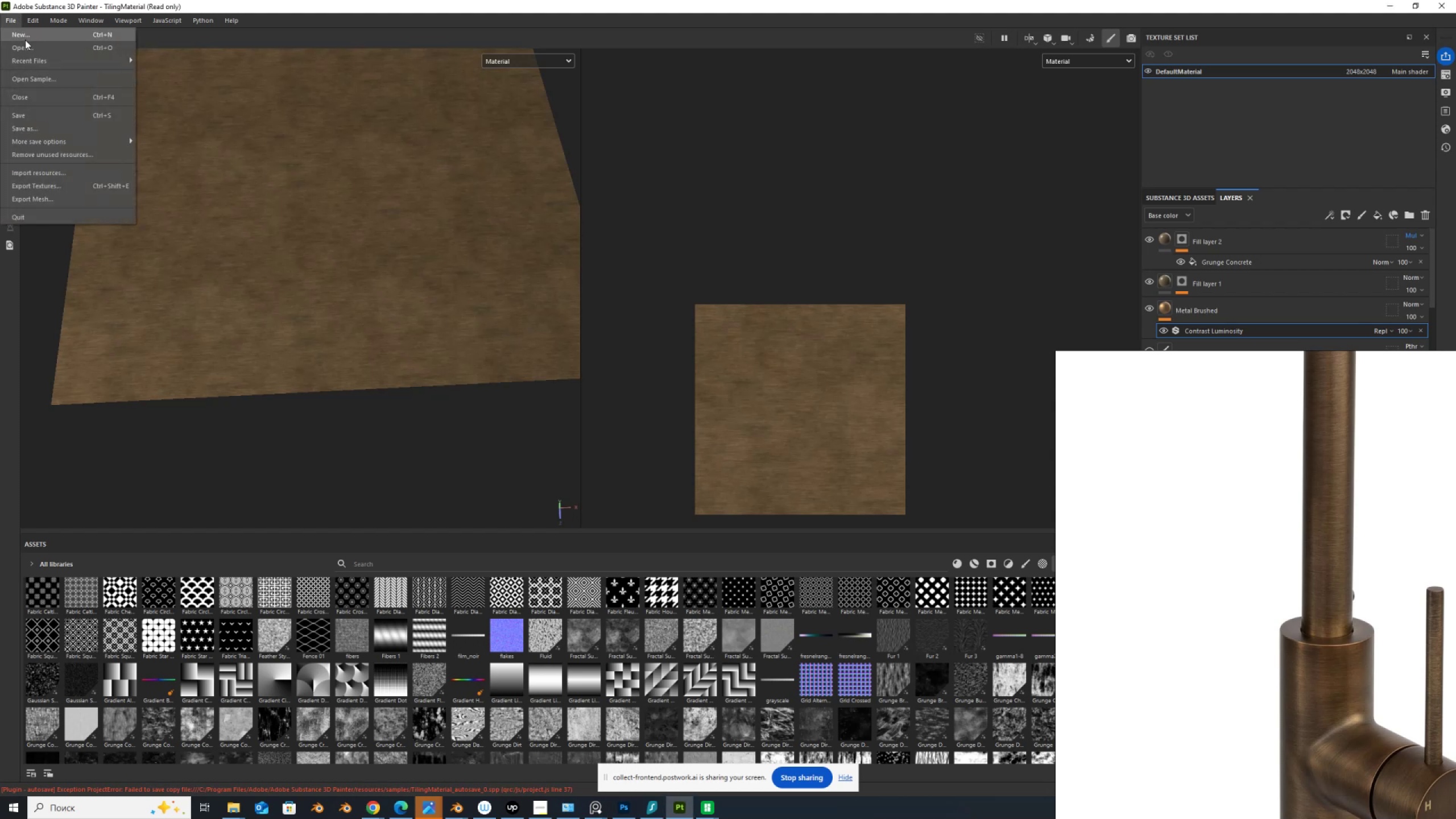 
left_click([35, 130])
 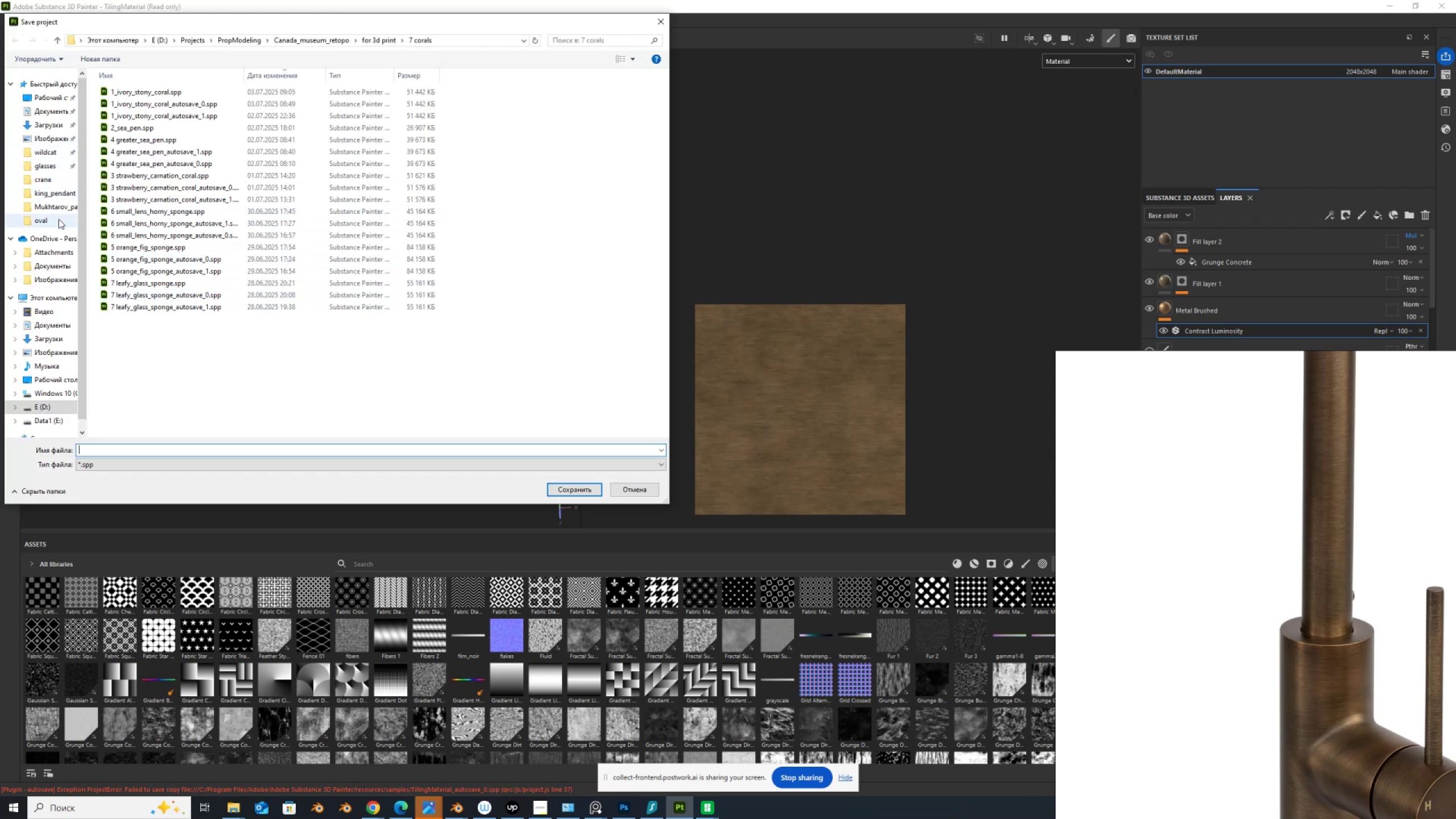 
wait(7.47)
 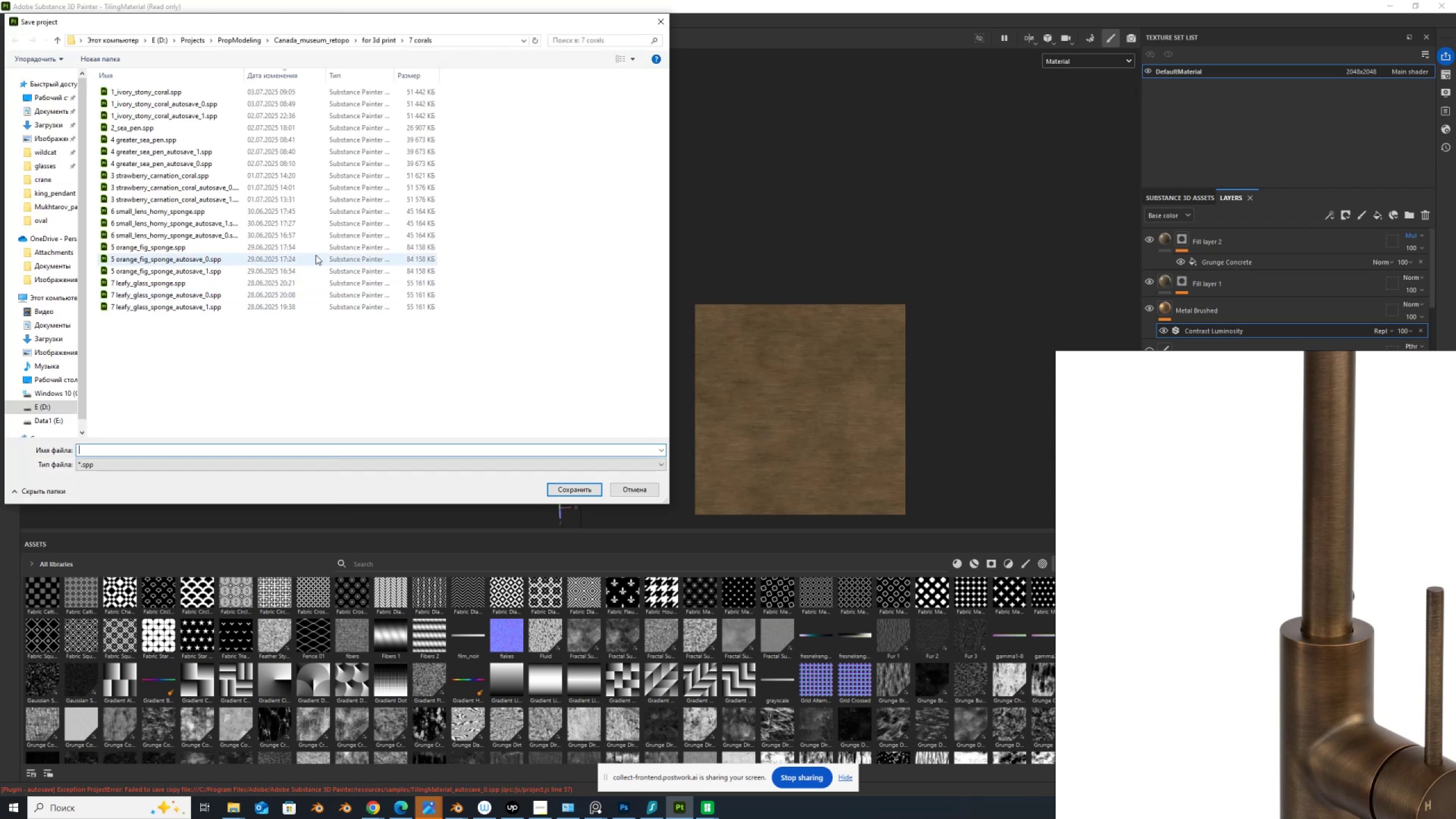 
left_click([55, 181])
 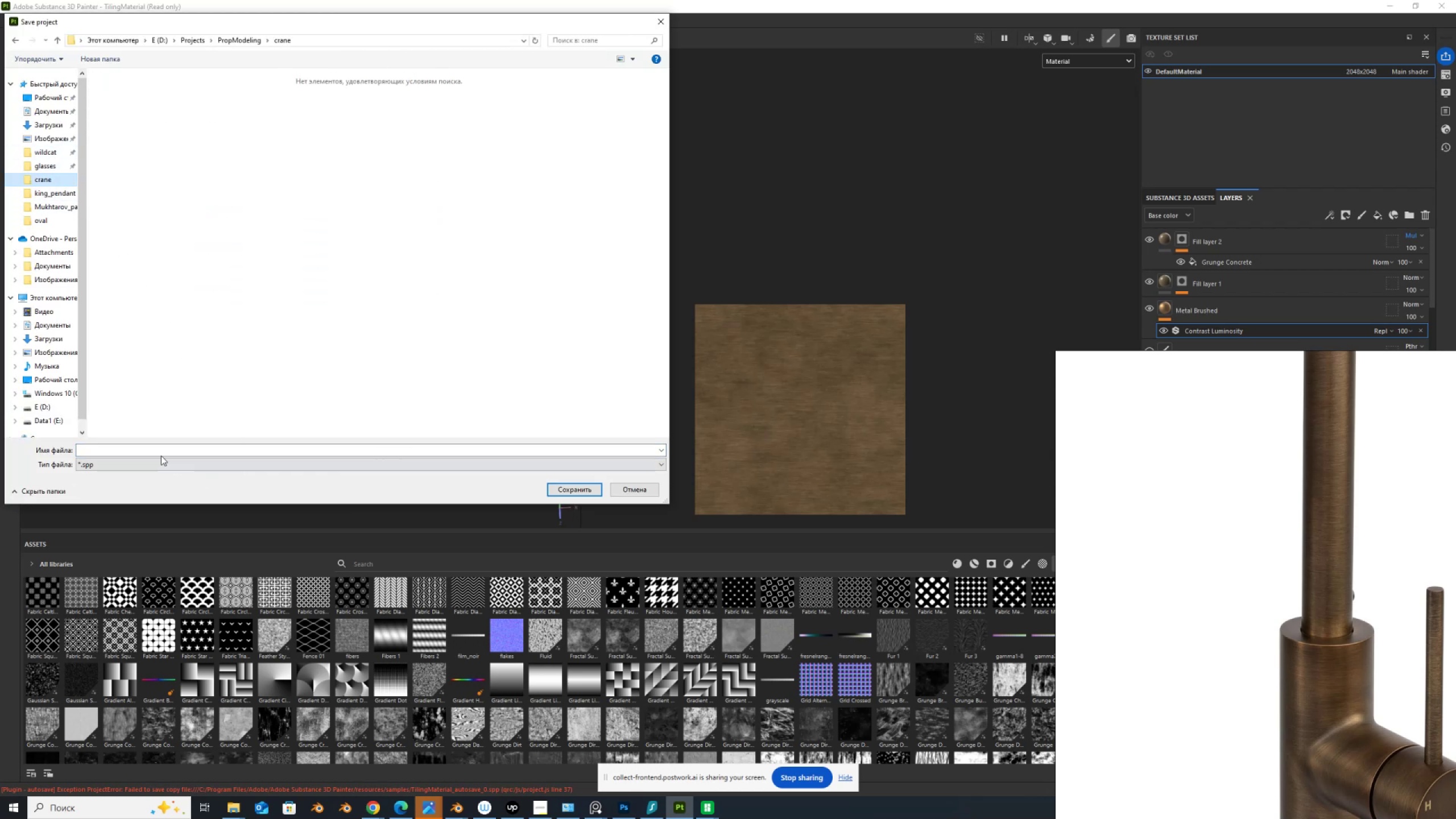 
left_click([152, 455])
 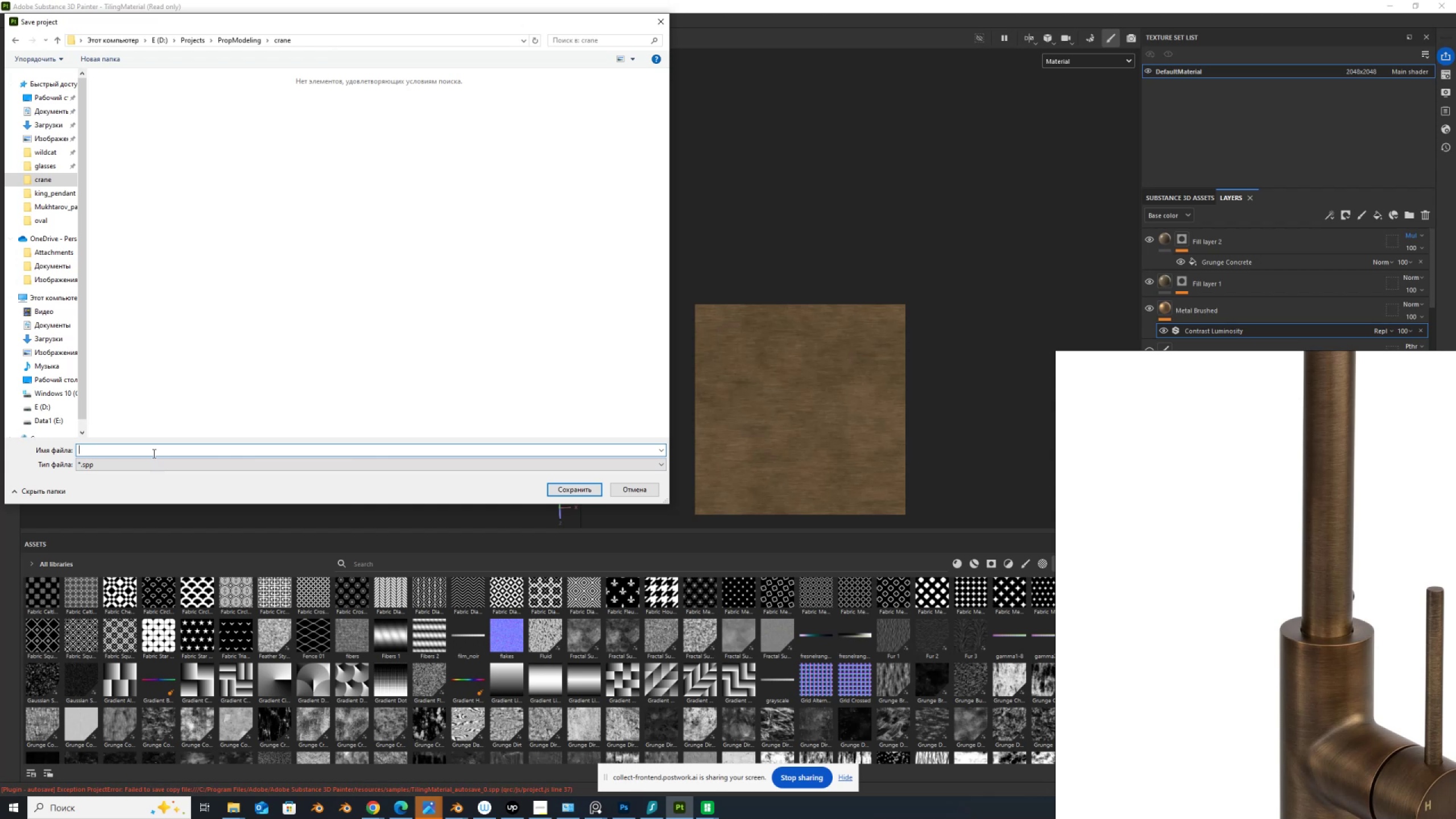 
type(tiling mtl)
 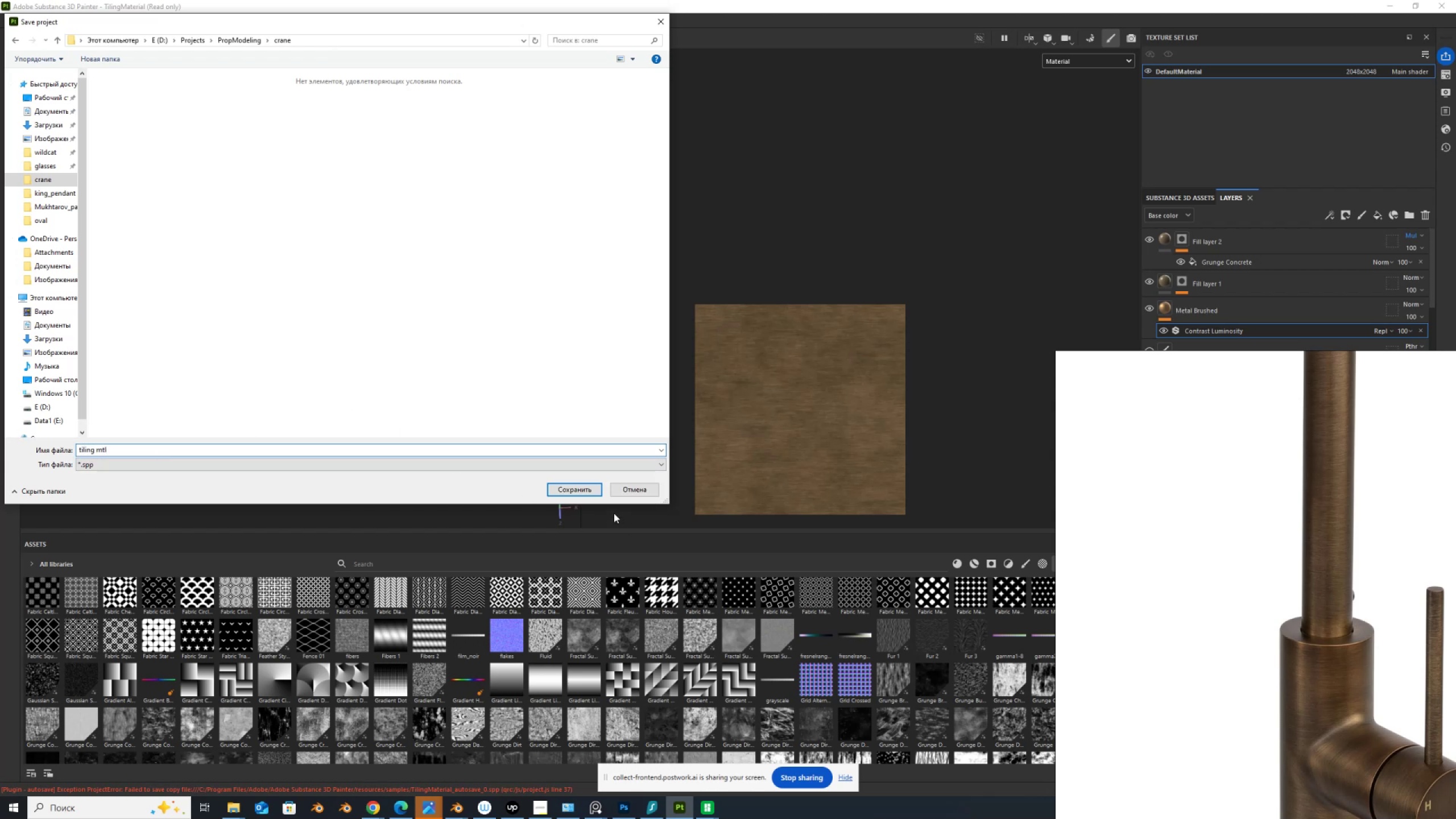 
left_click([588, 490])
 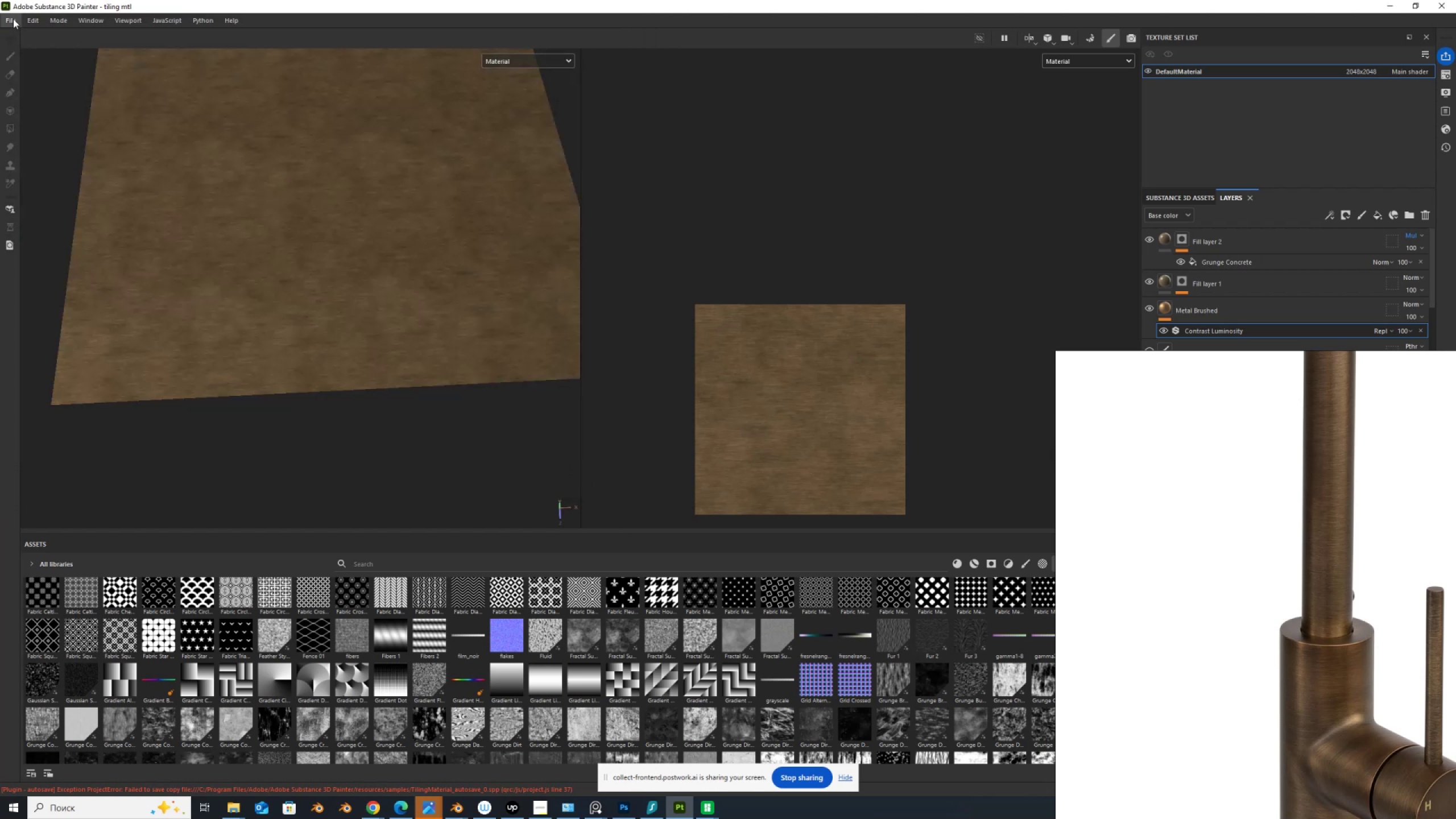 
left_click([12, 19])
 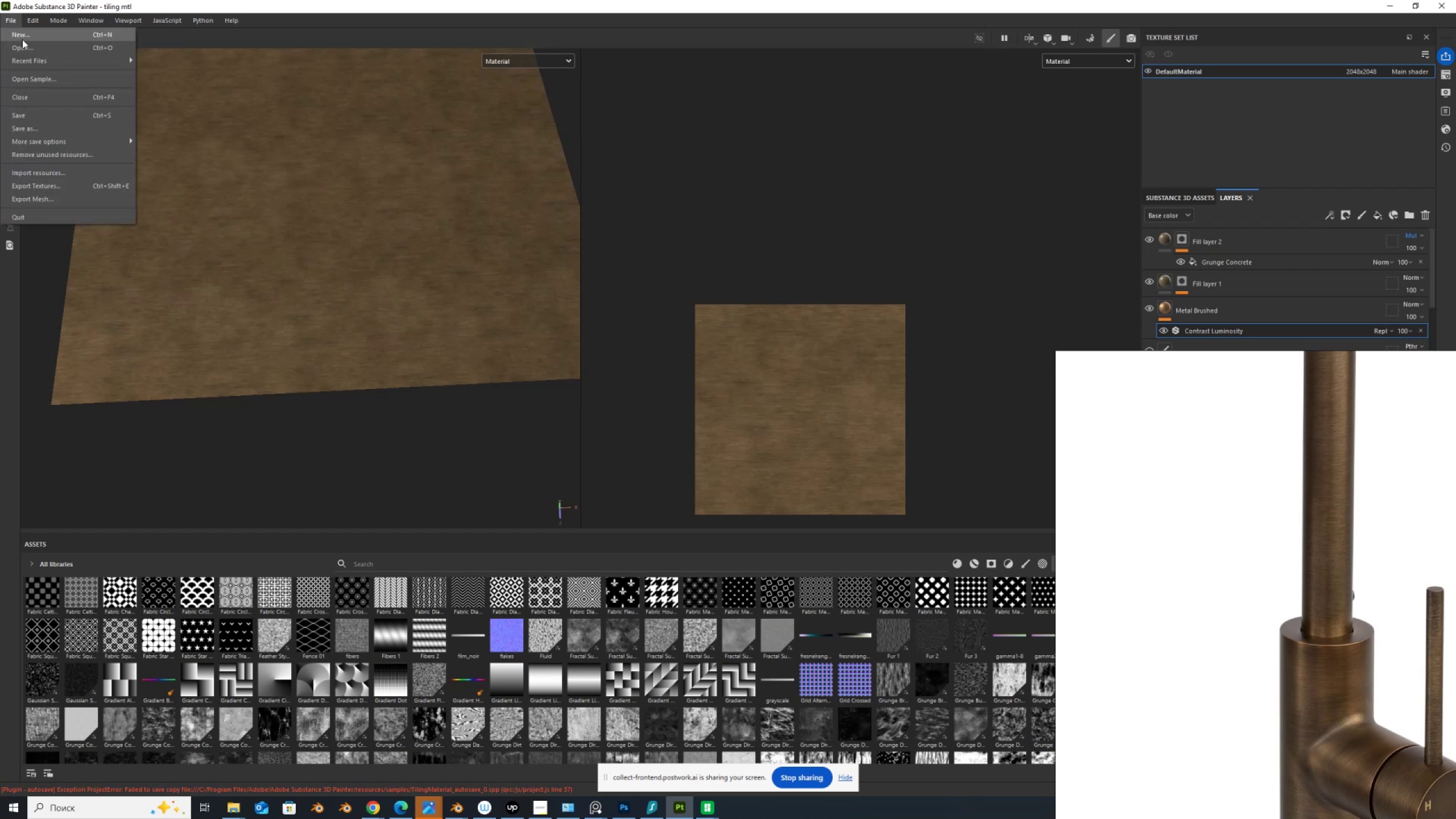 
left_click([24, 35])
 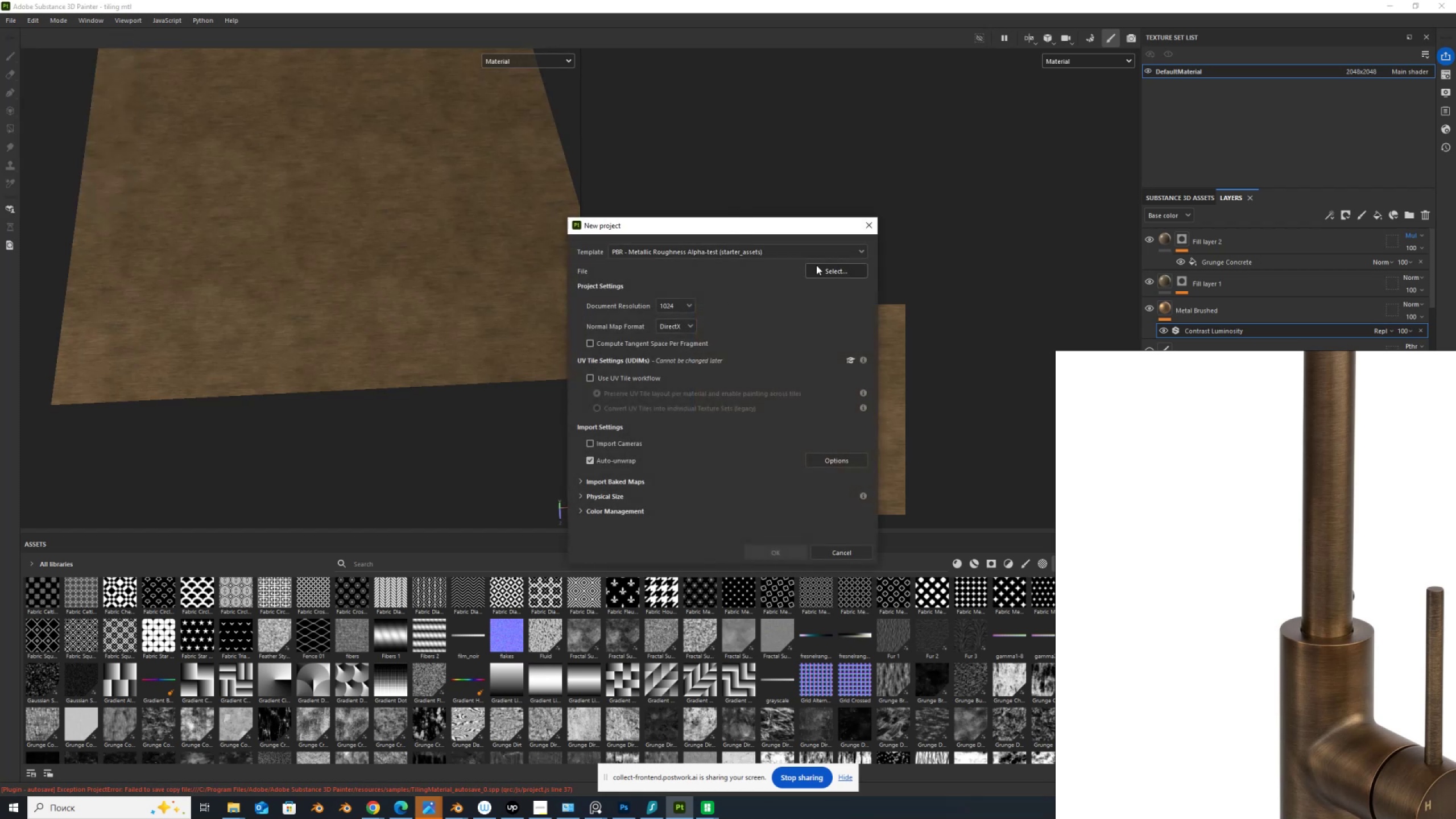 
left_click([819, 270])
 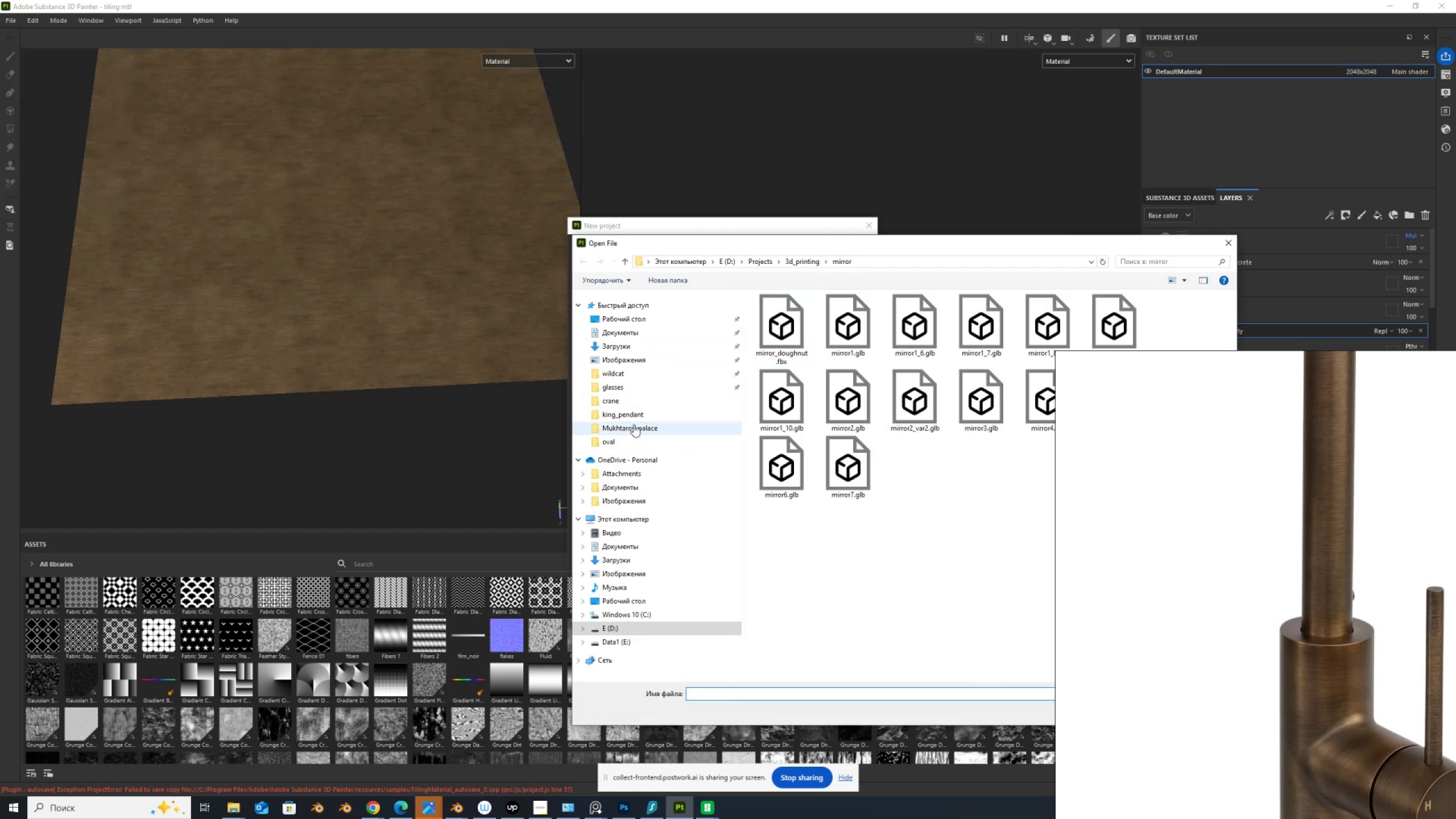 
left_click([635, 398])
 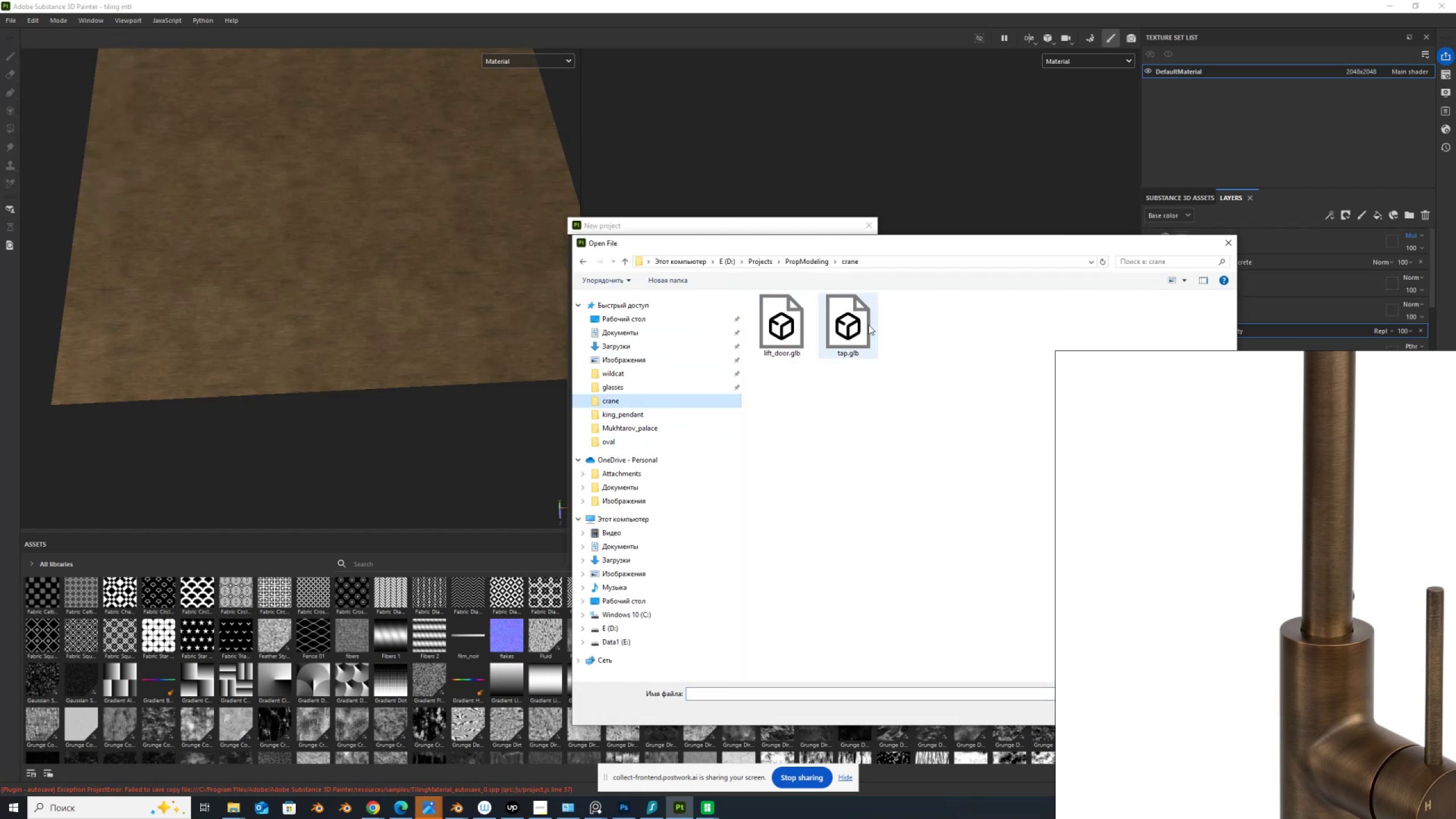 
double_click([861, 327])
 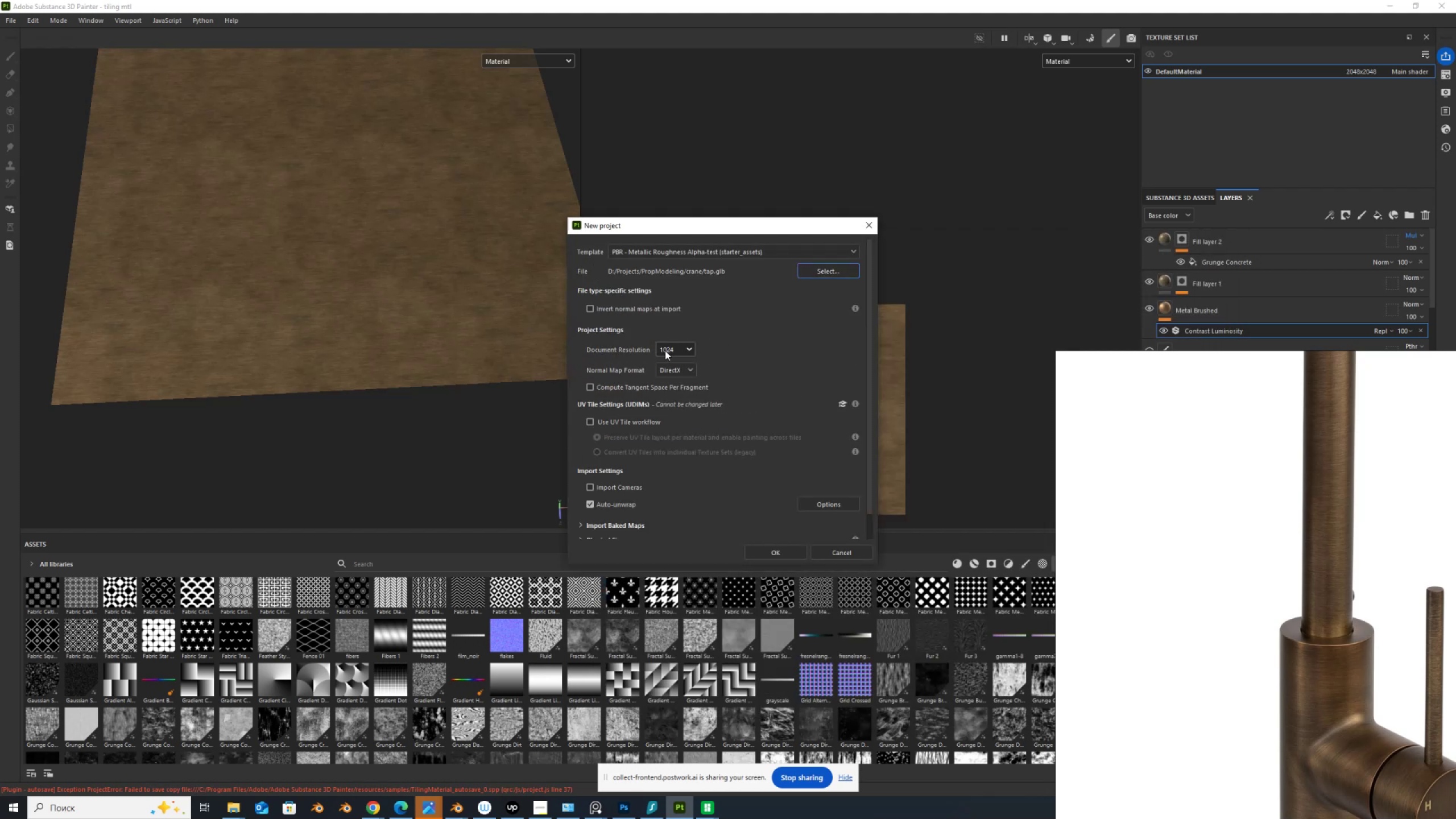 
left_click([667, 349])
 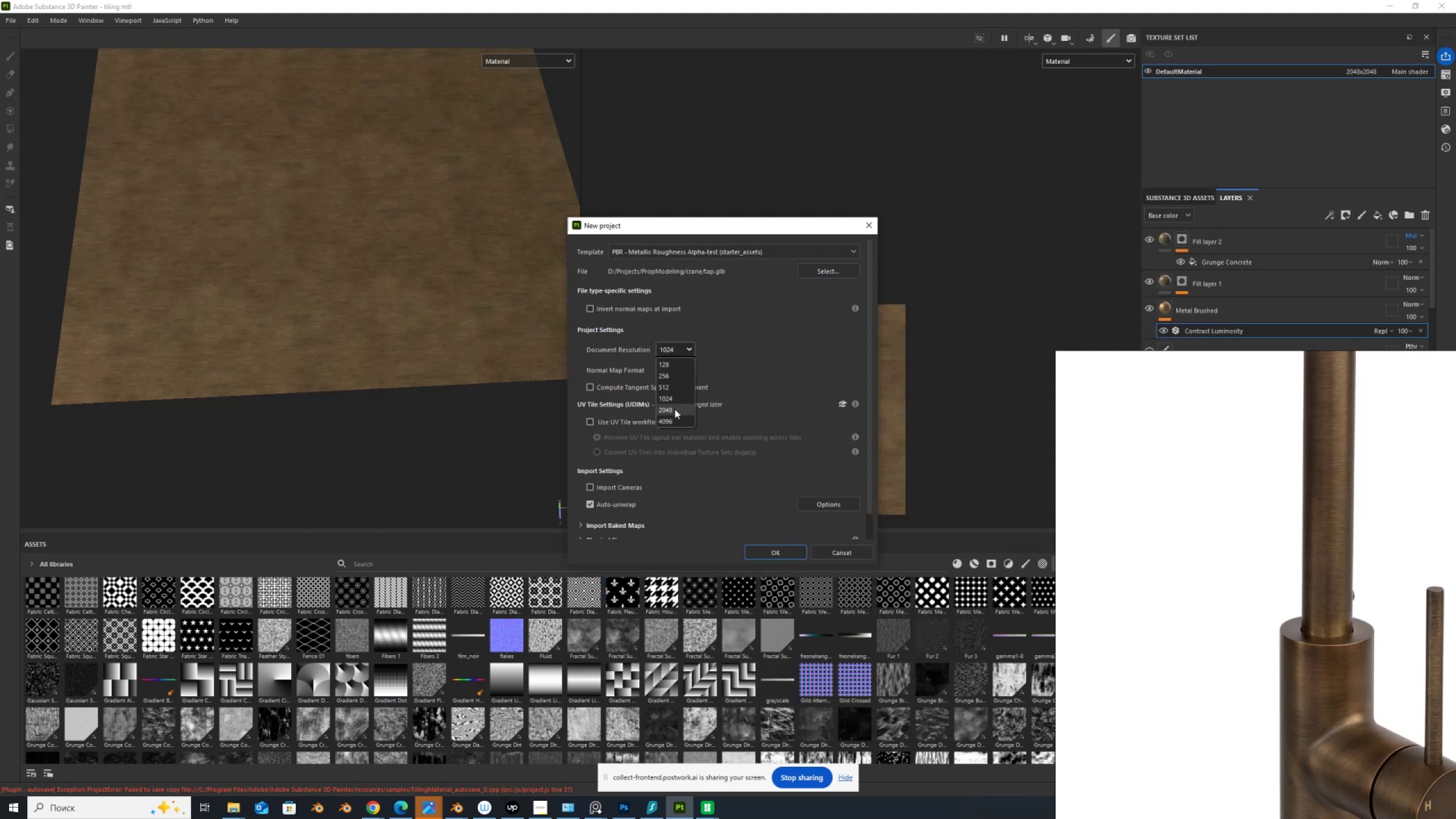 
left_click([675, 409])
 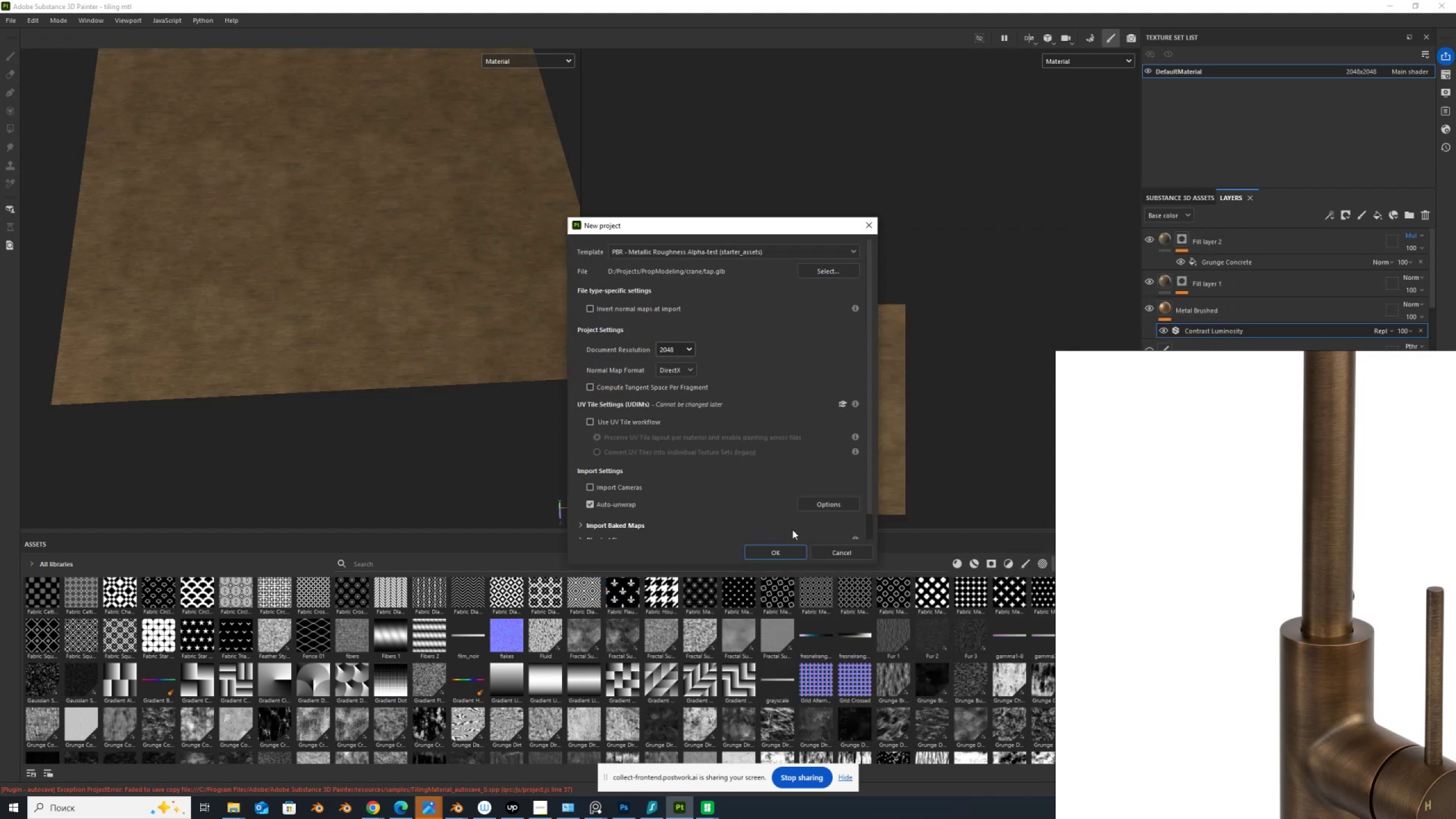 
left_click([786, 553])
 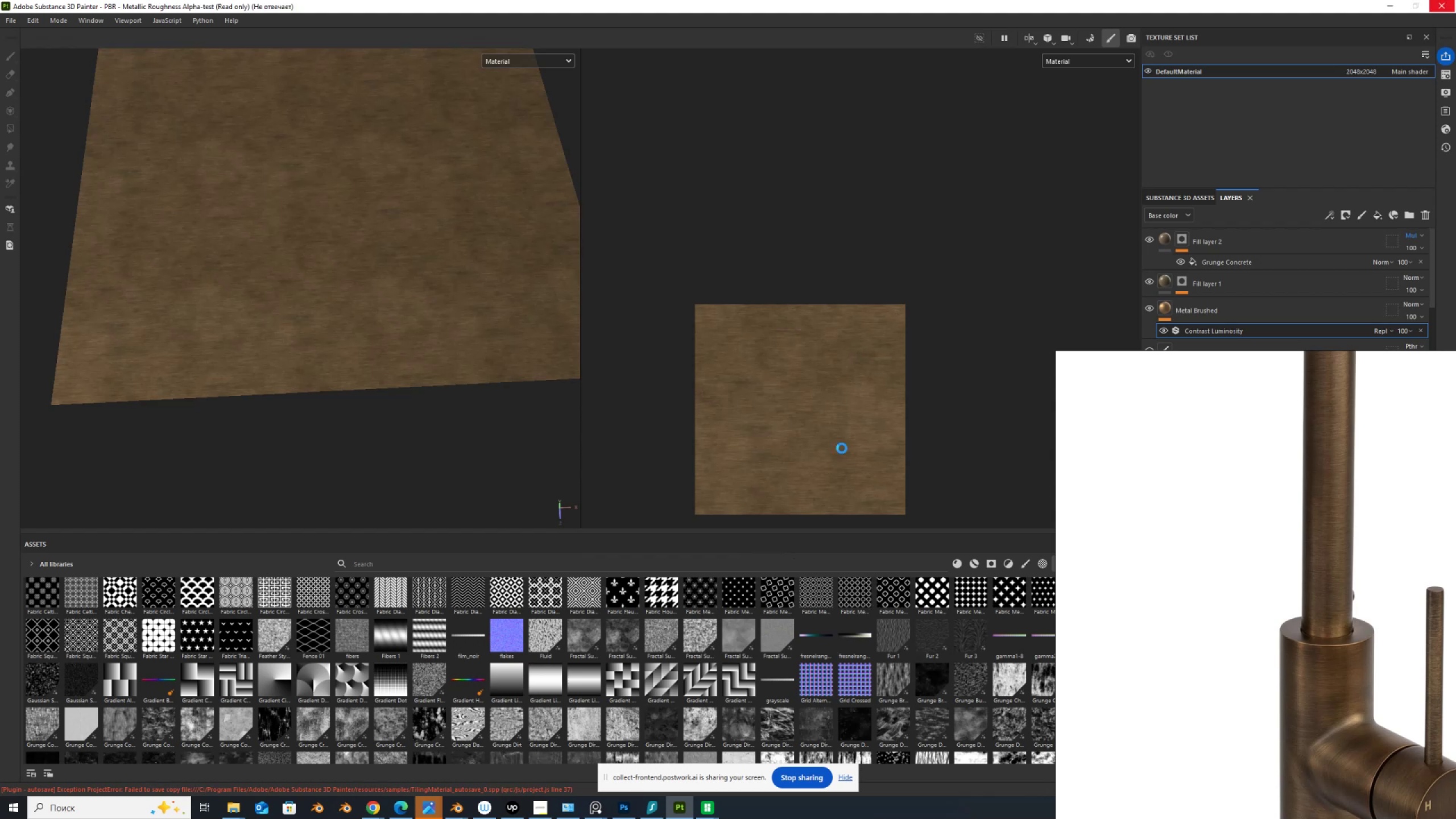 
wait(10.89)
 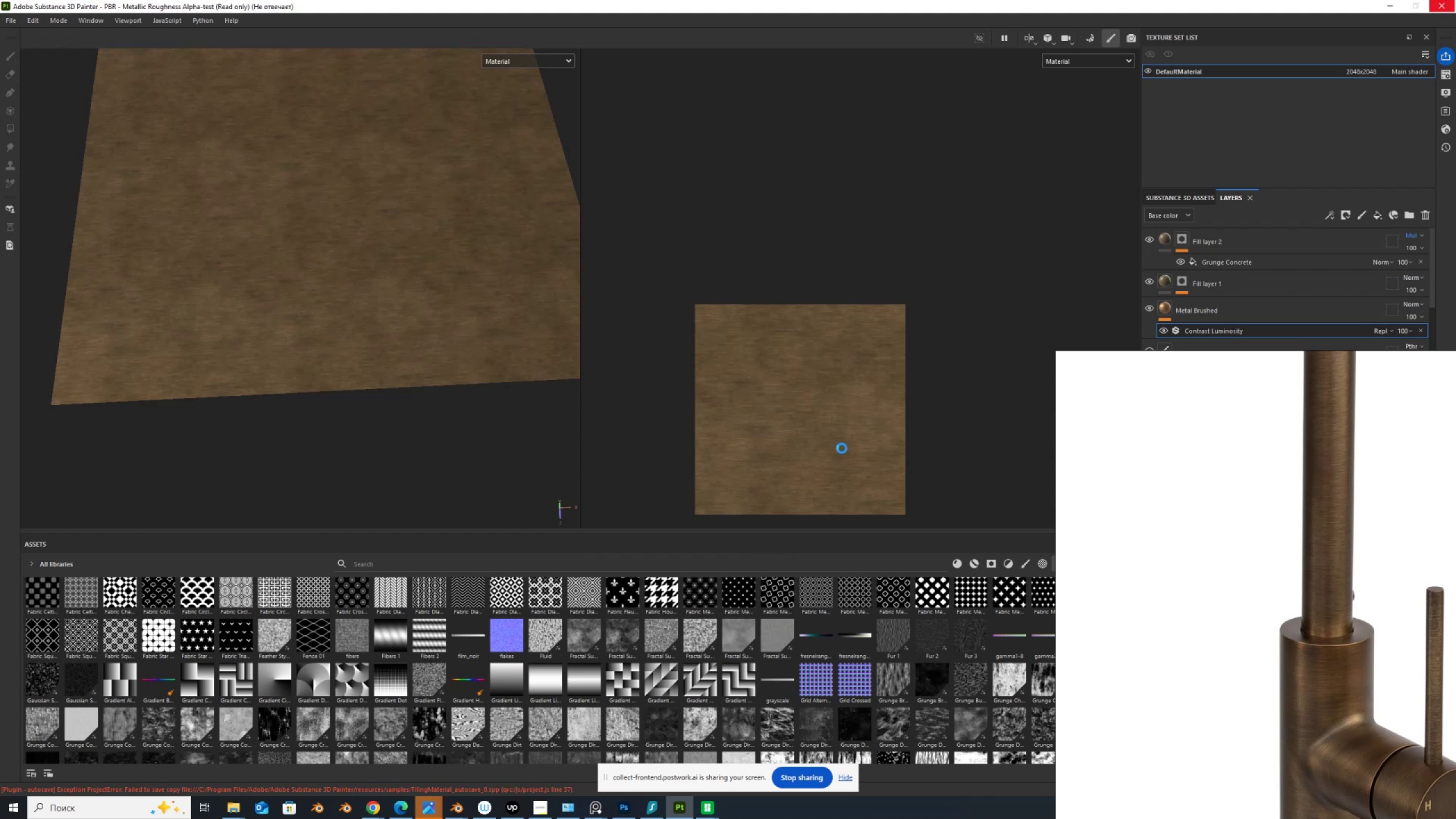 
scroll: coordinate [411, 268], scroll_direction: down, amount: 3.0
 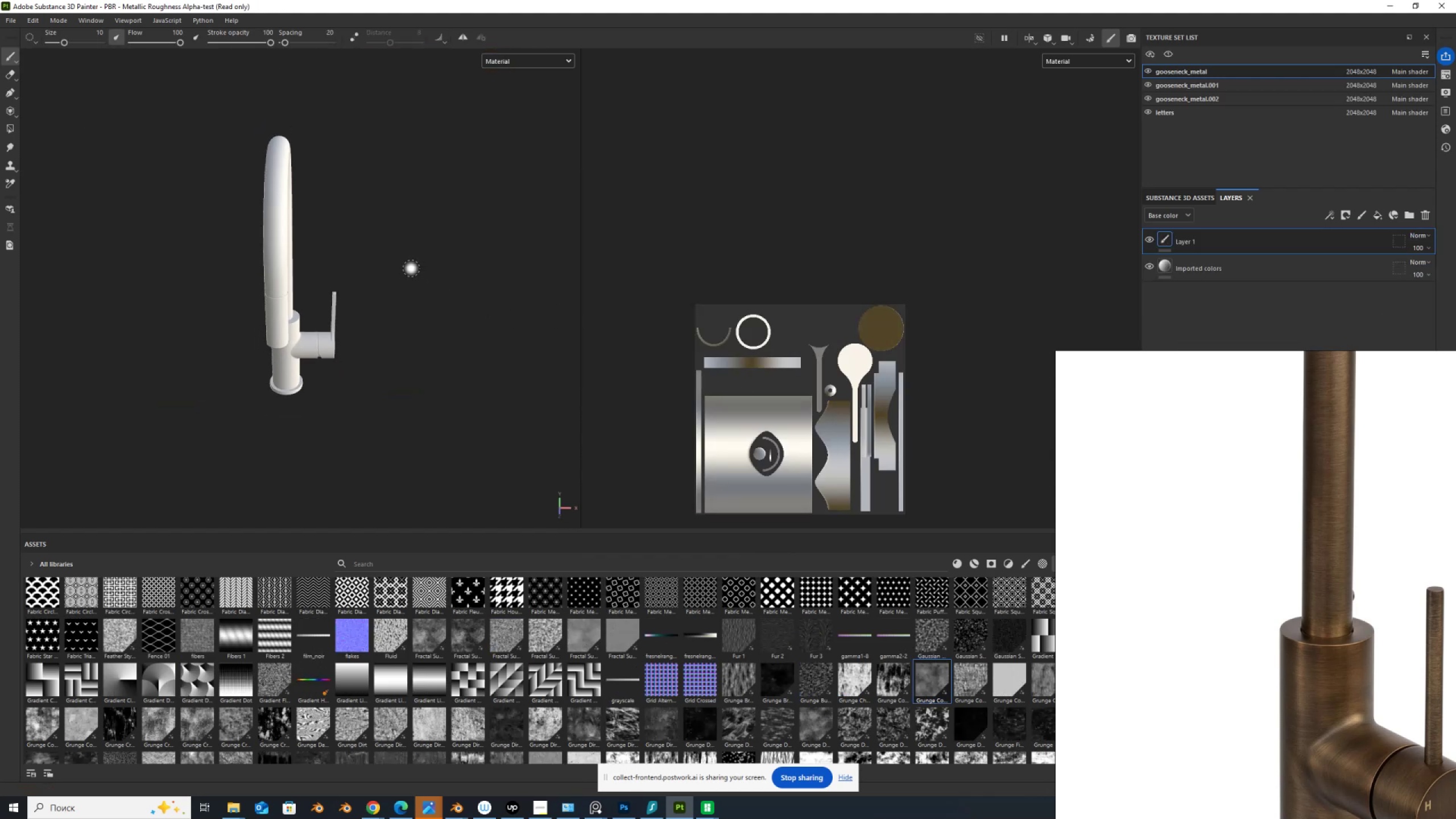 
hold_key(key=AltLeft, duration=1.52)
left_click_drag(start_coordinate=[411, 300], to_coordinate=[300, 263])
 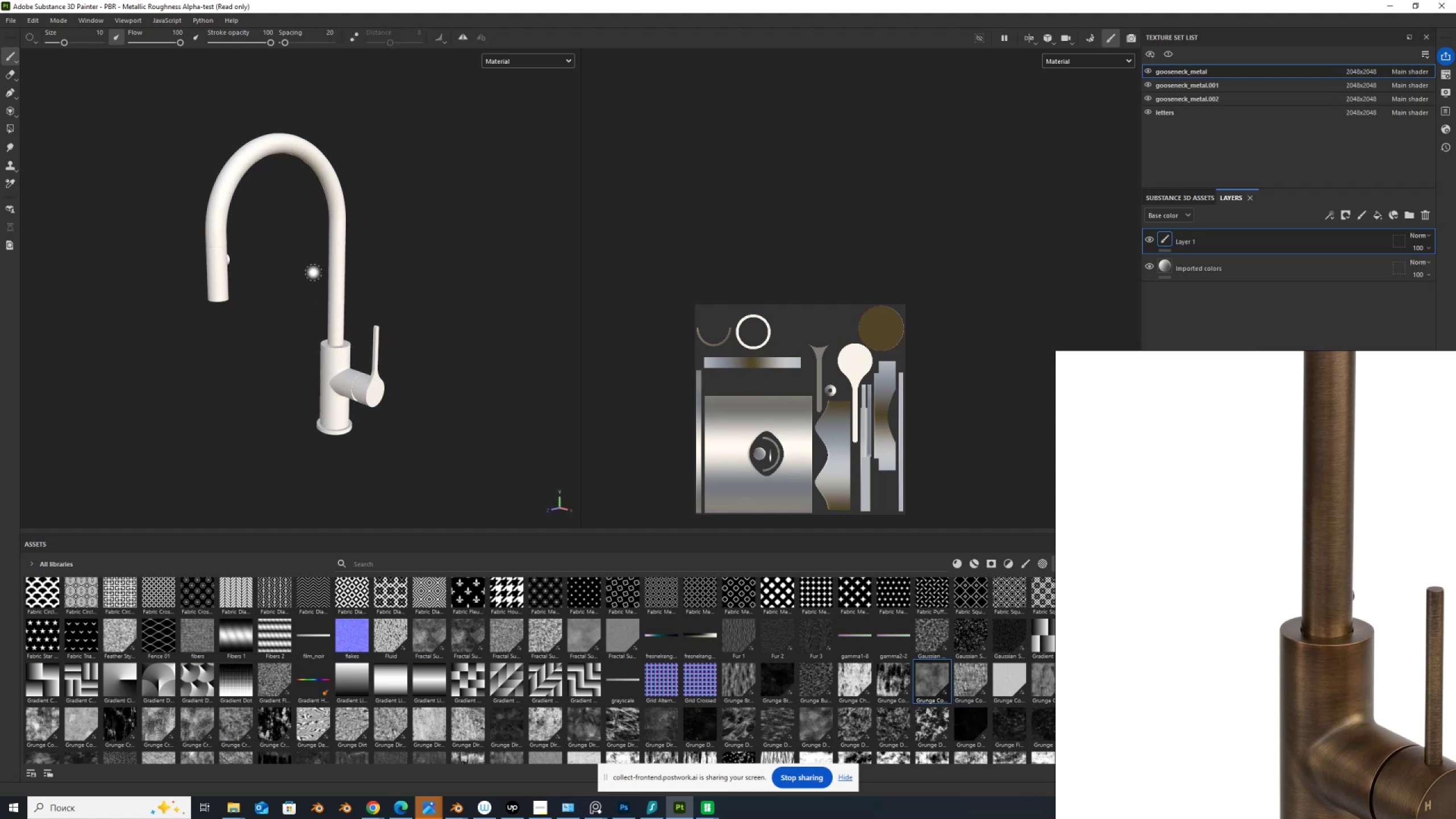 
hold_key(key=AltLeft, duration=0.68)
 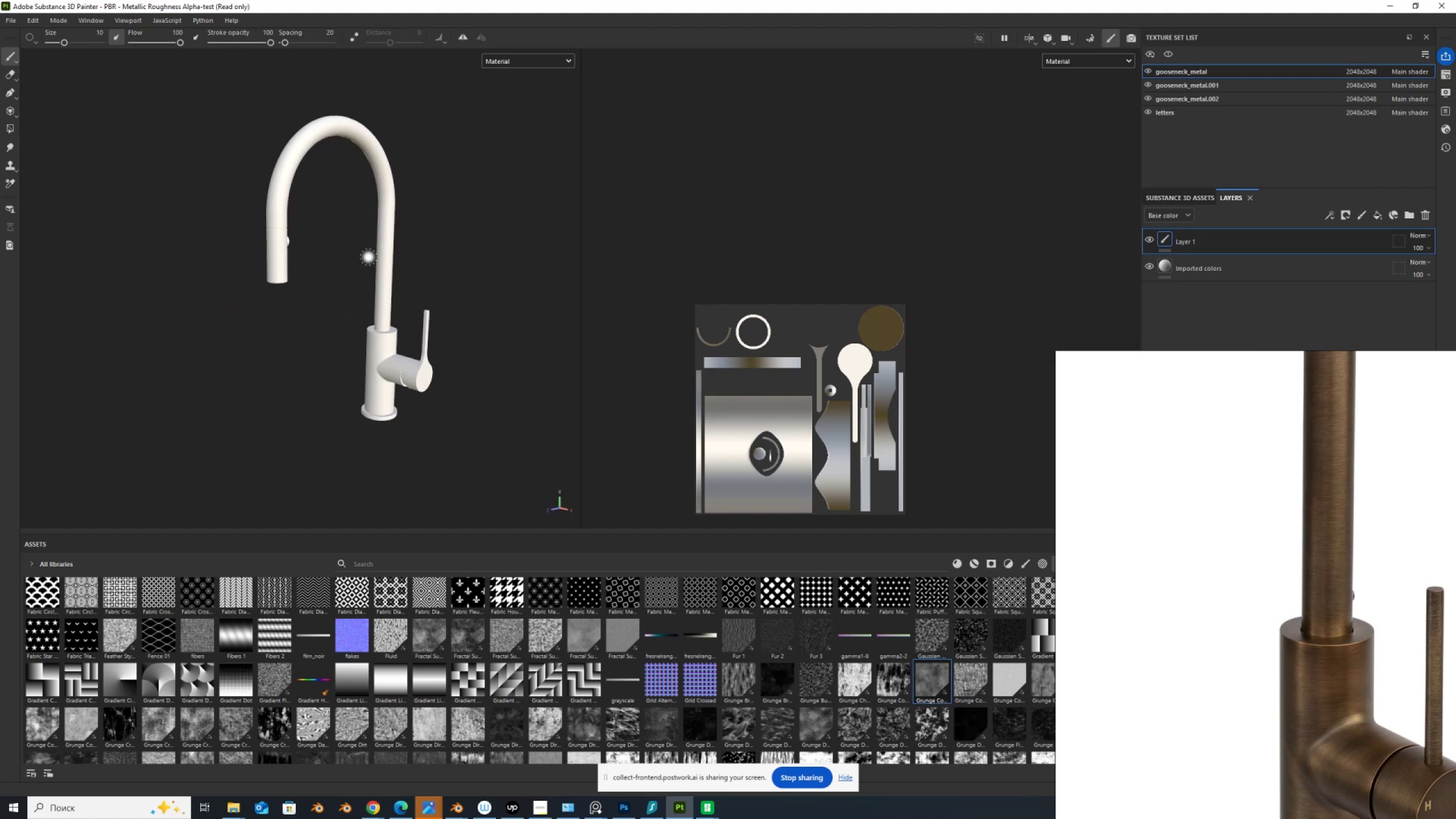 
scroll: coordinate [369, 257], scroll_direction: up, amount: 4.0
 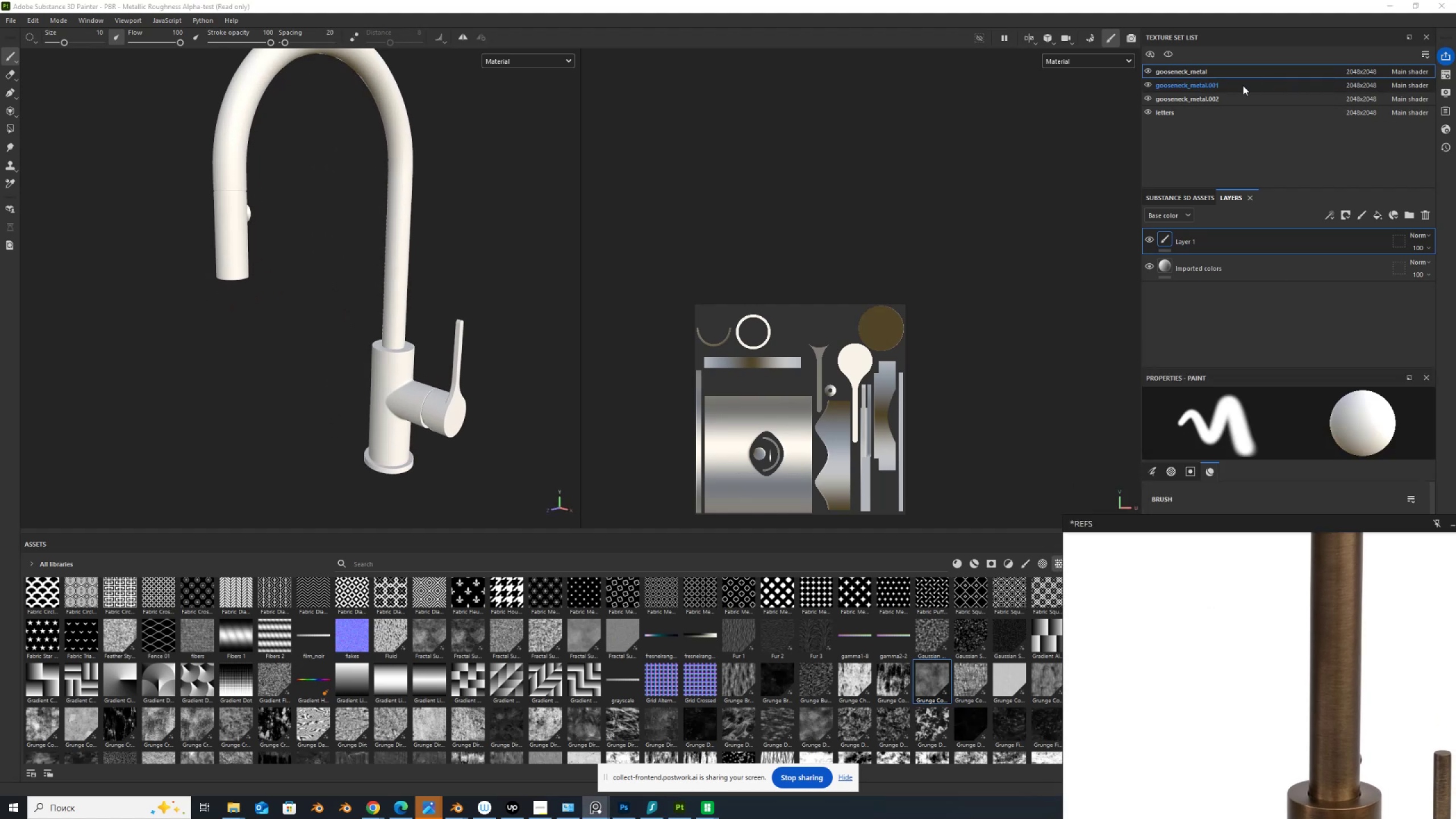 
left_click([1174, 86])
 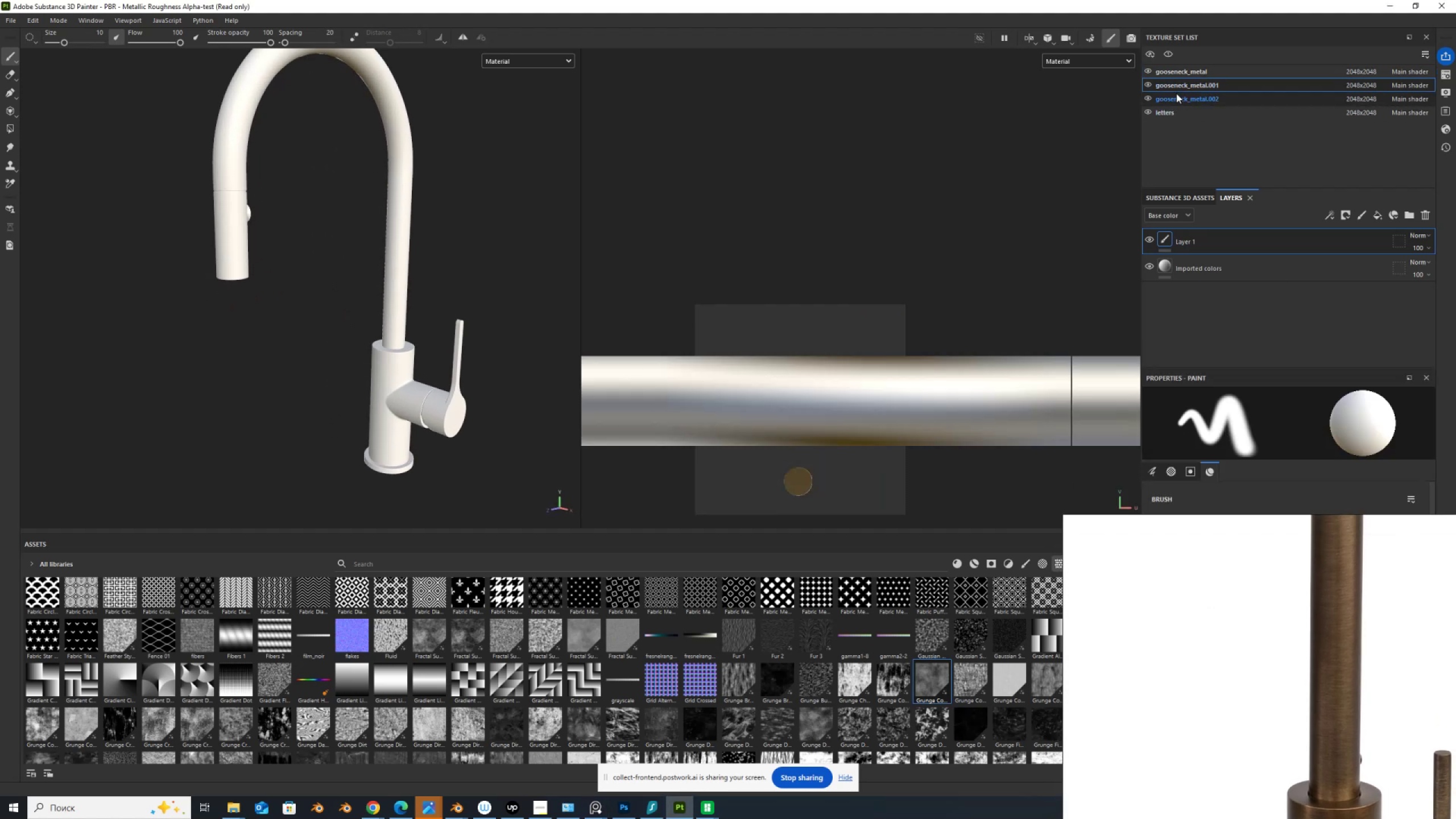 
wait(8.58)
 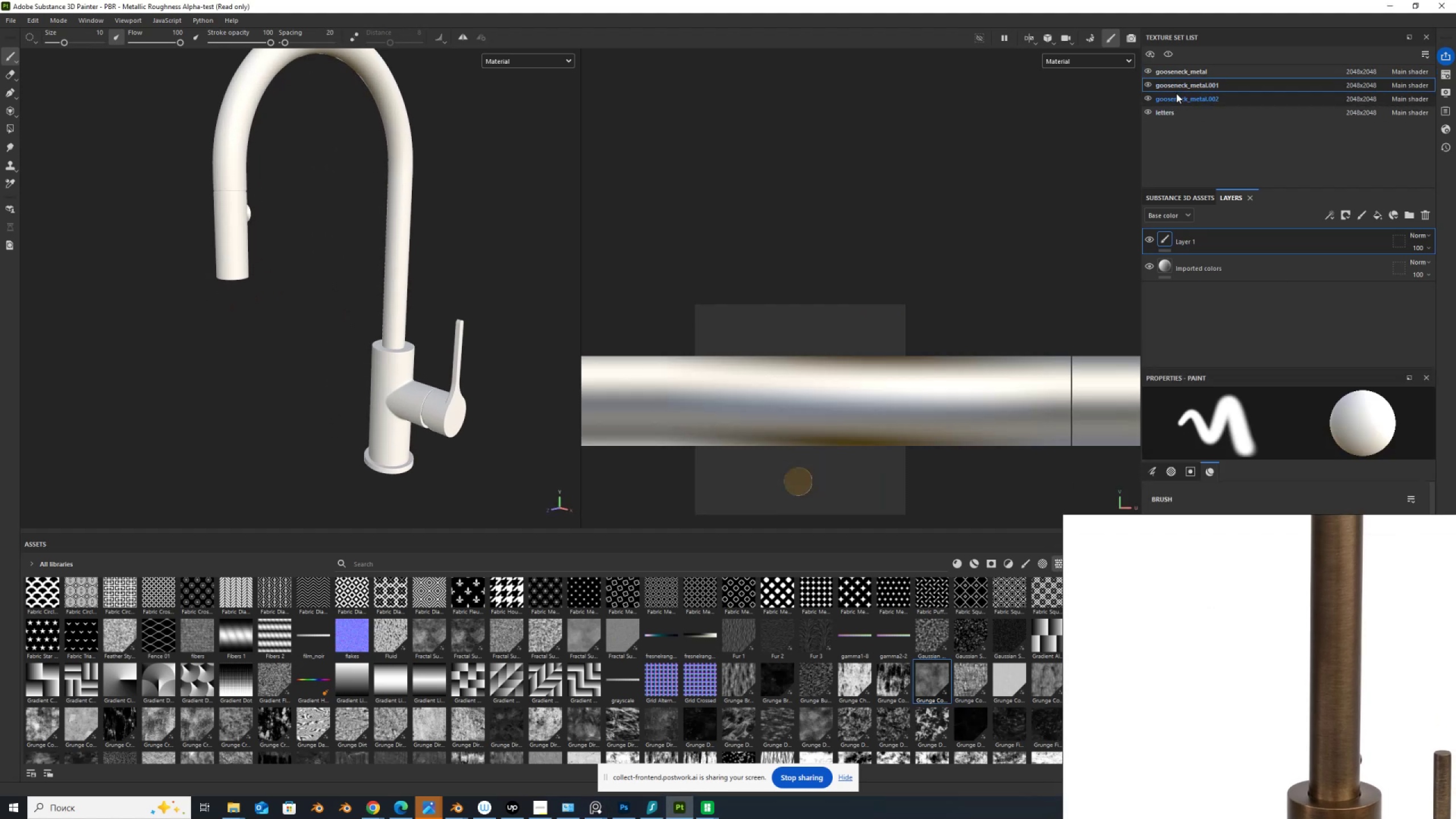 
left_click([1178, 100])
 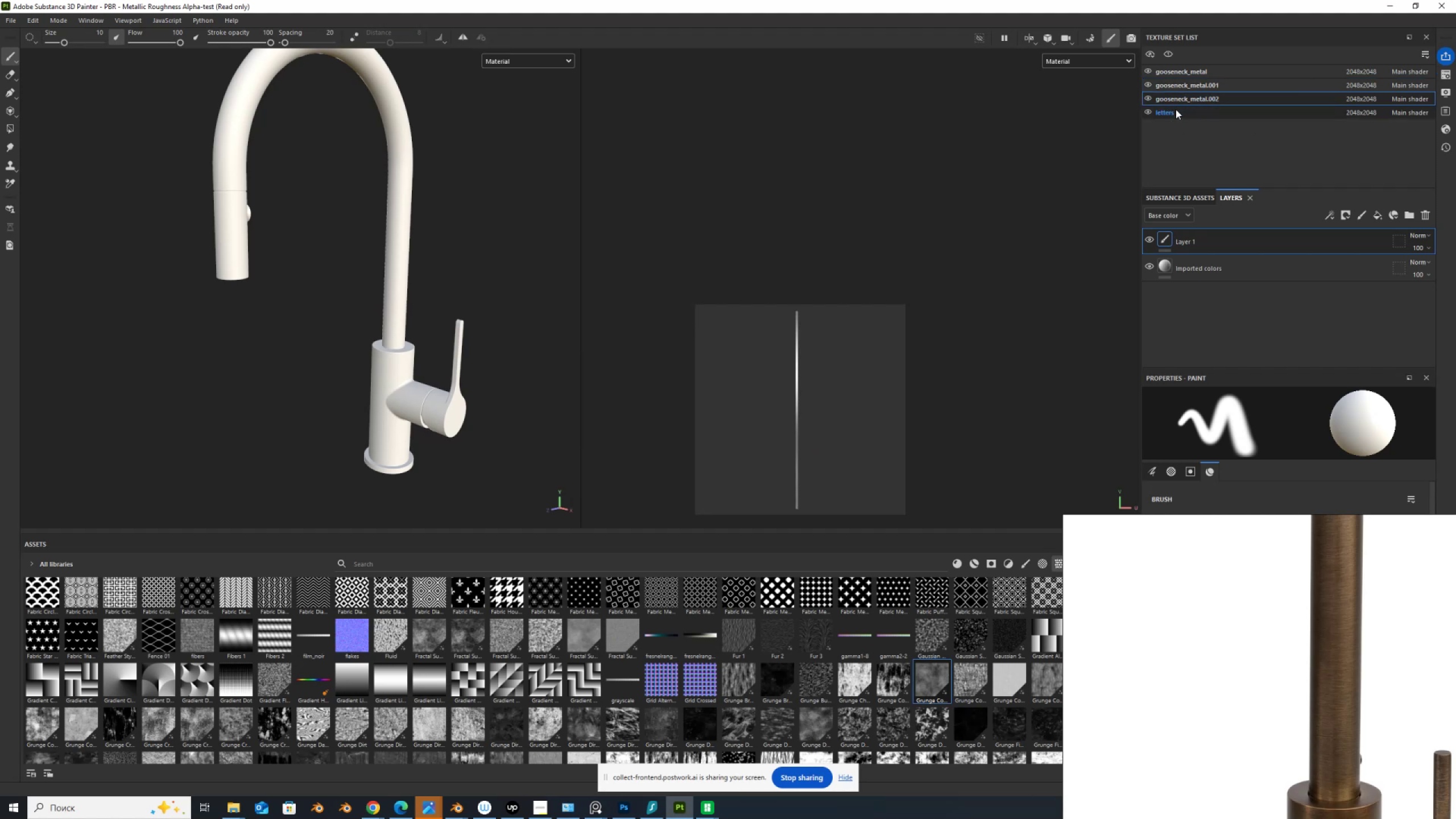 
left_click([1172, 113])
 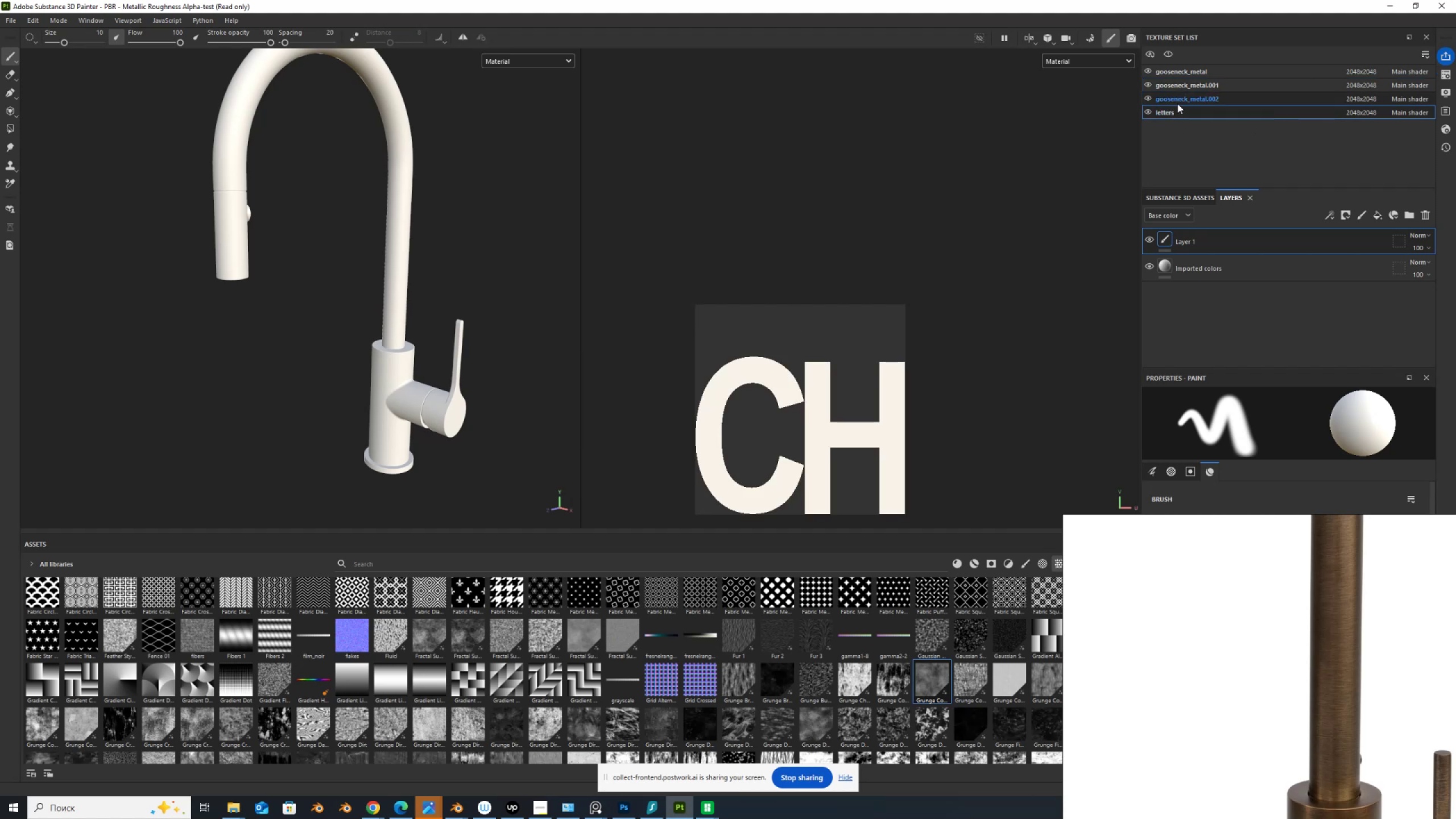 
left_click([1179, 98])
 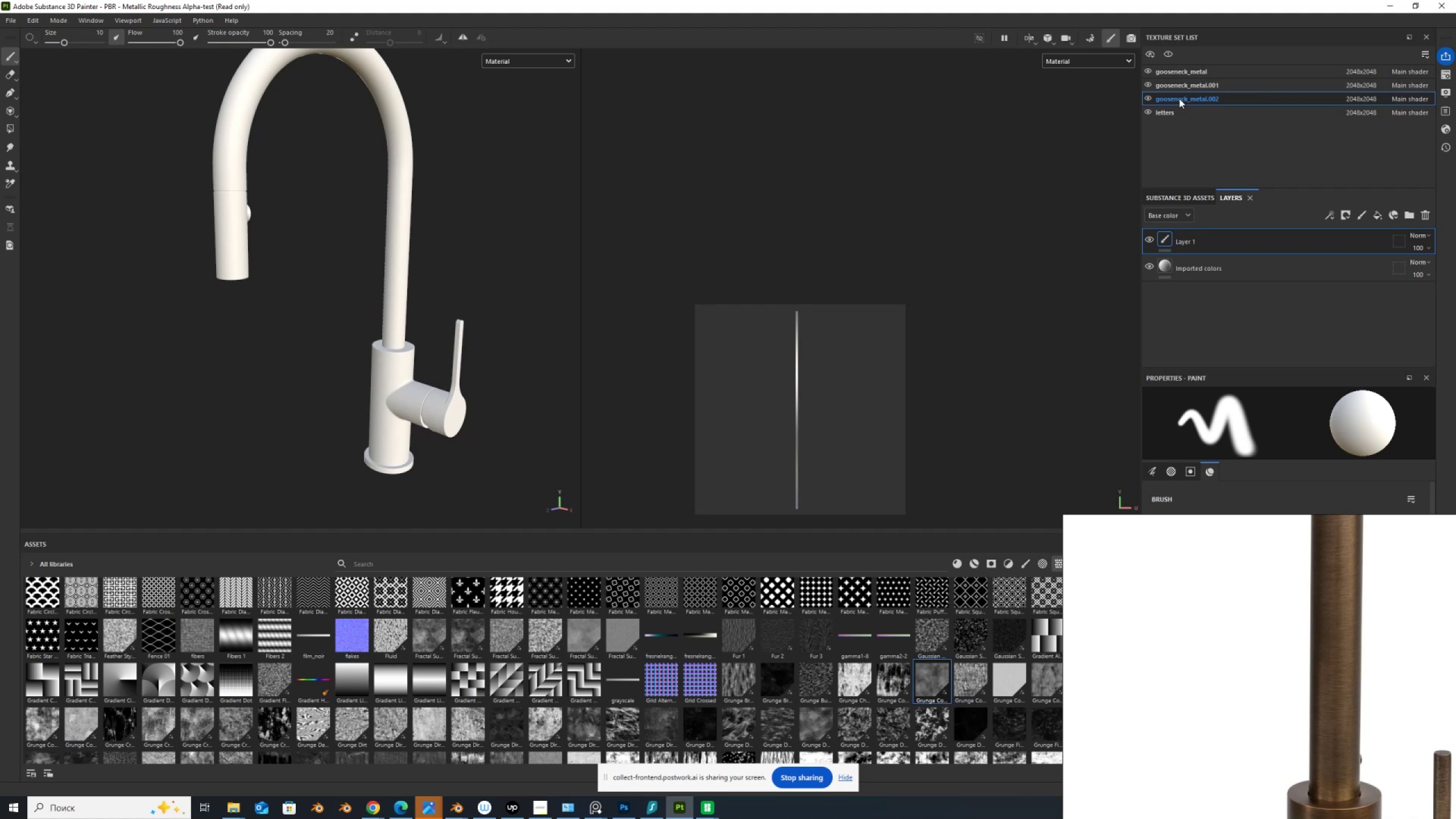 
wait(14.87)
 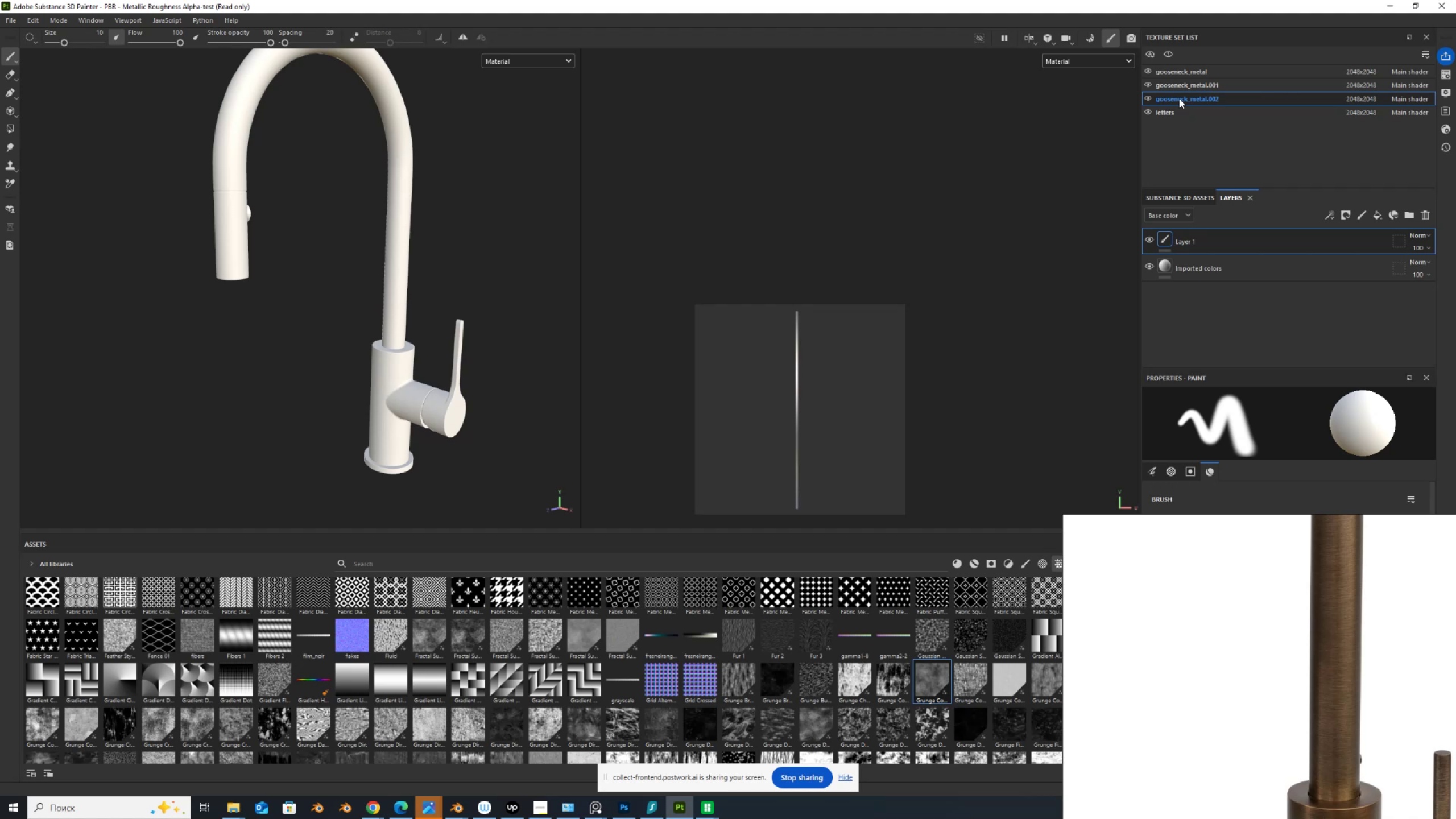 
left_click([1186, 69])
 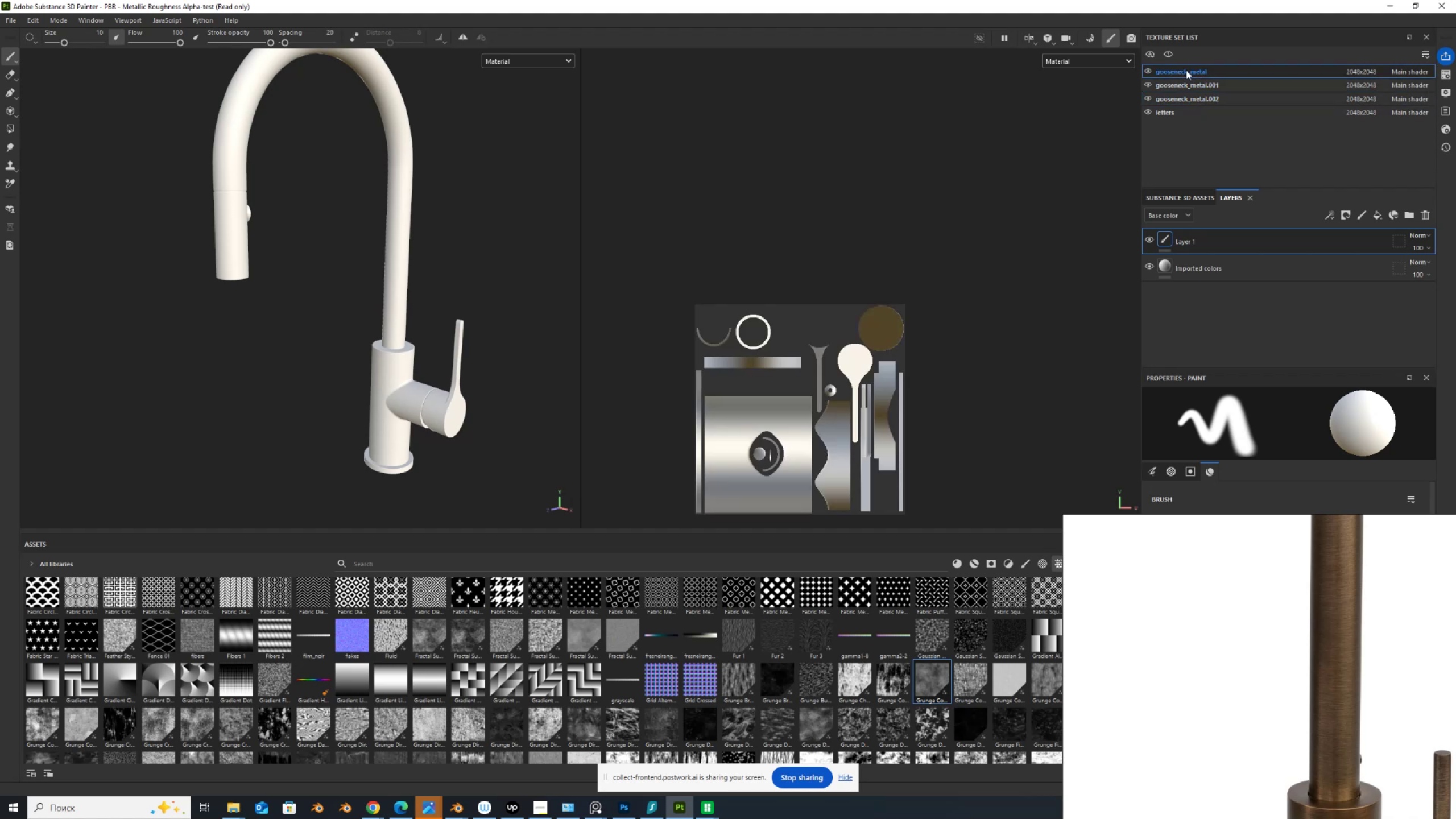 
scroll: coordinate [1031, 167], scroll_direction: down, amount: 1.0
 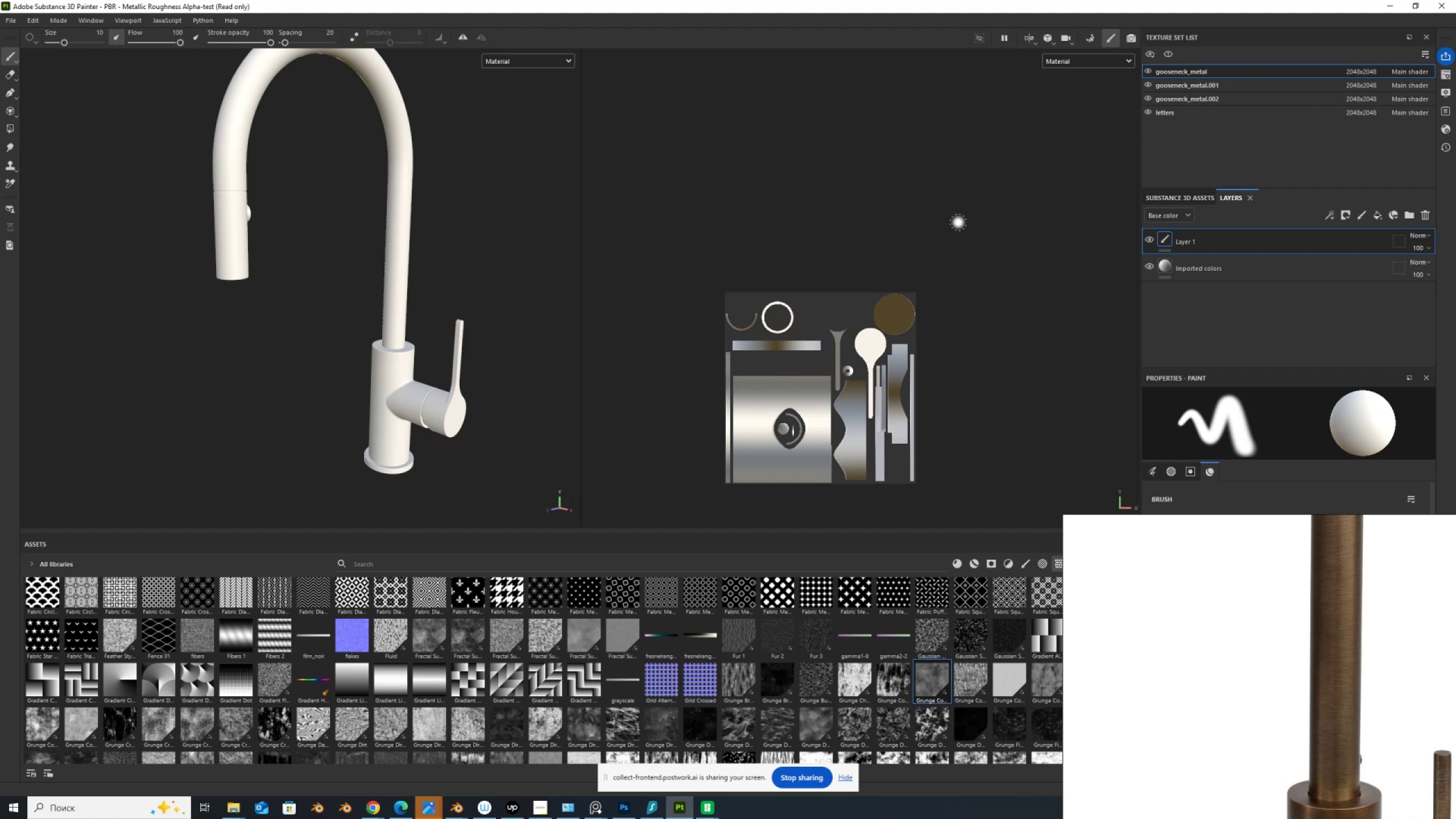 
wait(7.33)
 